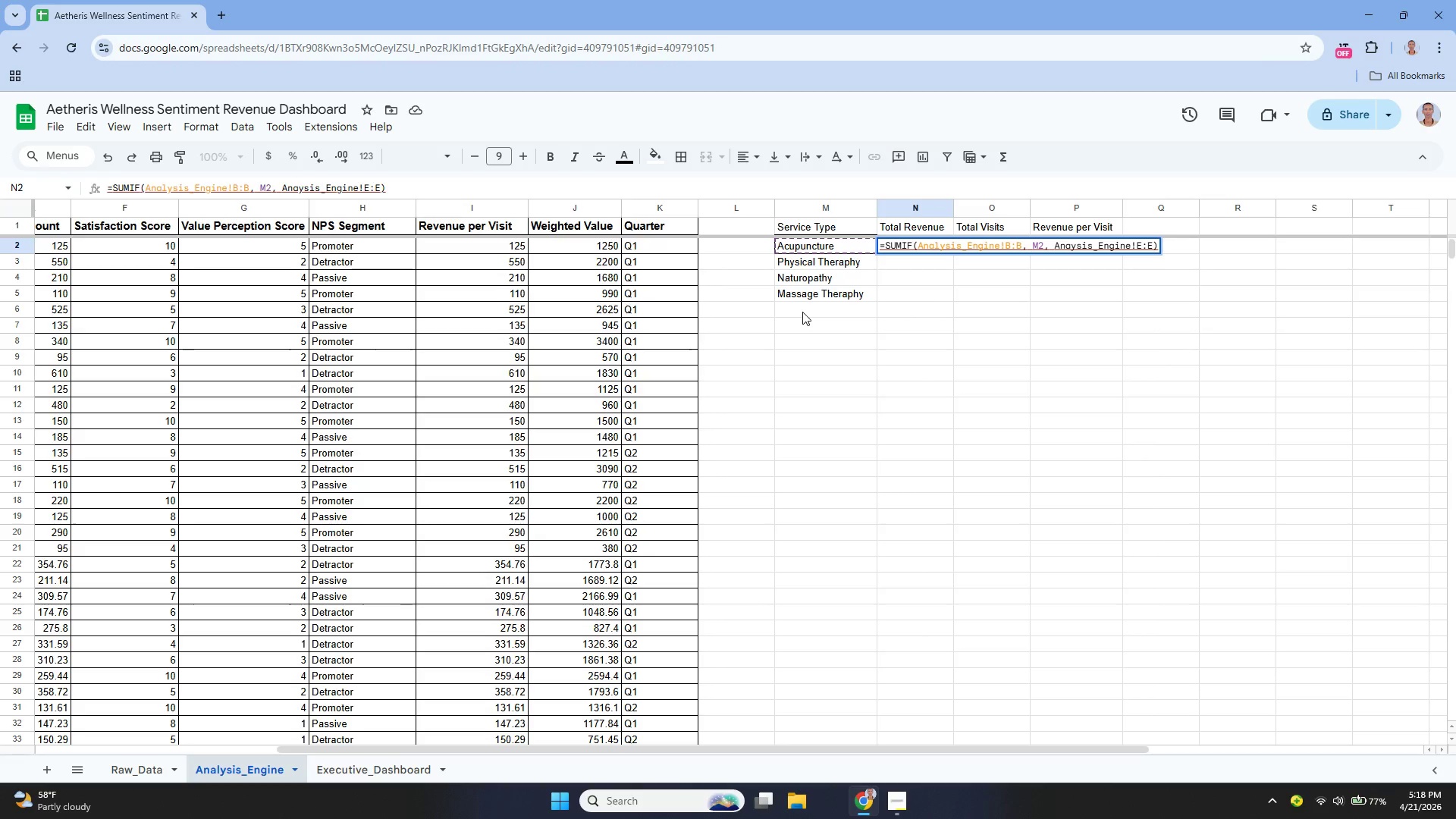 
hold_key(key=ArrowLeft, duration=0.62)
 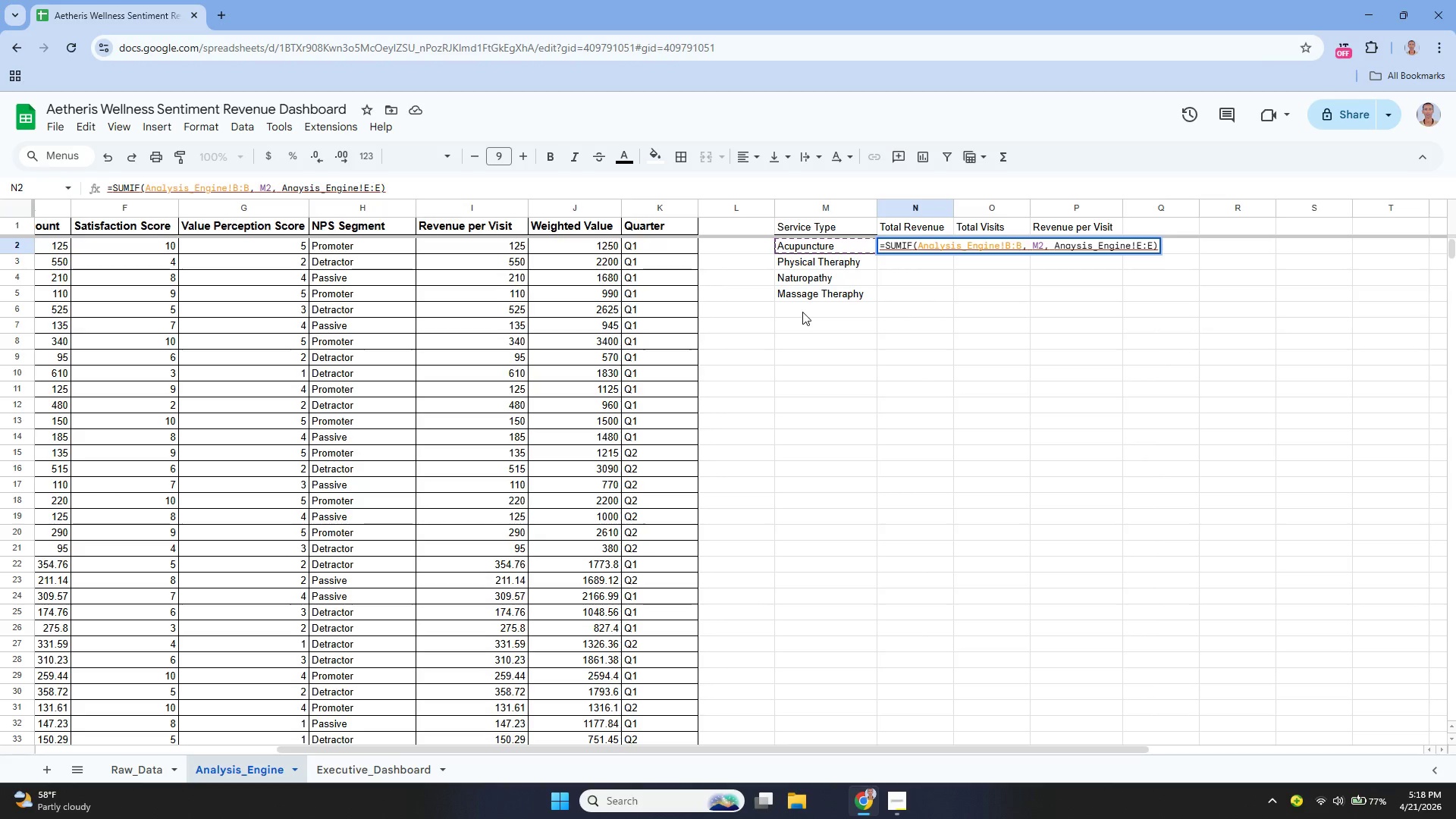 
hold_key(key=ArrowLeft, duration=5.44)
 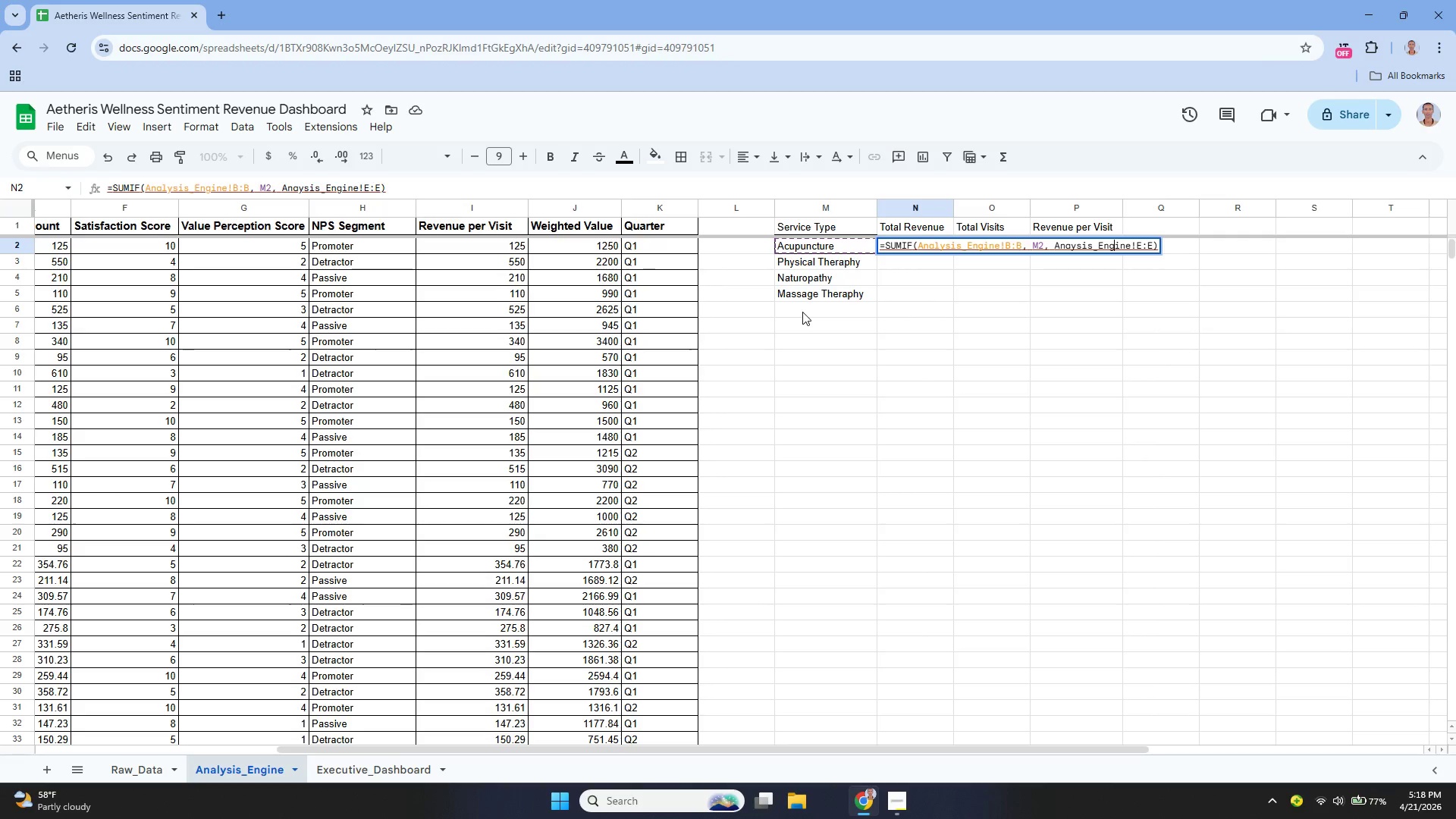 
key(ArrowRight)
 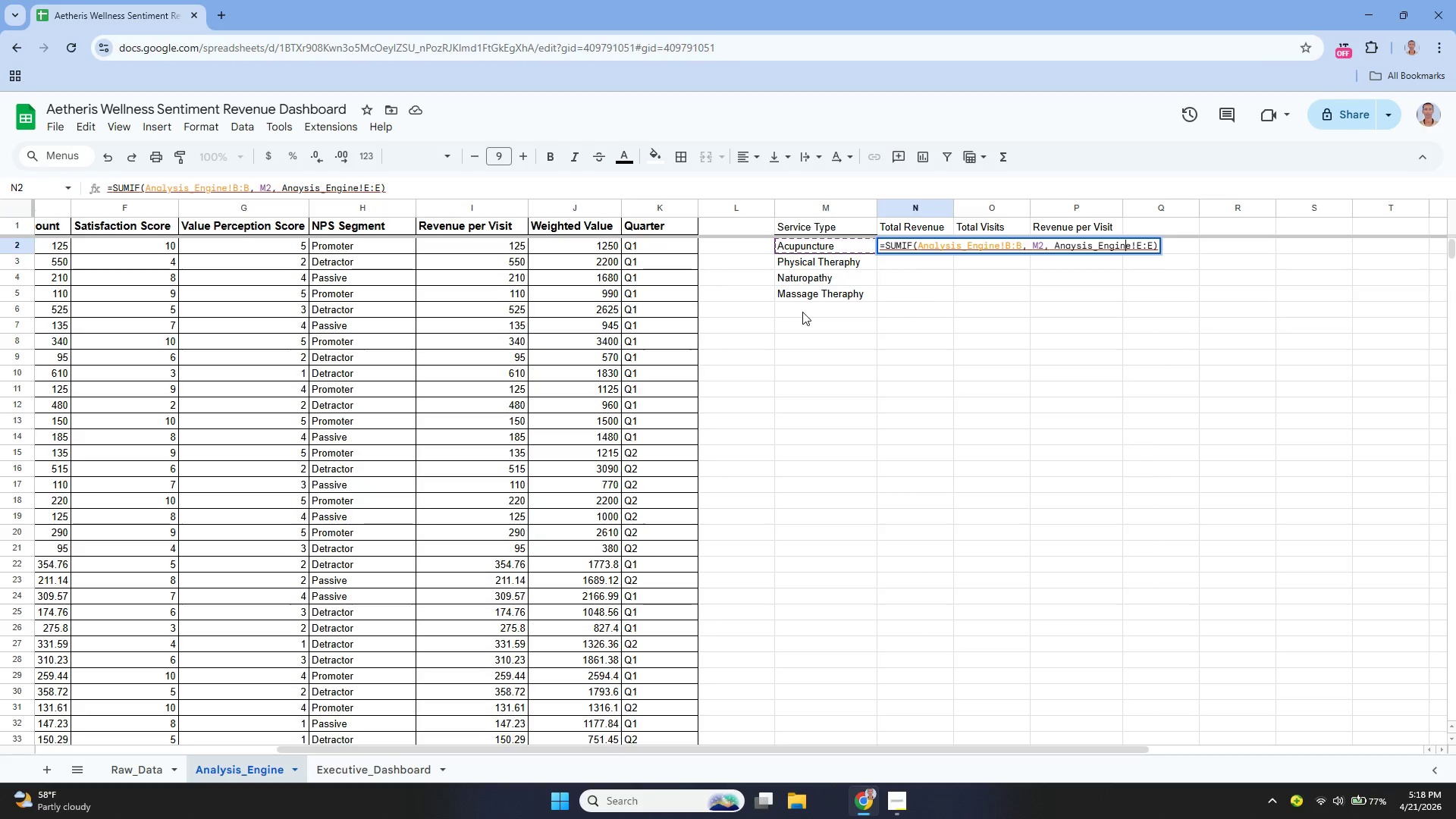 
key(ArrowRight)
 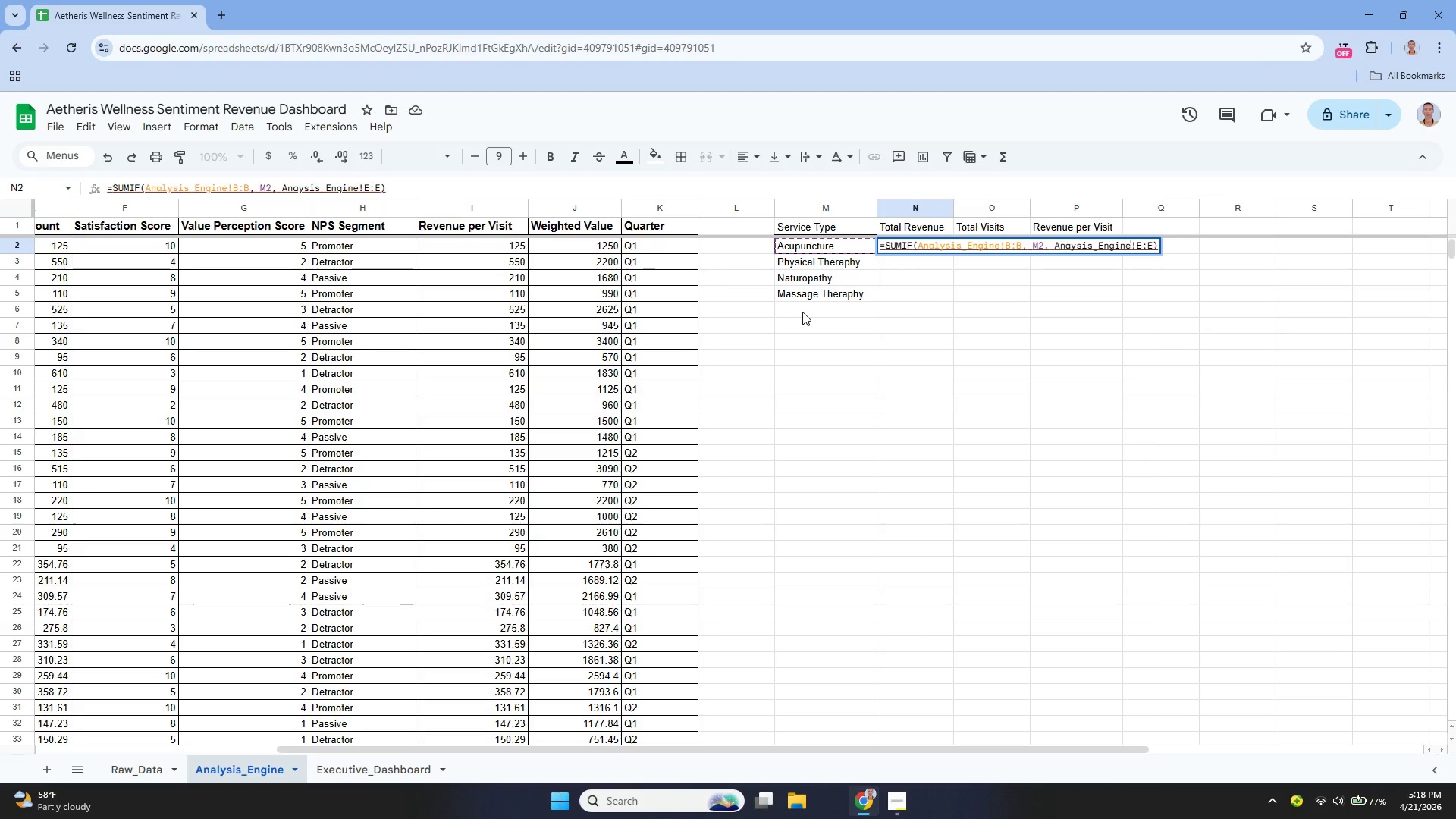 
key(ArrowRight)
 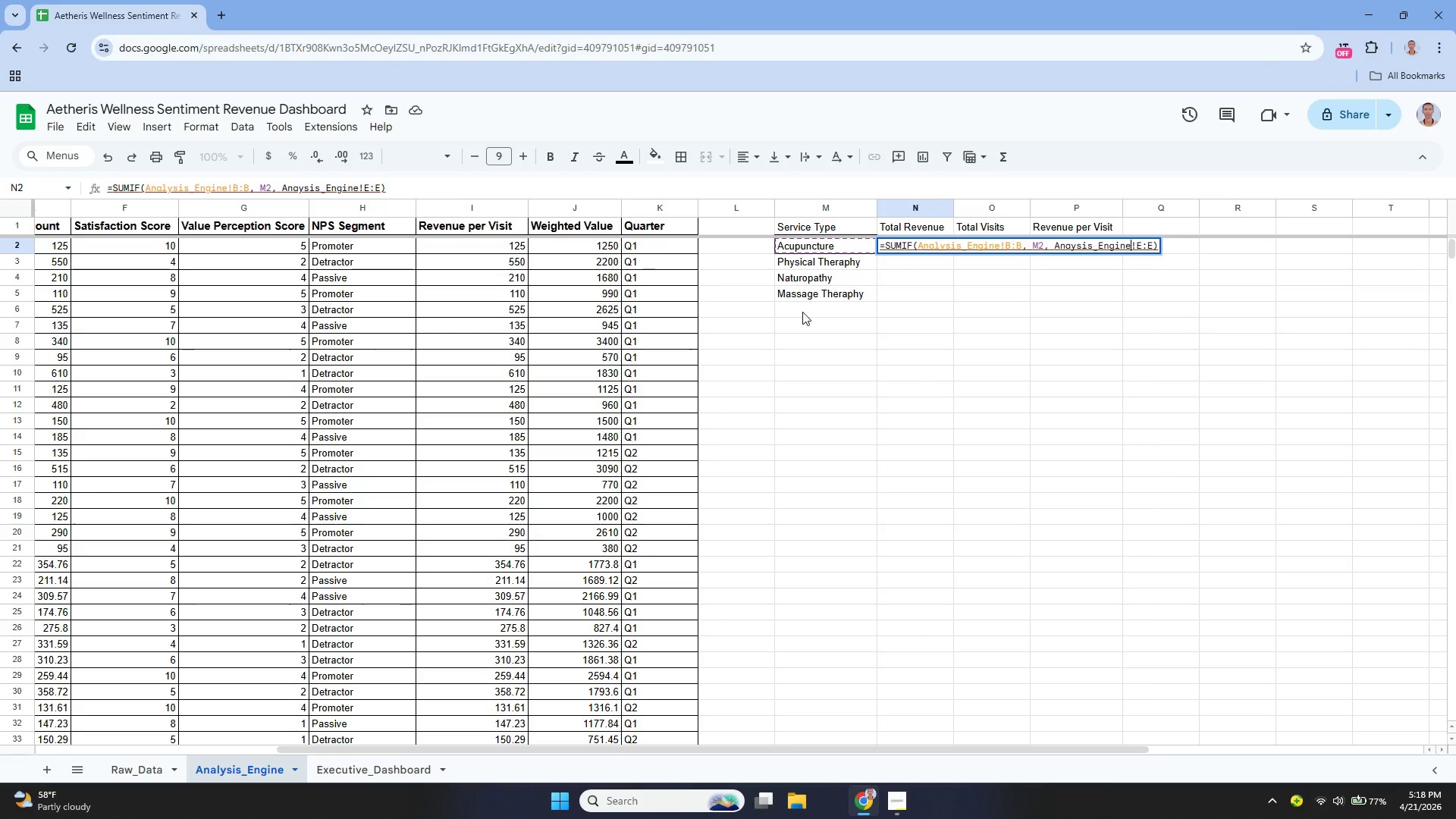 
wait(8.58)
 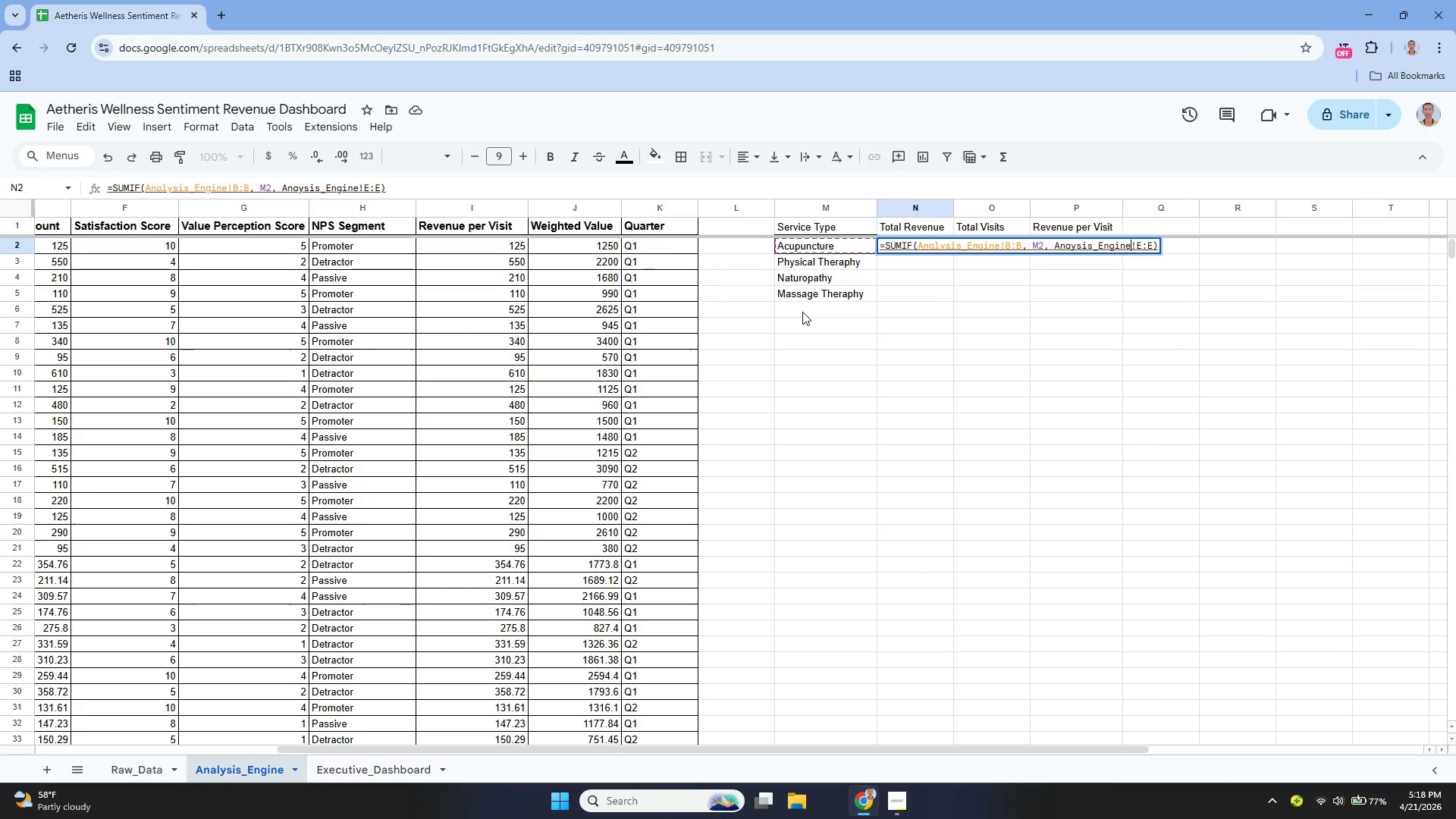 
key(ArrowRight)
 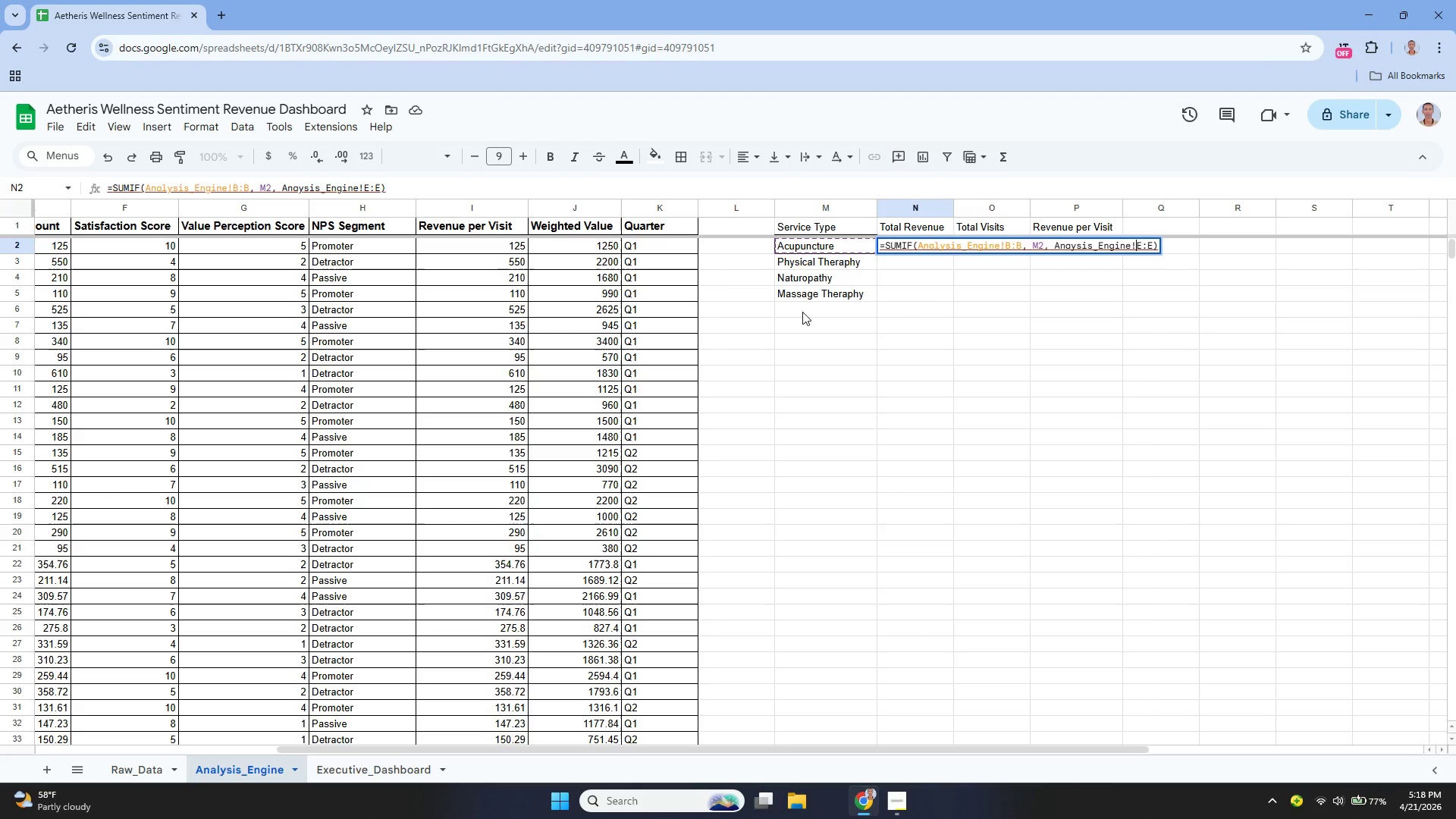 
key(Backspace)
 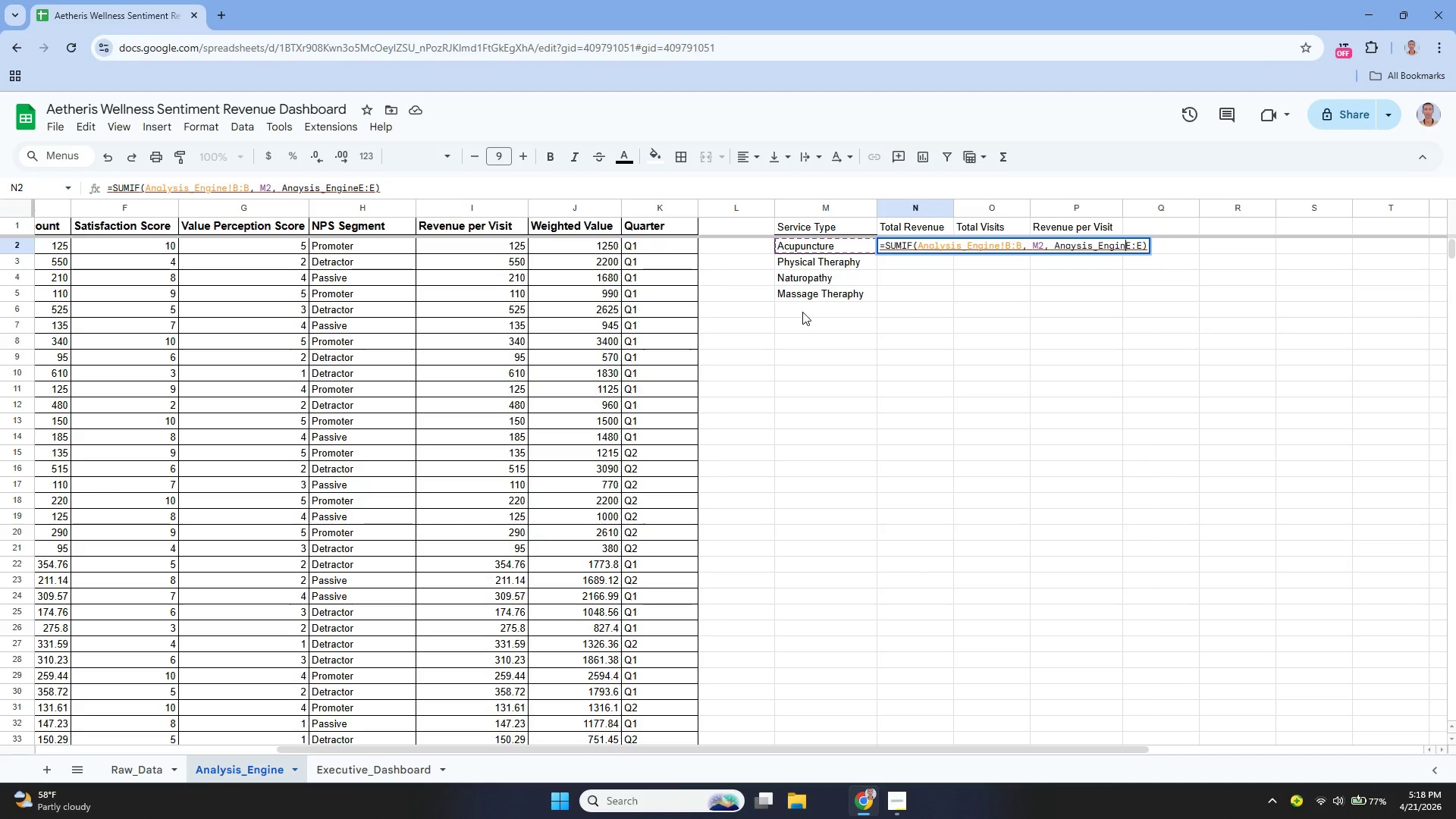 
key(Backspace)
 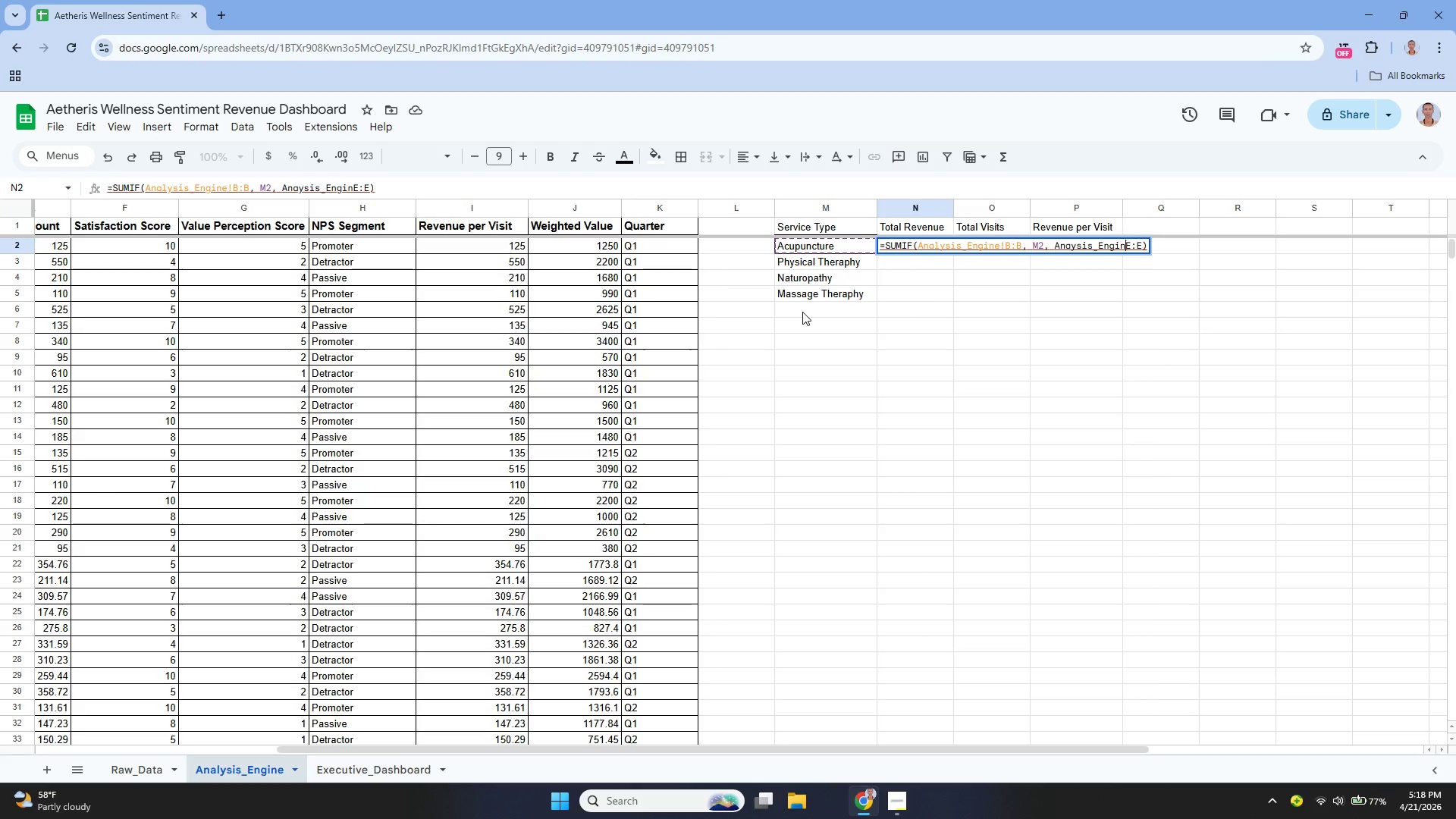 
key(Backspace)
 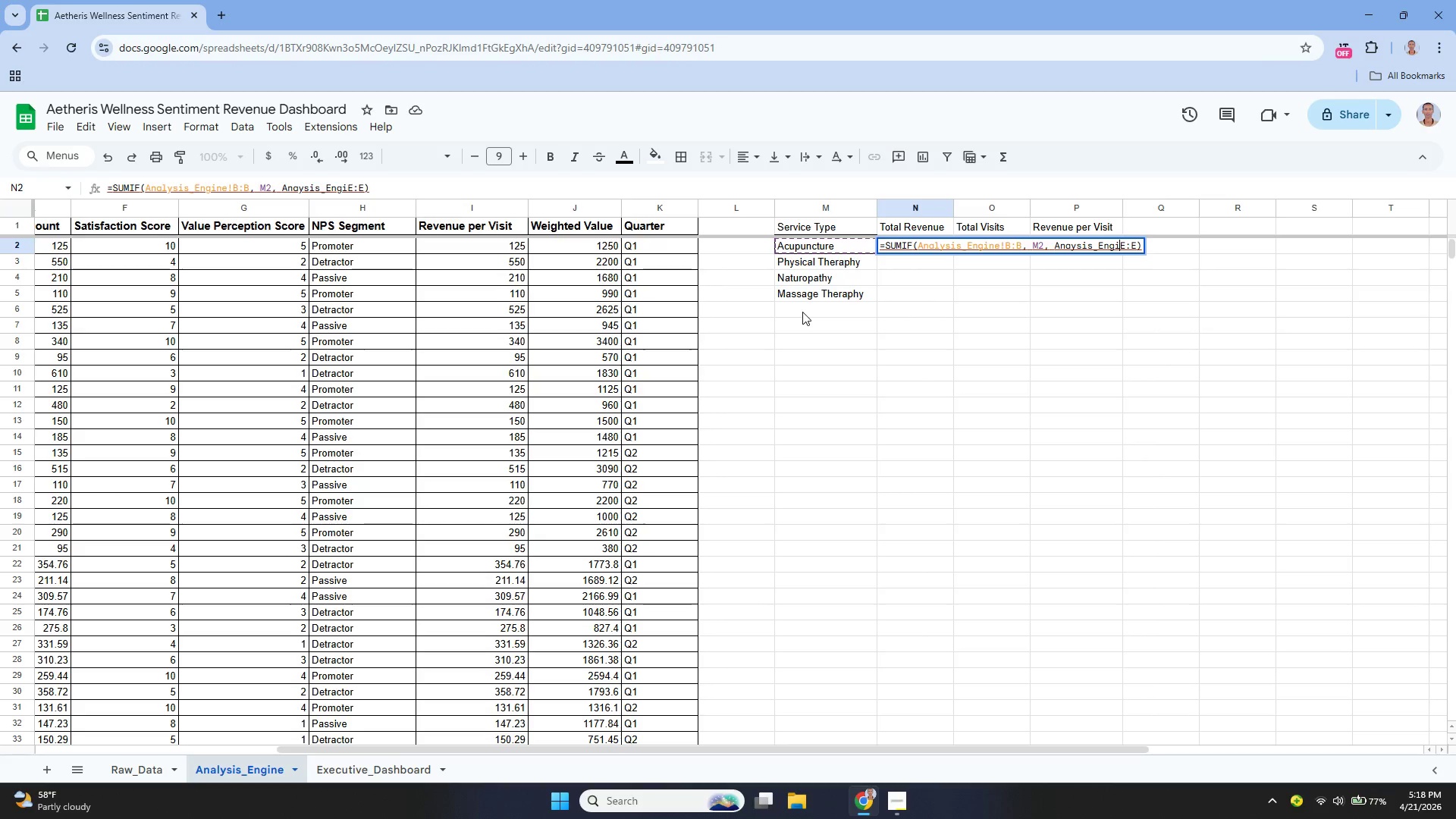 
key(Backspace)
 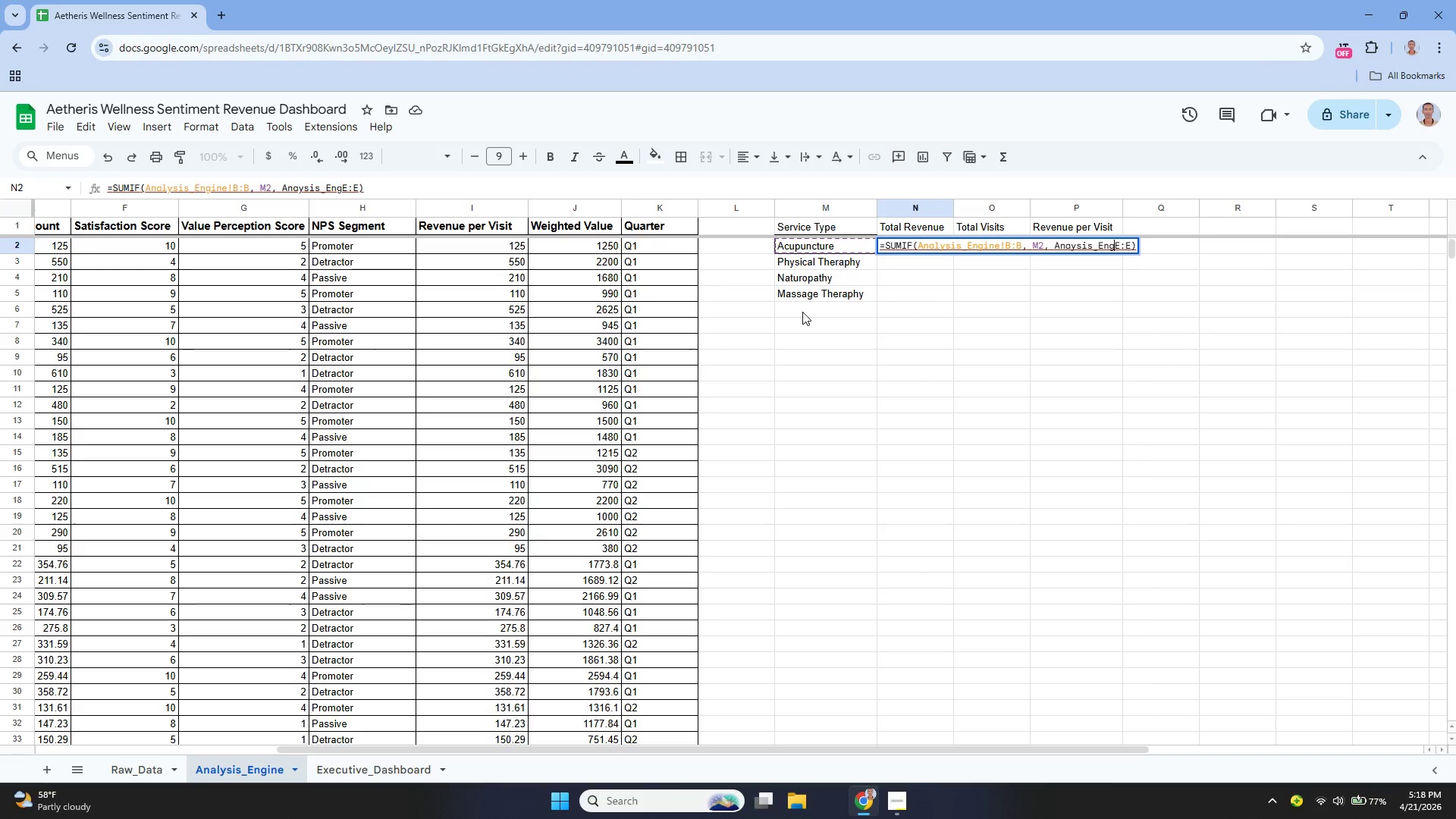 
key(Backspace)
 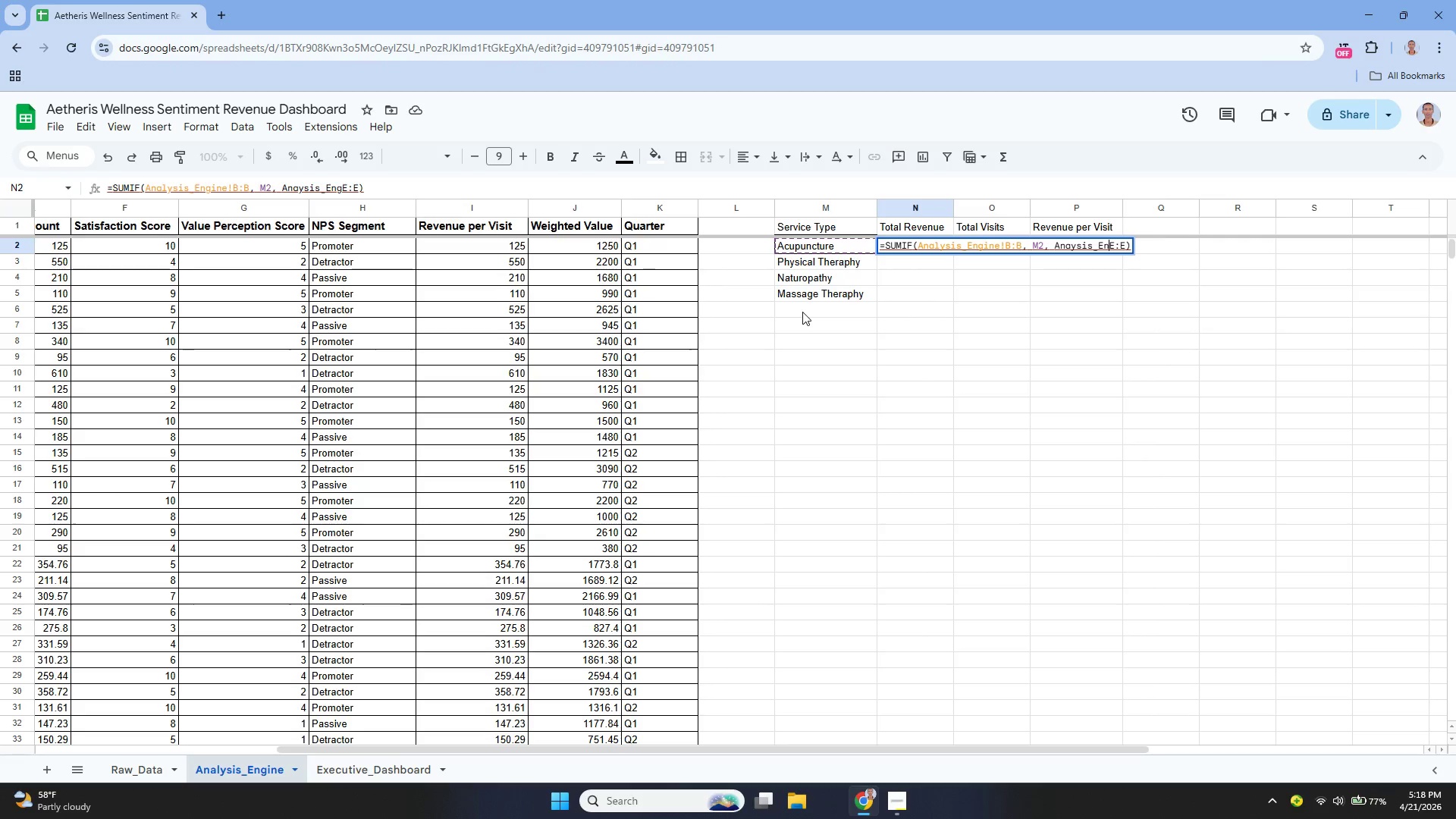 
key(Backspace)
 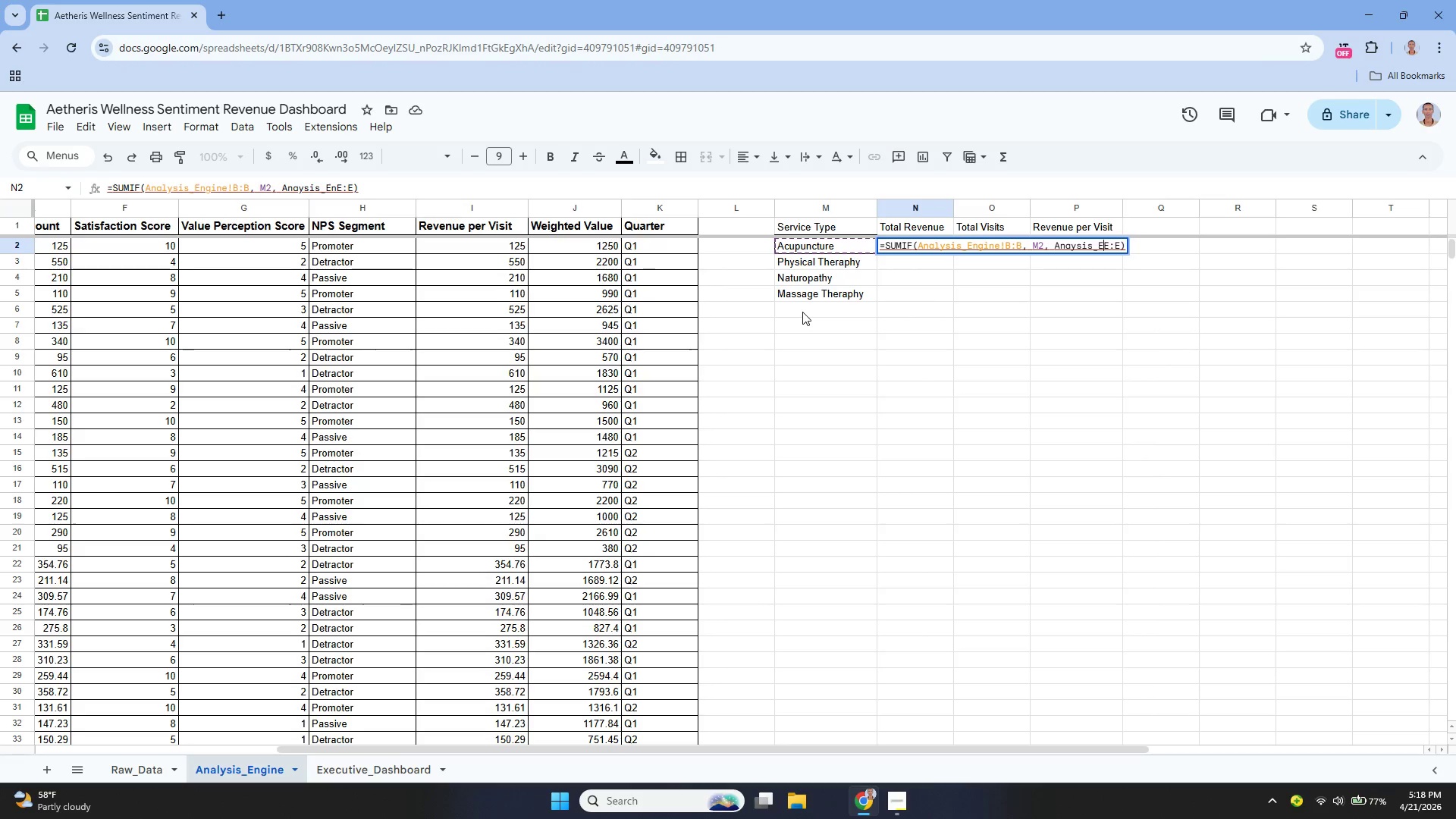 
key(Backspace)
 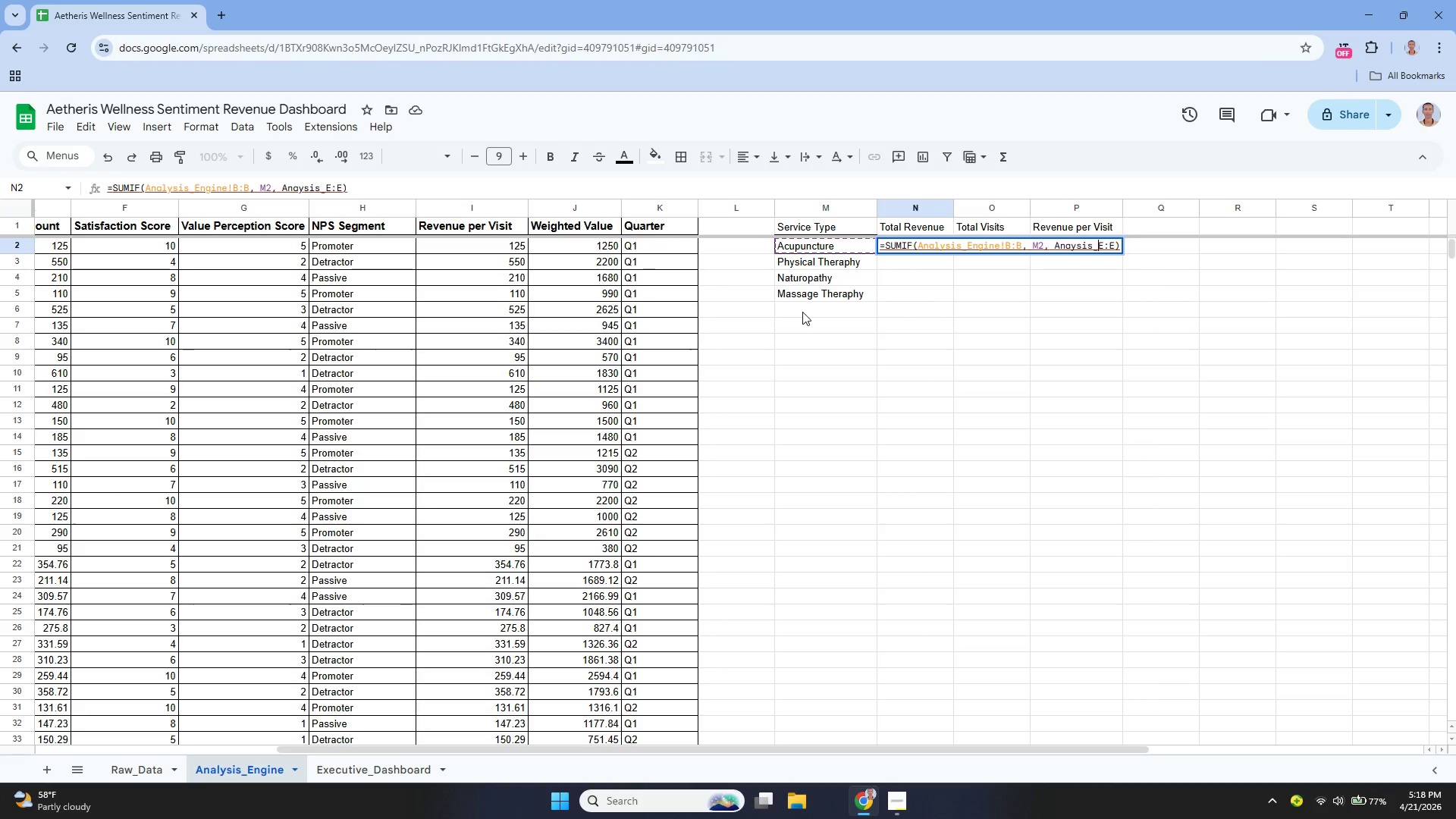 
key(Backspace)
 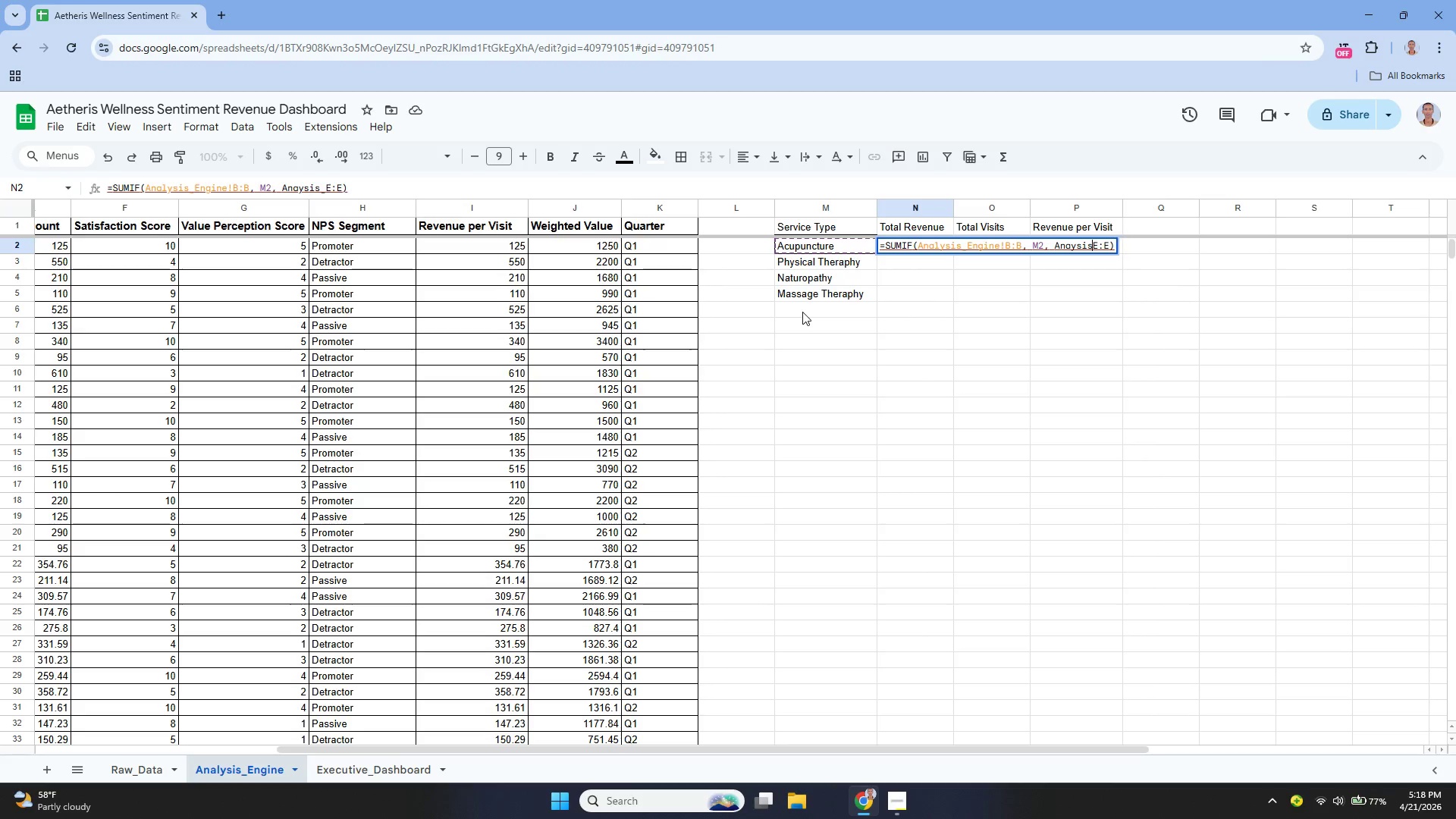 
key(Backspace)
 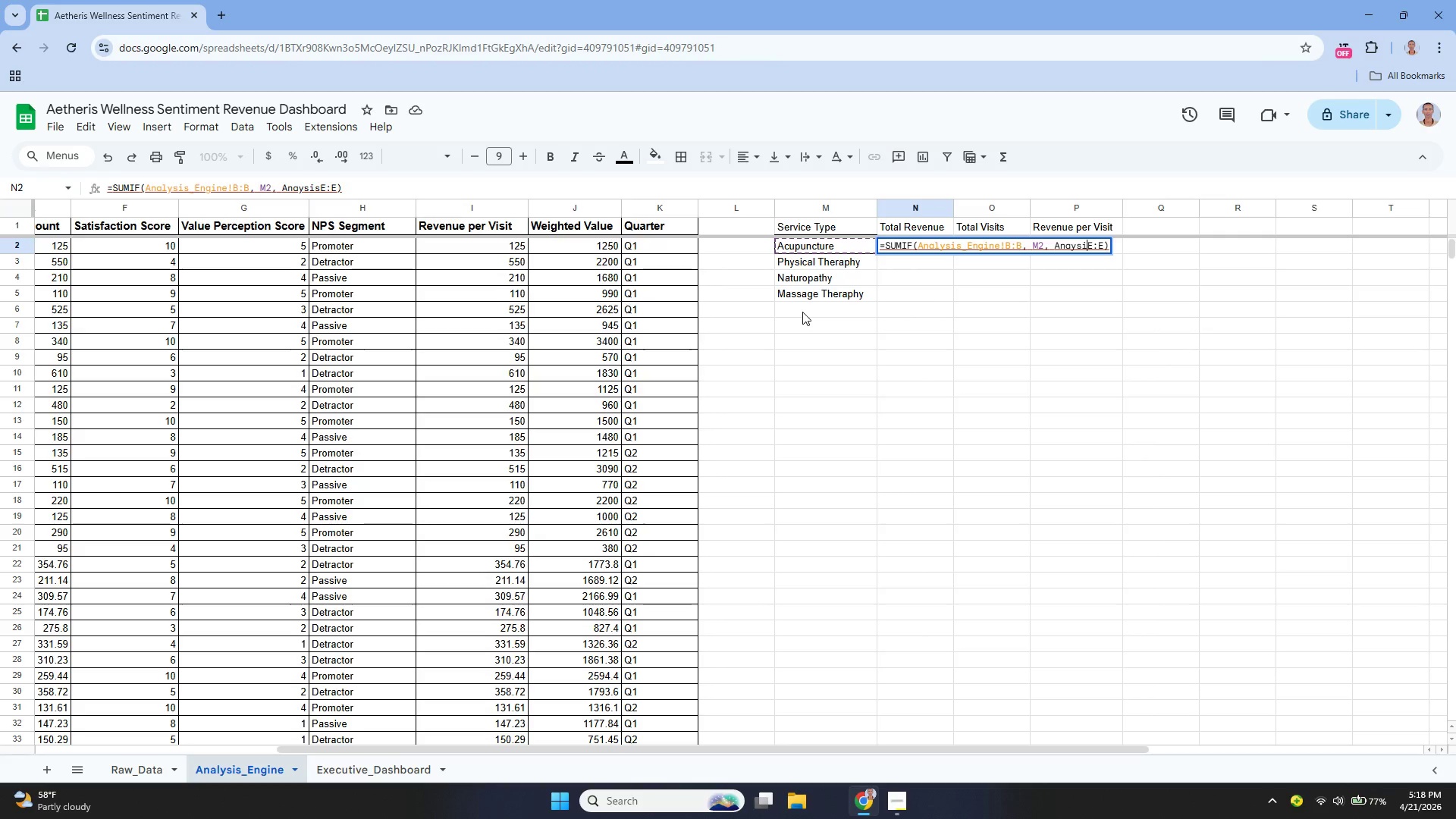 
key(Backspace)
 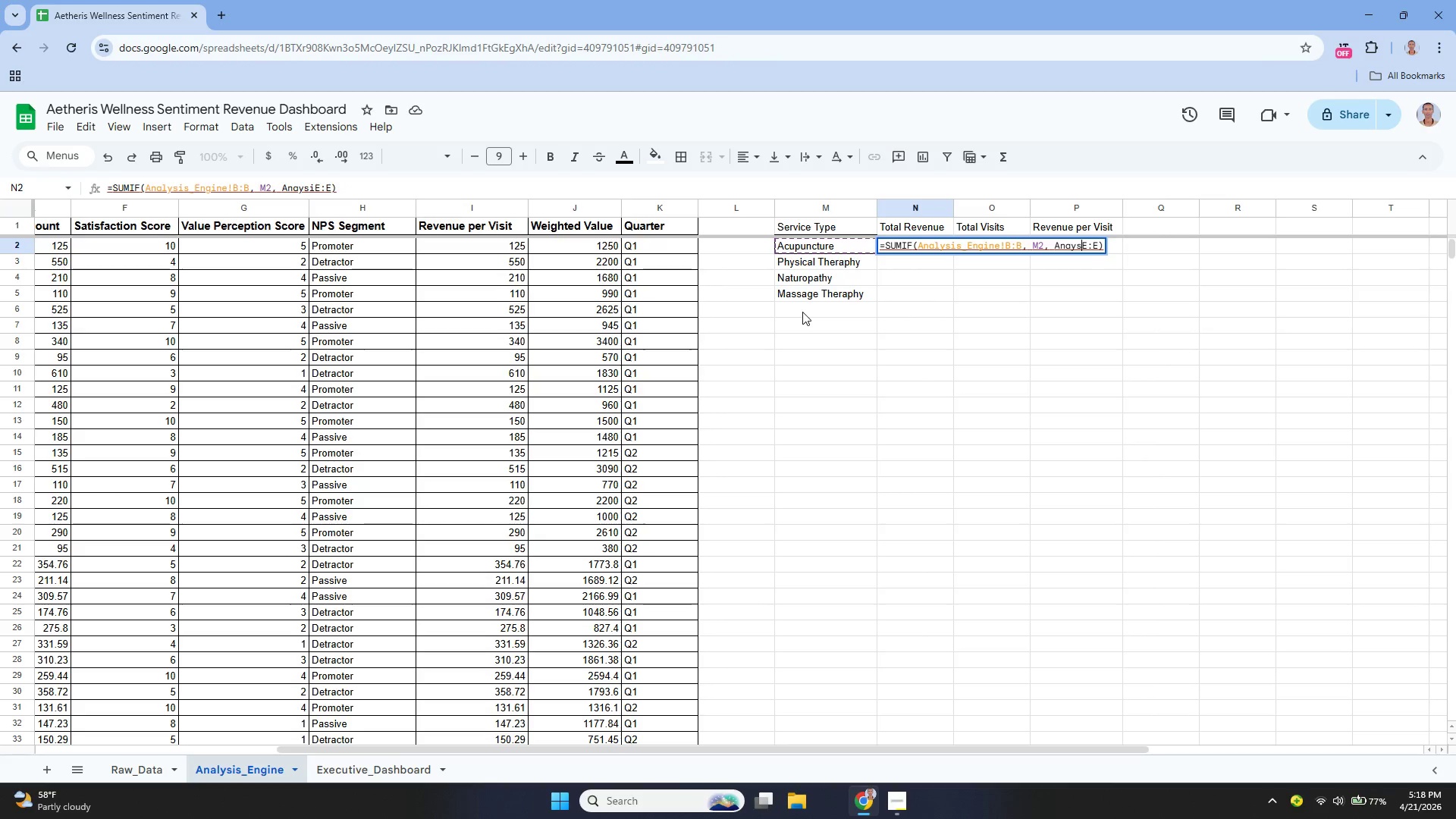 
key(Backspace)
 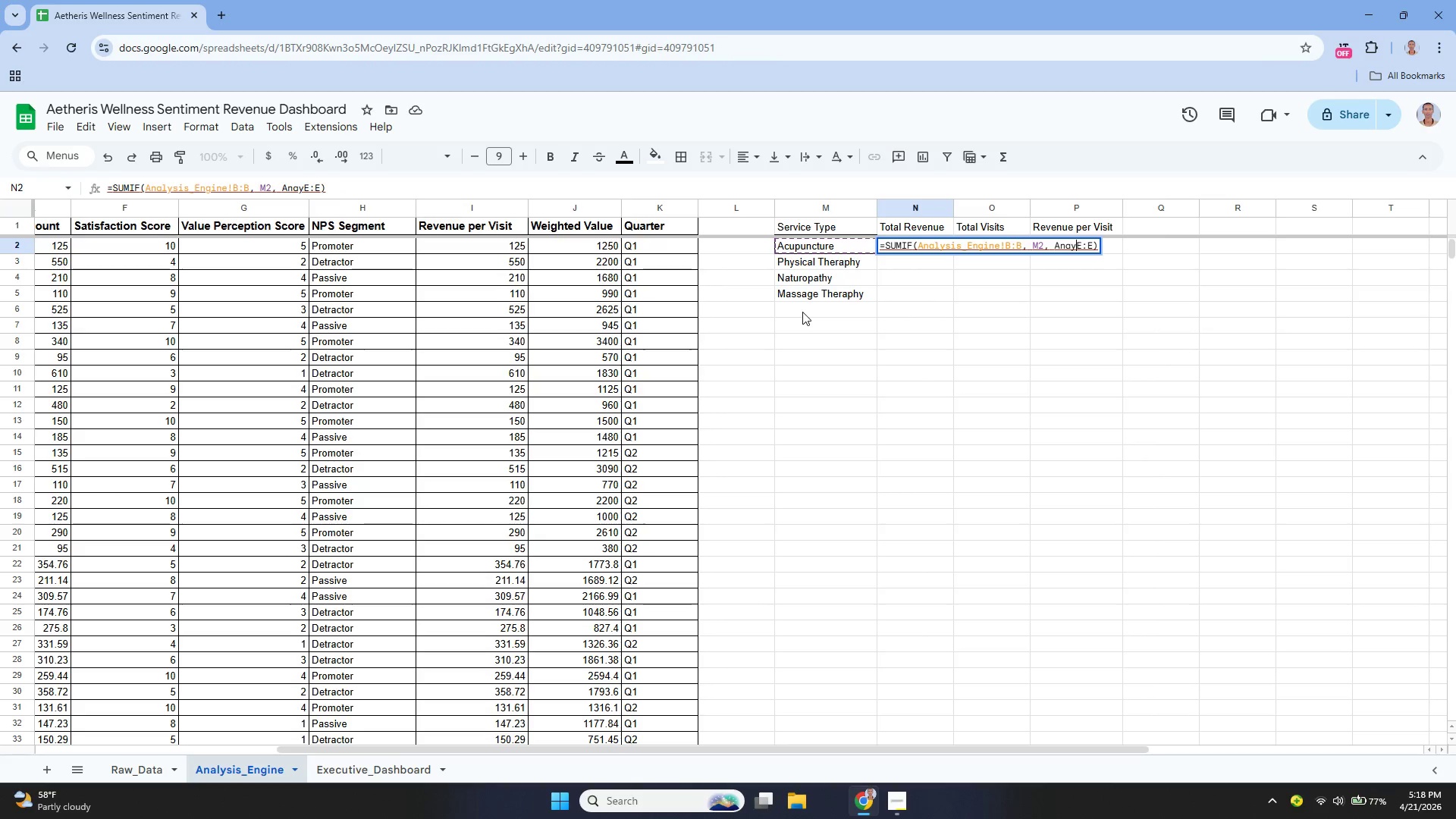 
key(Backspace)
 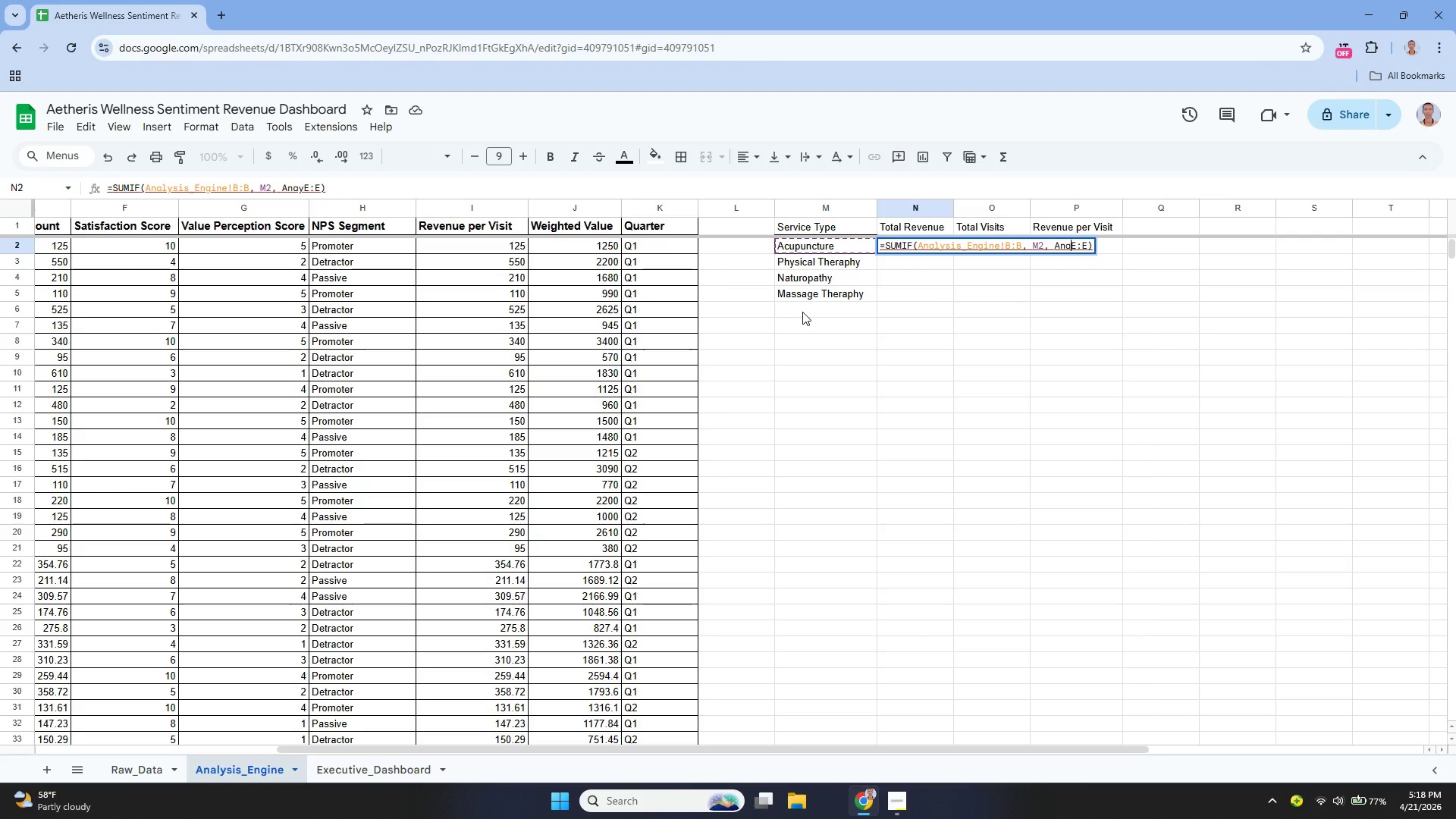 
key(Backspace)
 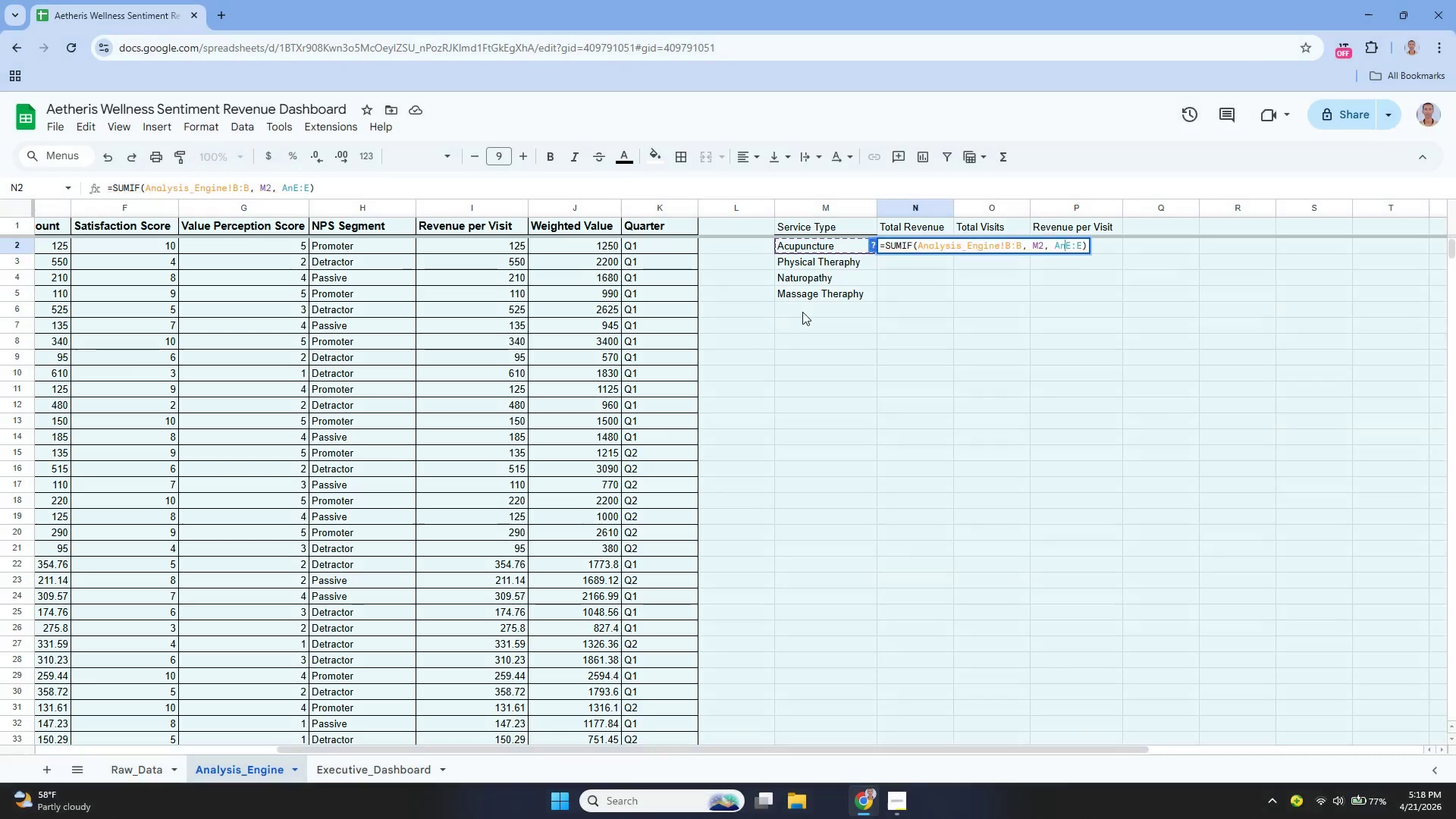 
key(Backspace)
 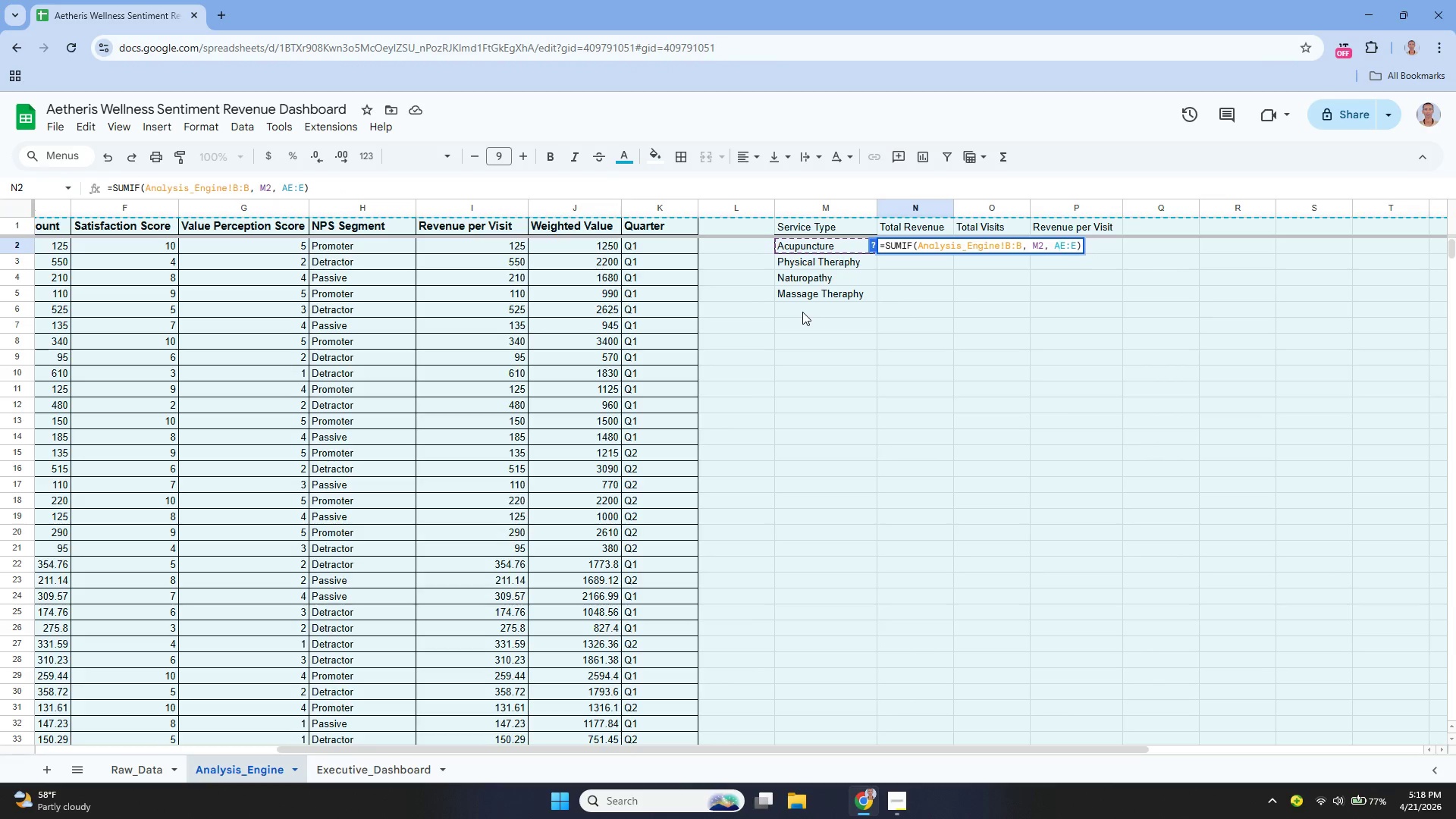 
key(Backspace)
 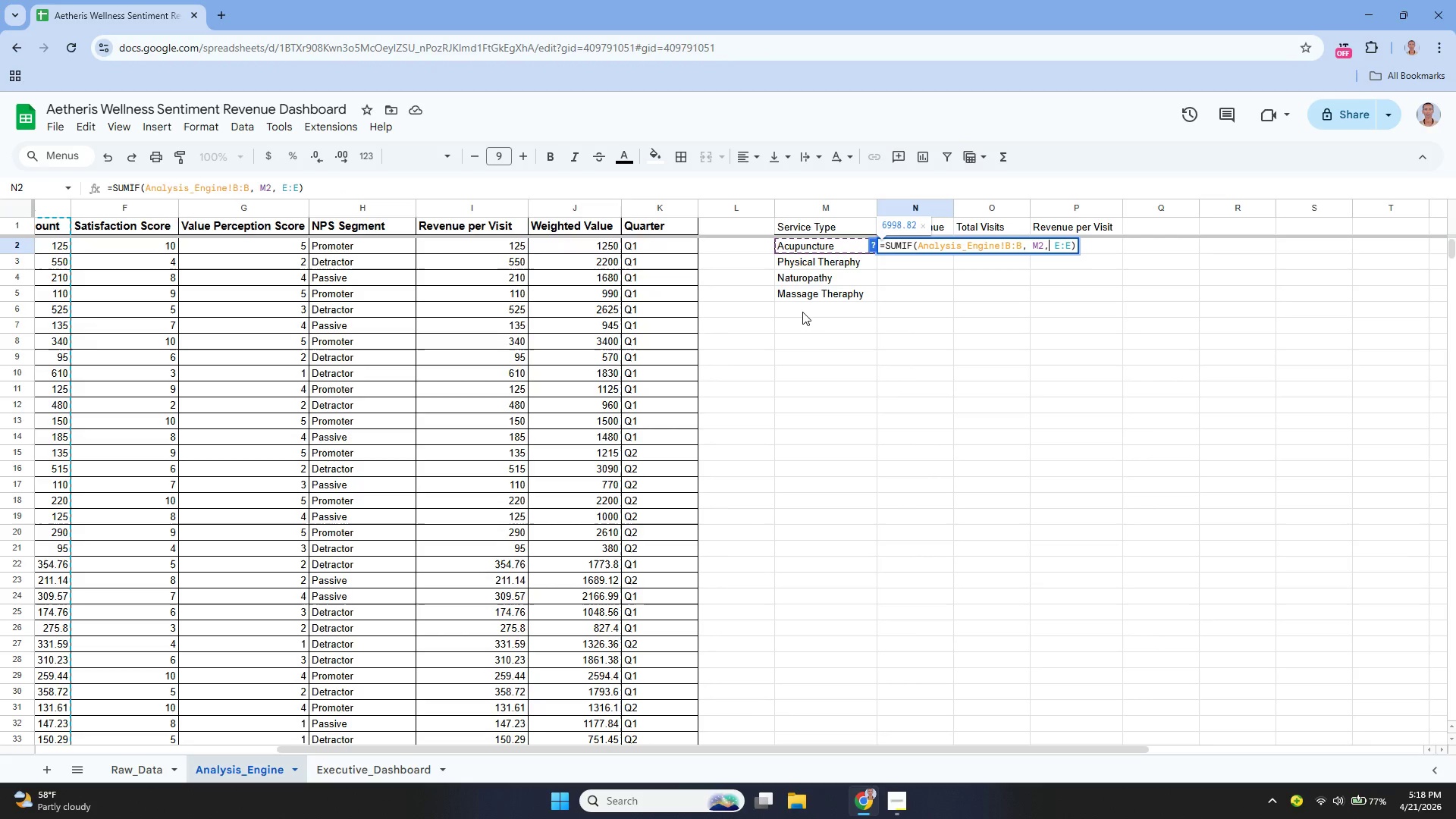 
hold_key(key=ArrowLeft, duration=0.69)
 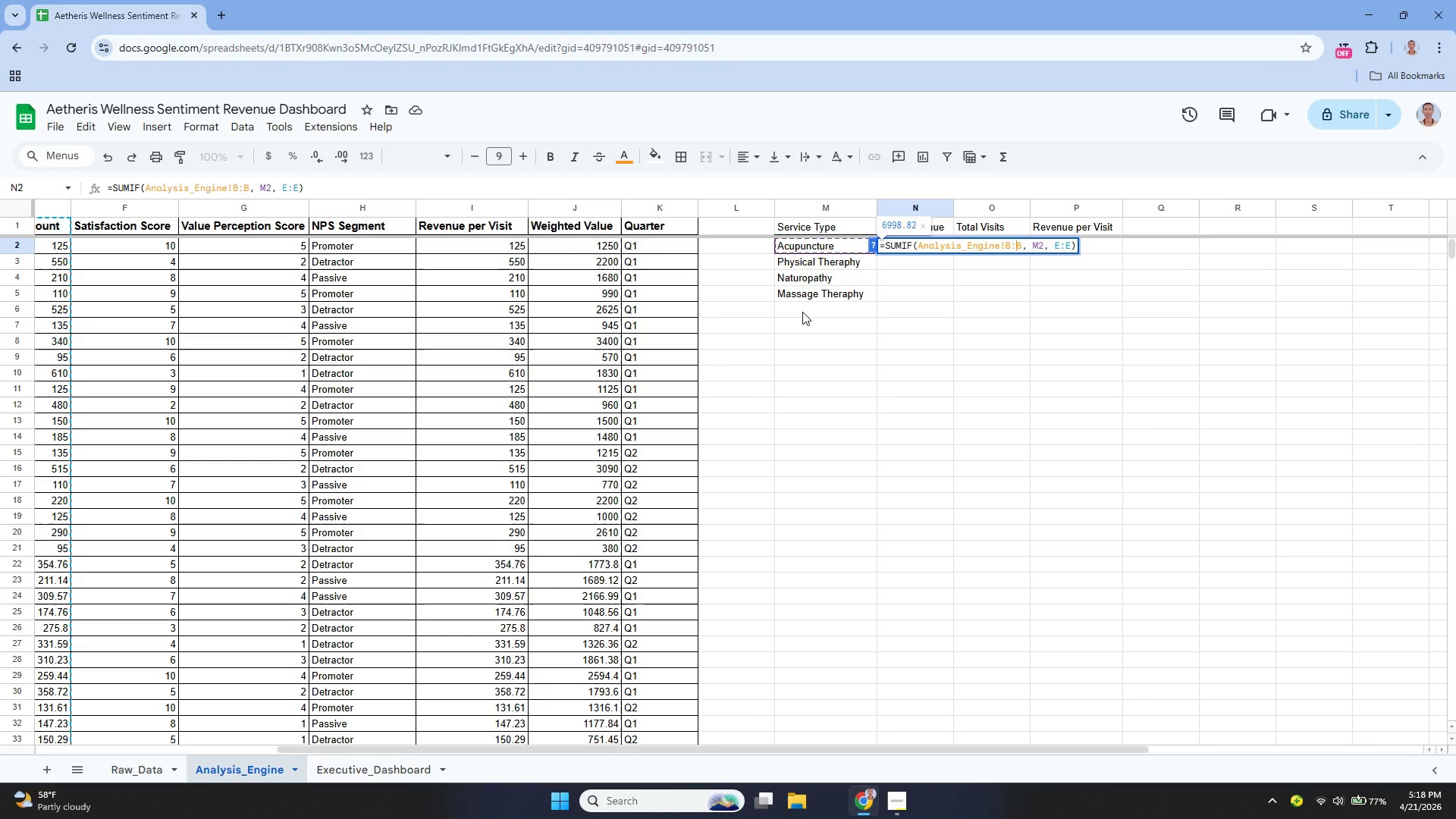 
key(ArrowLeft)
 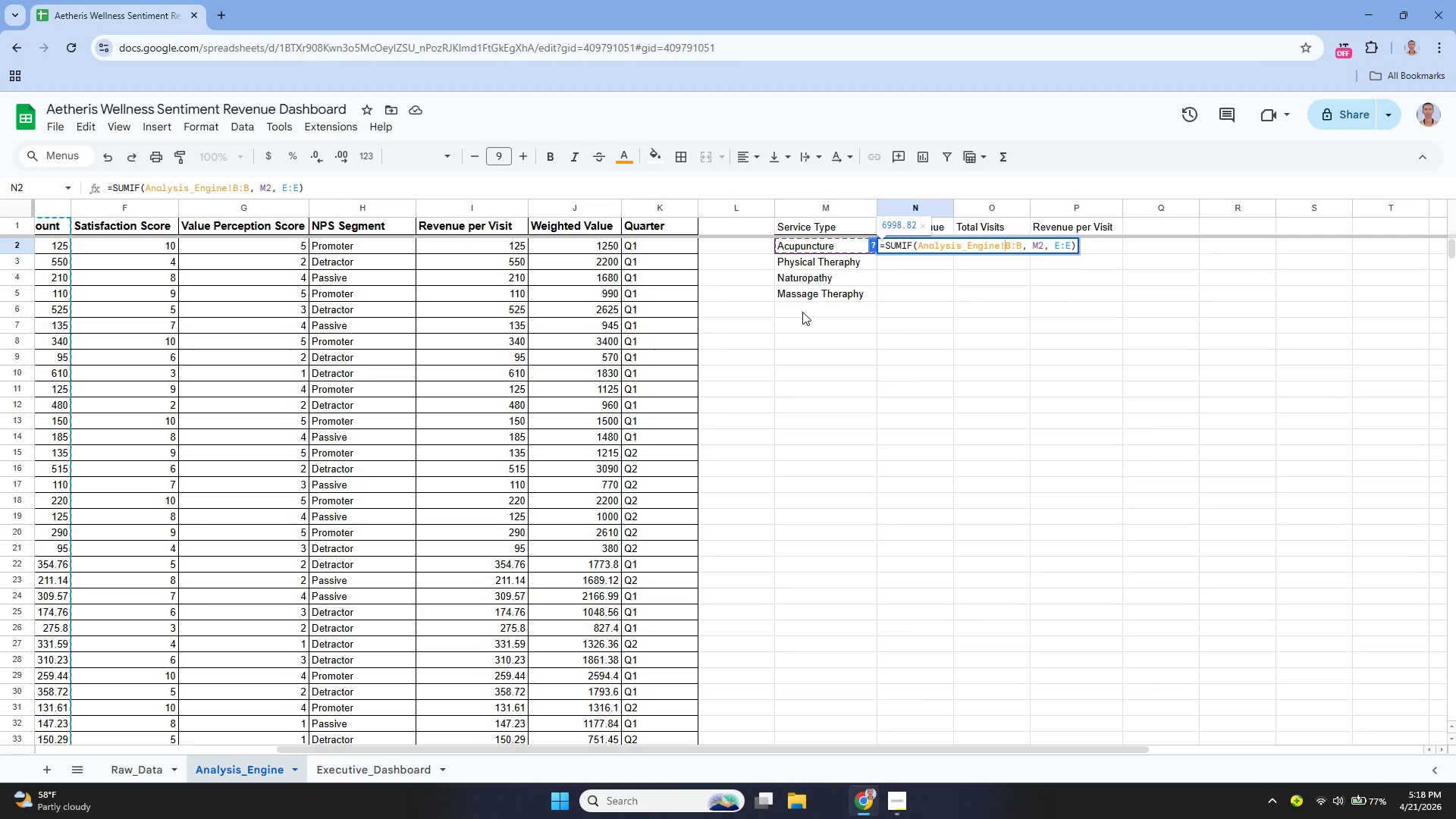 
key(ArrowLeft)
 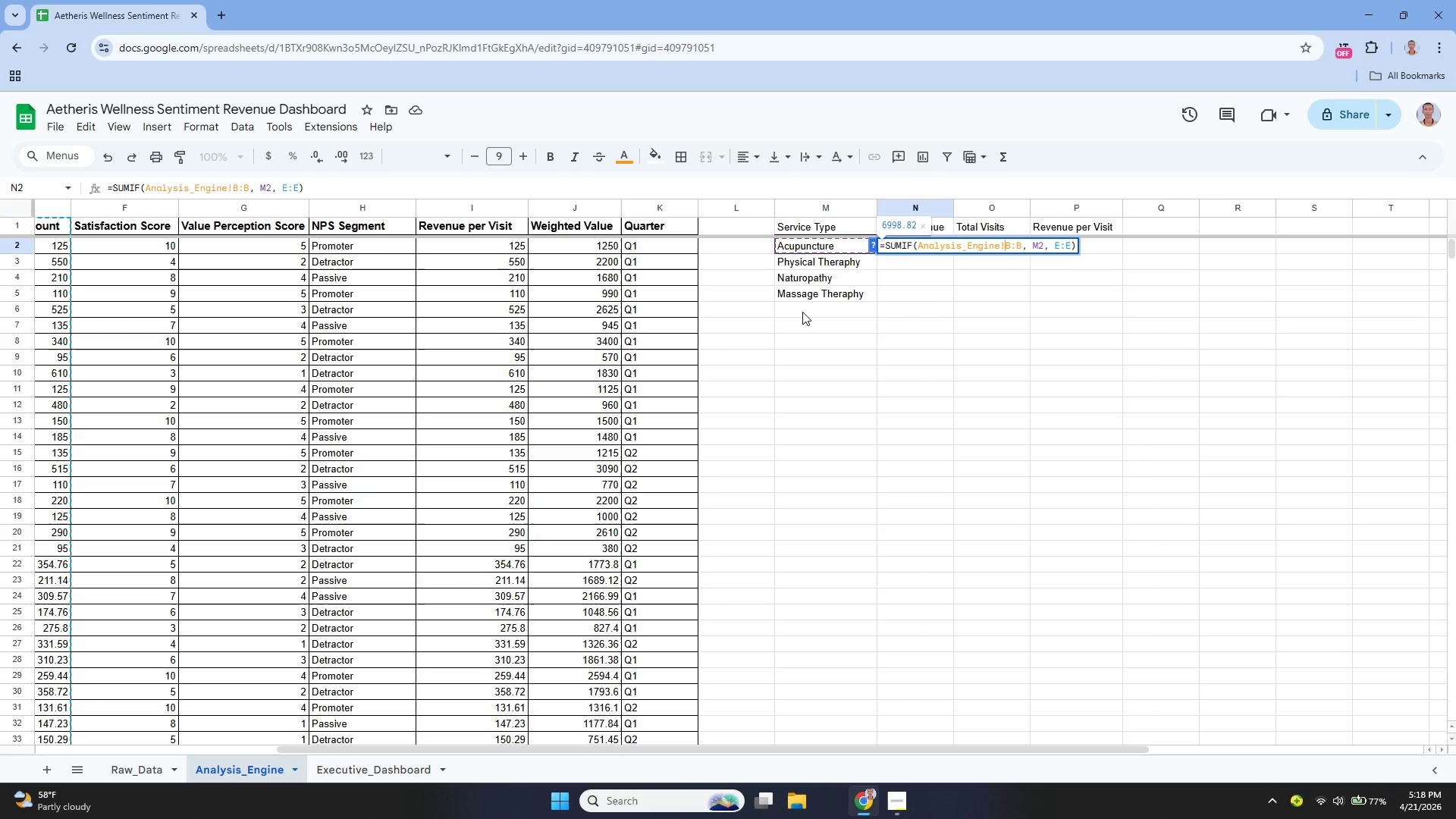 
key(Backspace)
 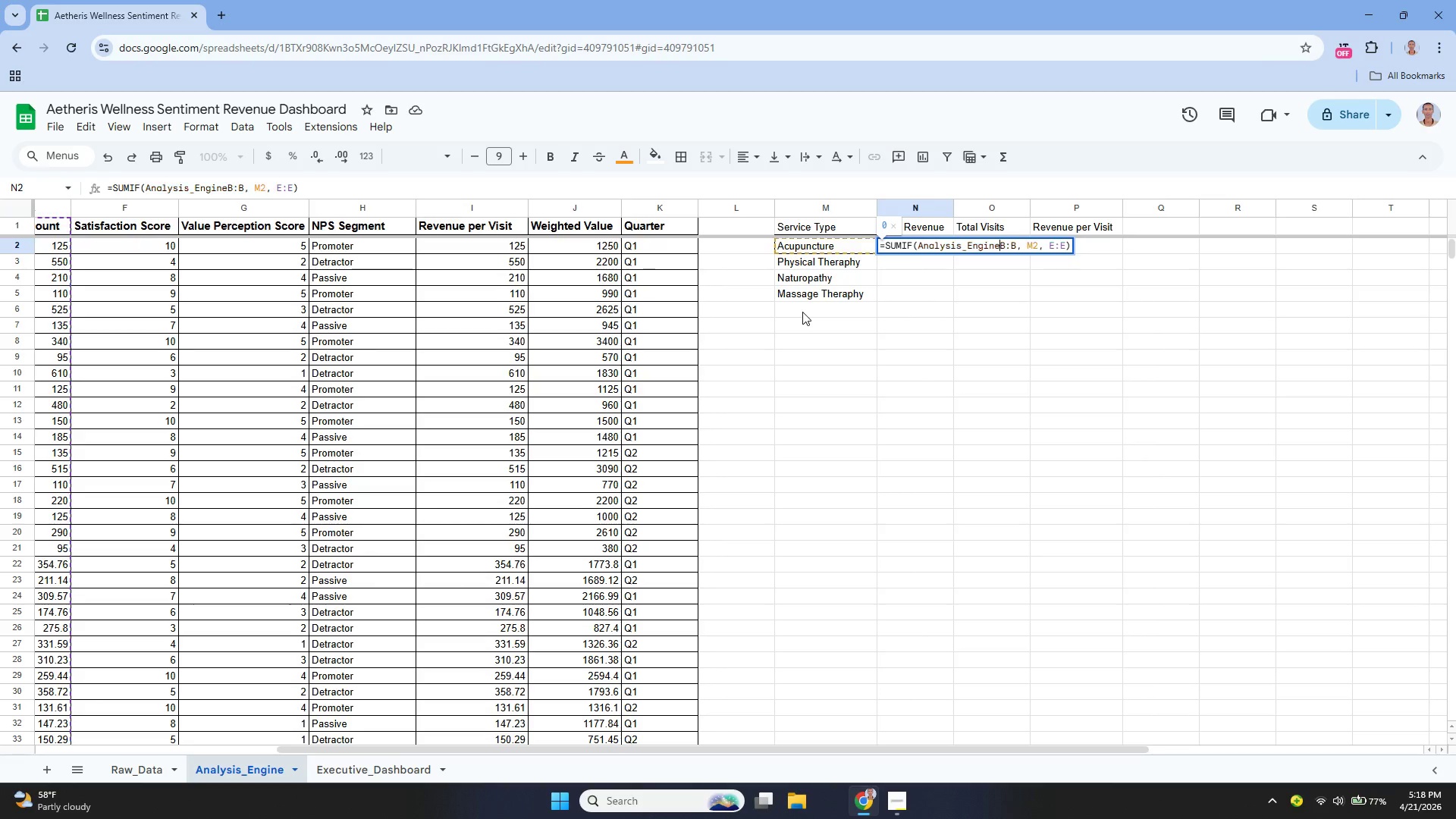 
key(Backspace)
 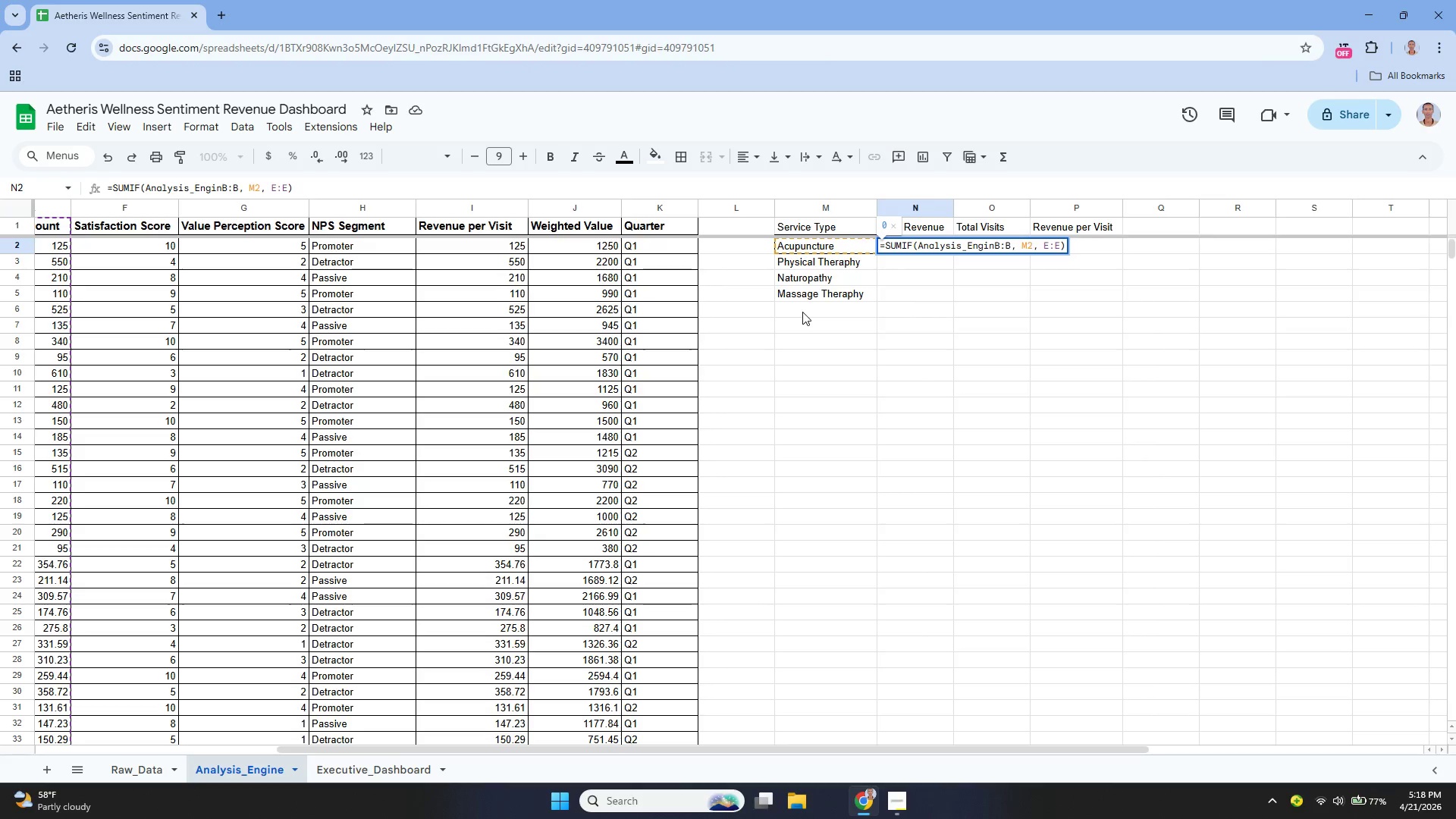 
key(Backspace)
 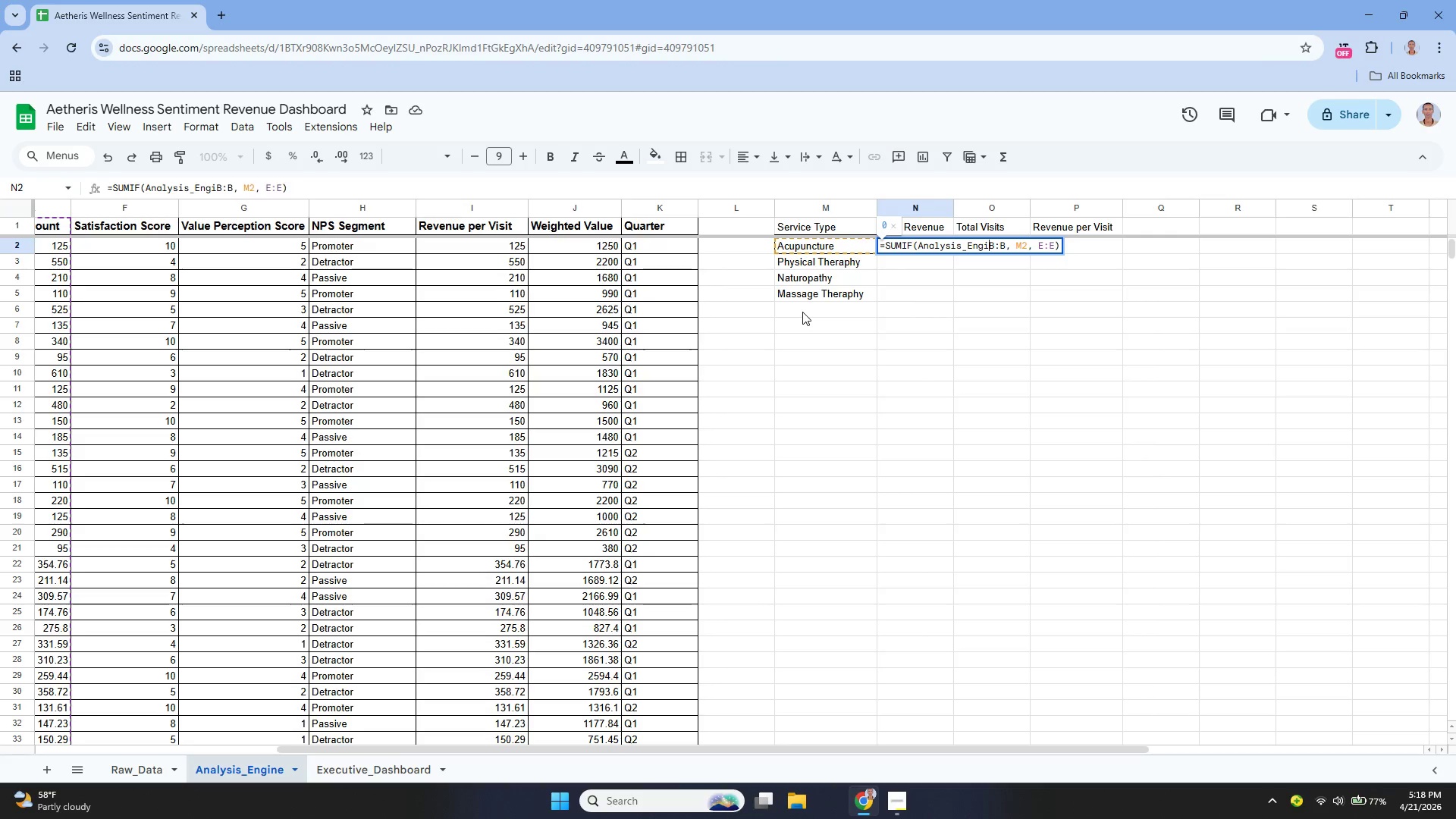 
key(Backspace)
 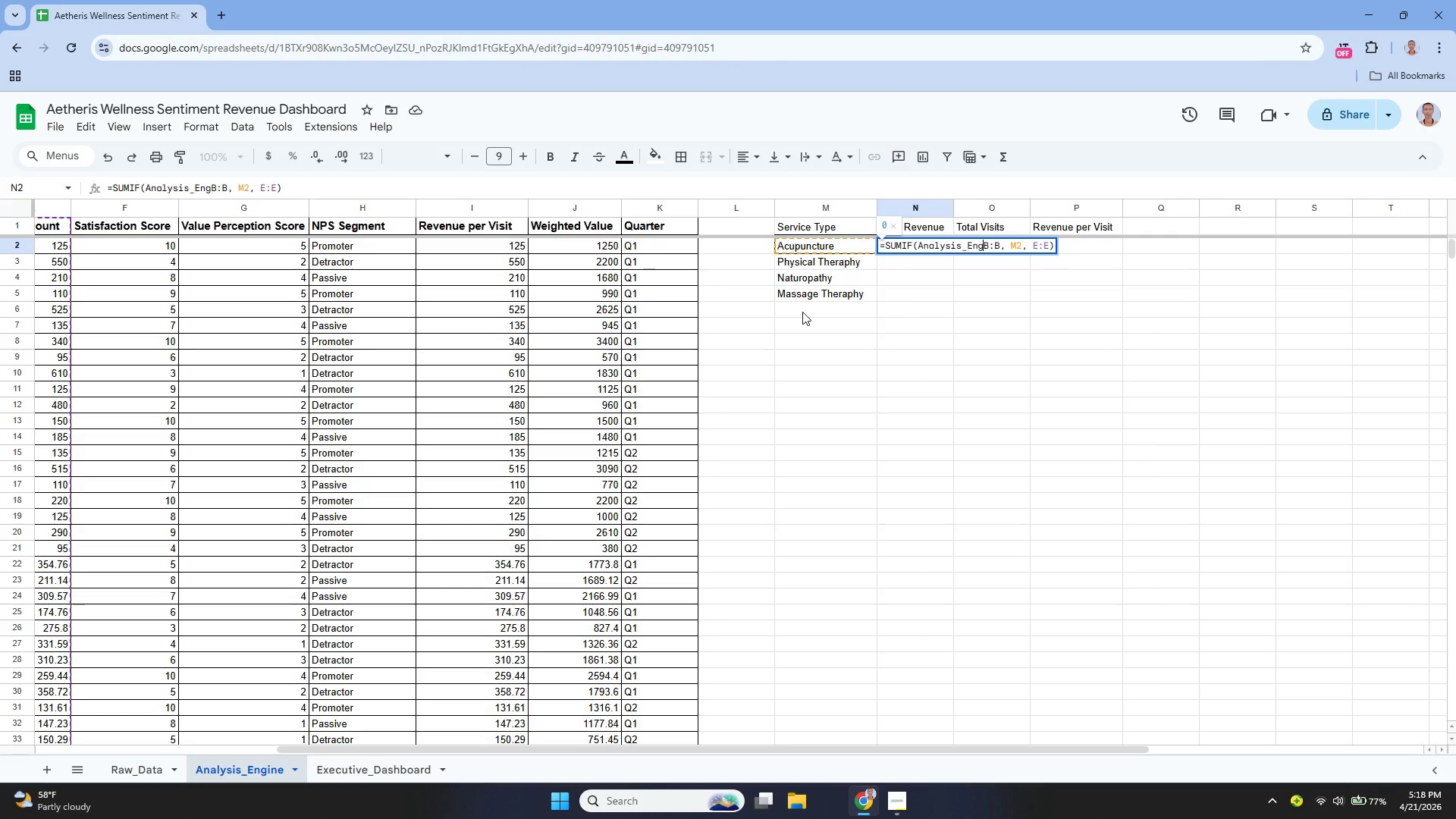 
key(Backspace)
 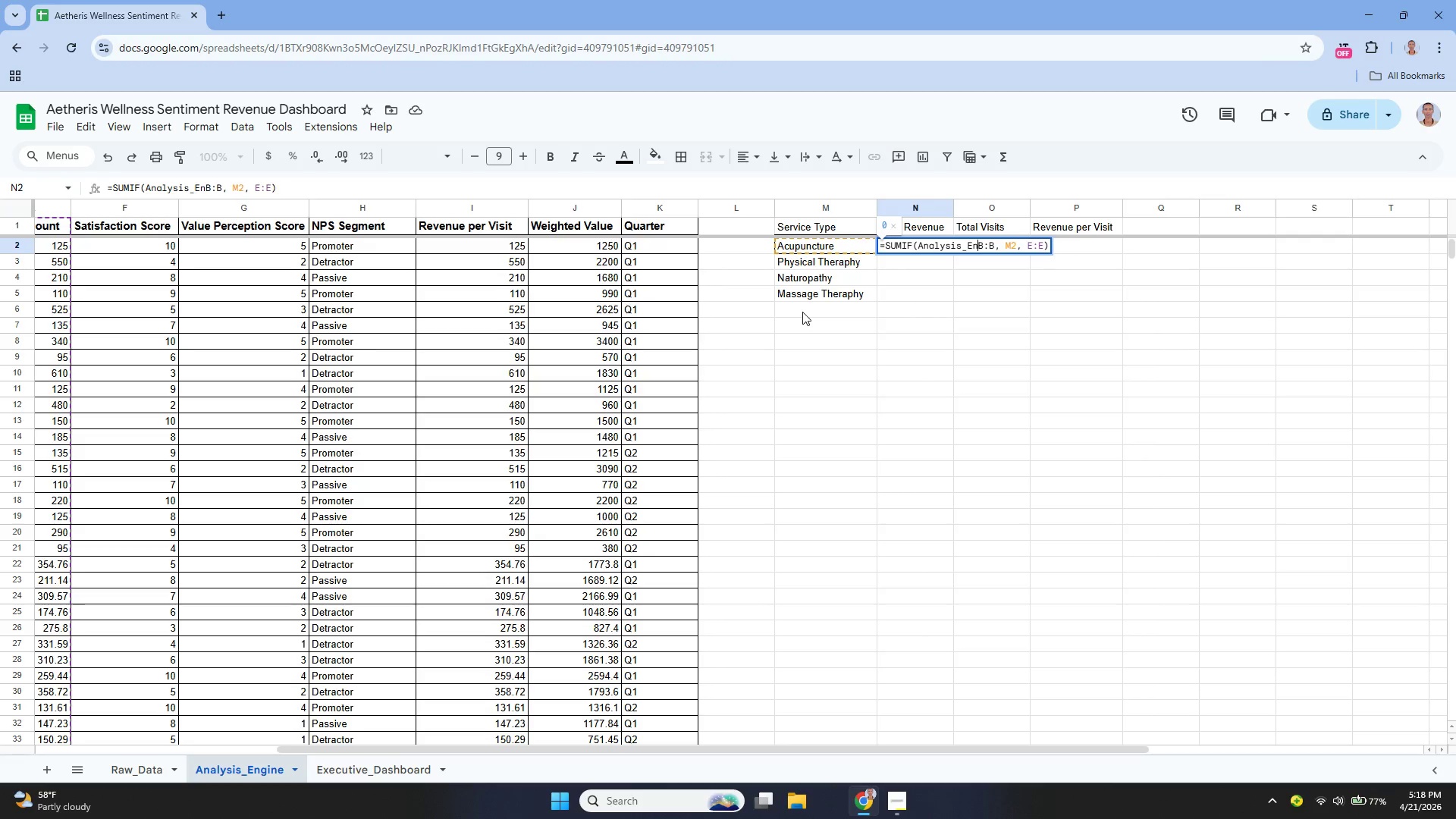 
key(Backspace)
 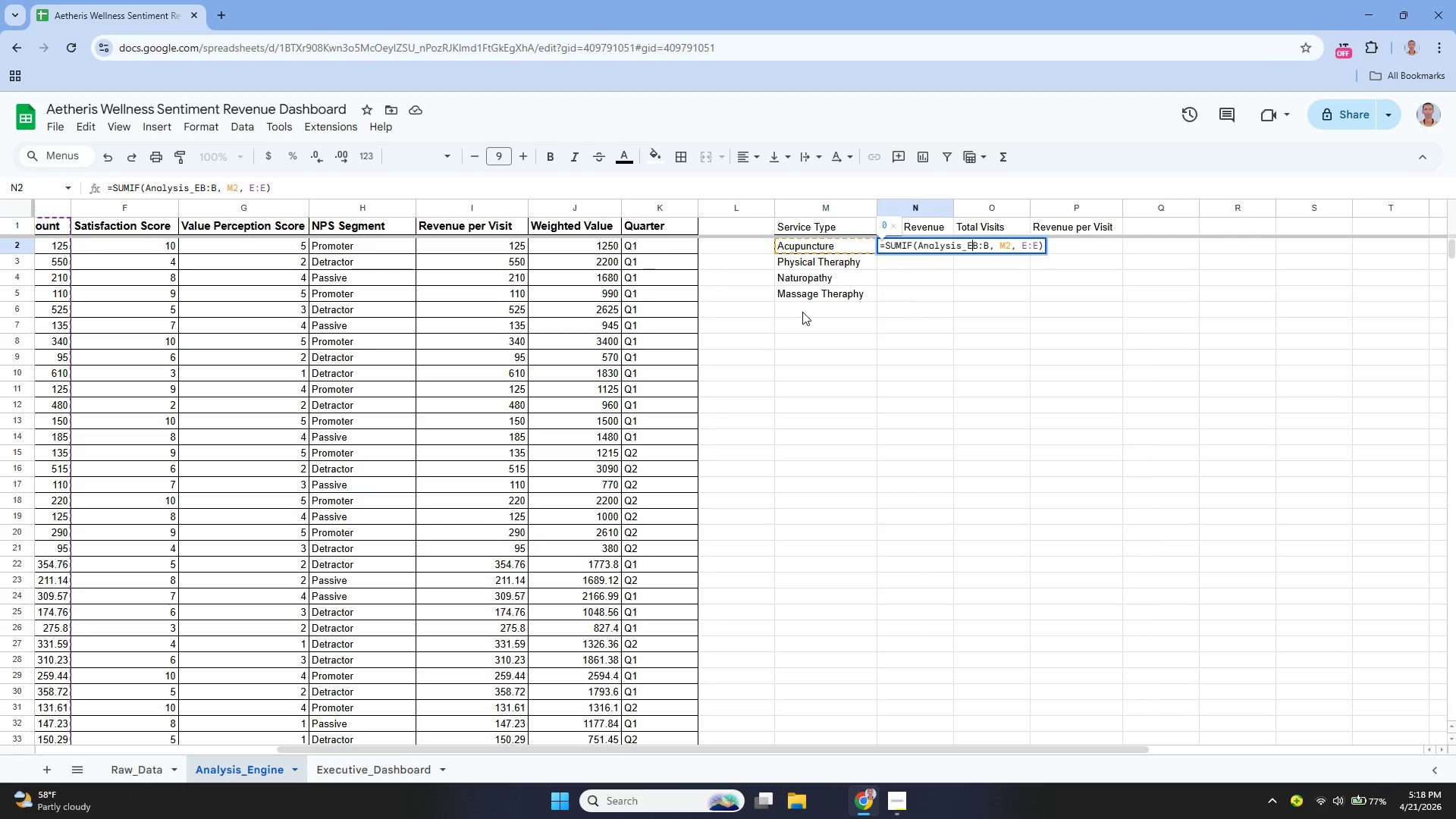 
key(Backspace)
 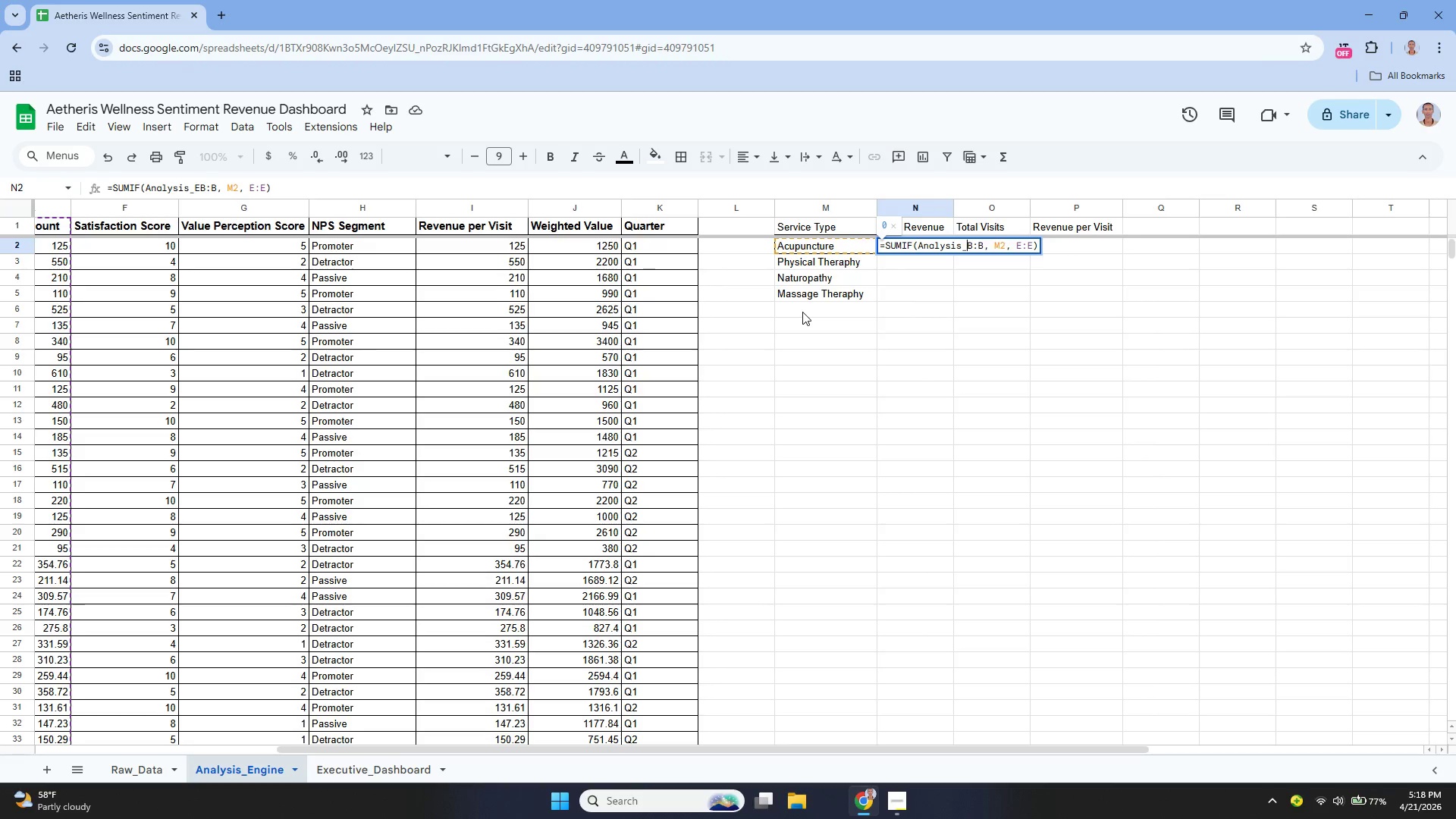 
key(Backspace)
 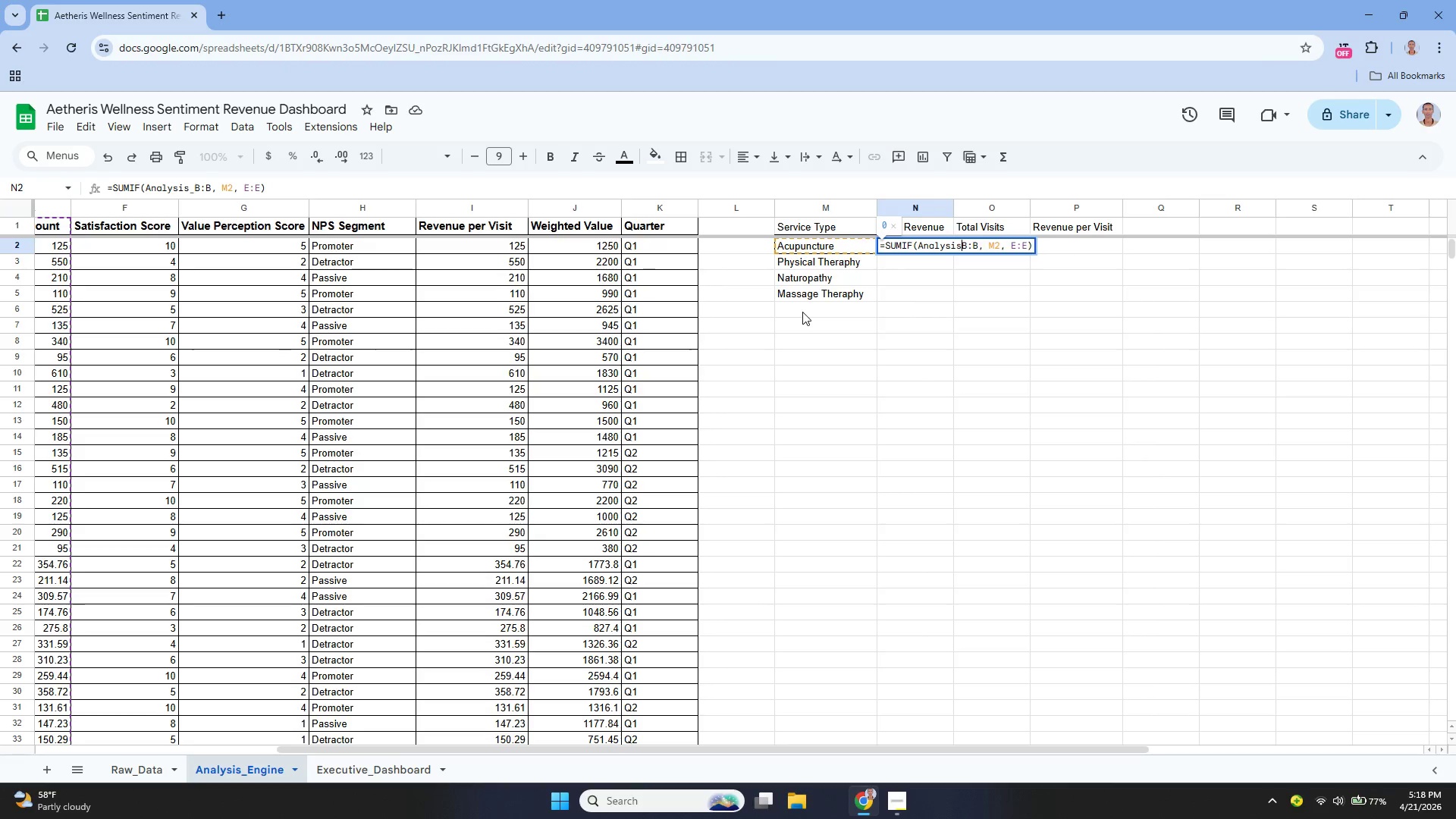 
key(Backspace)
 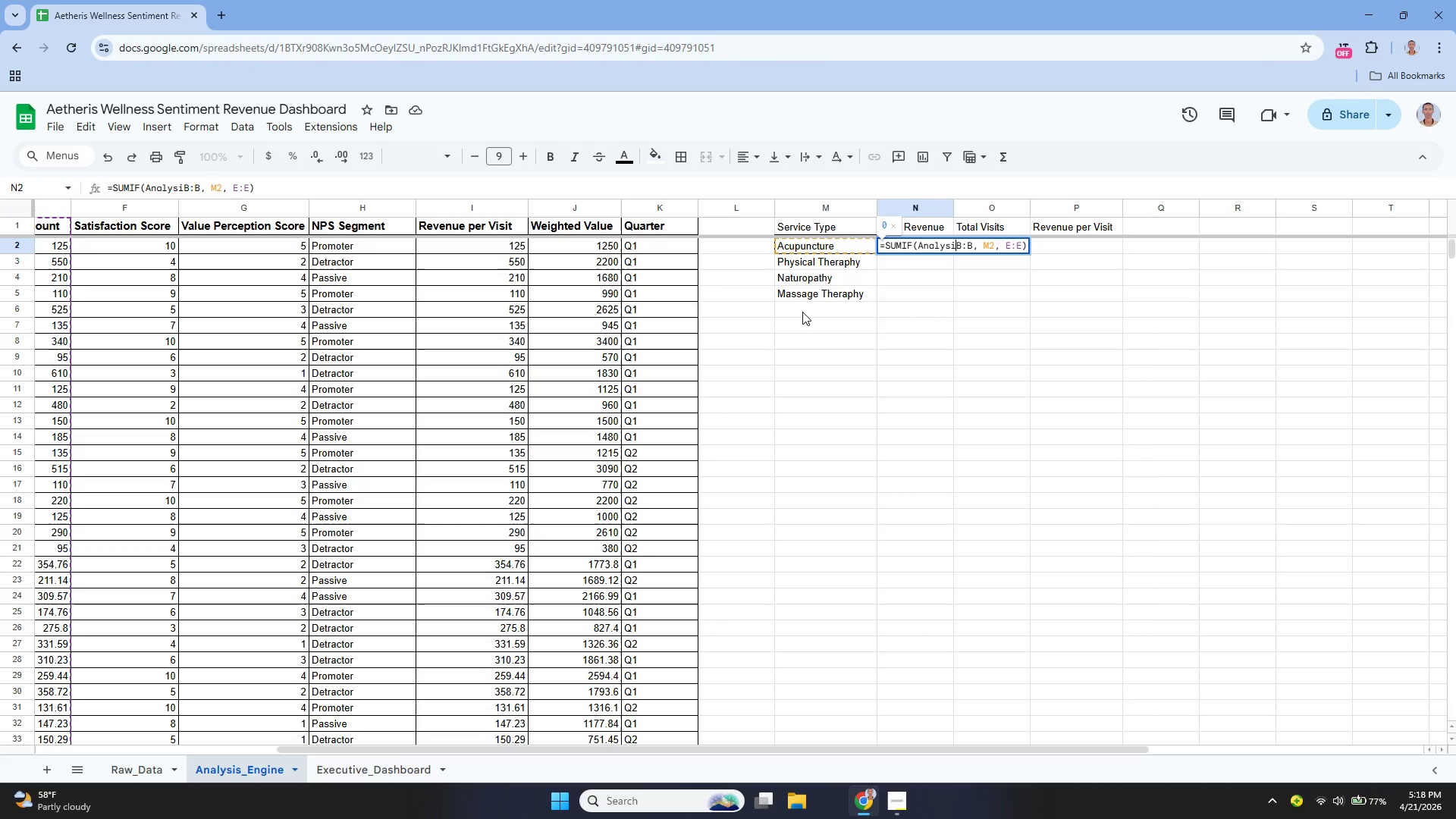 
hold_key(key=Backspace, duration=0.38)
 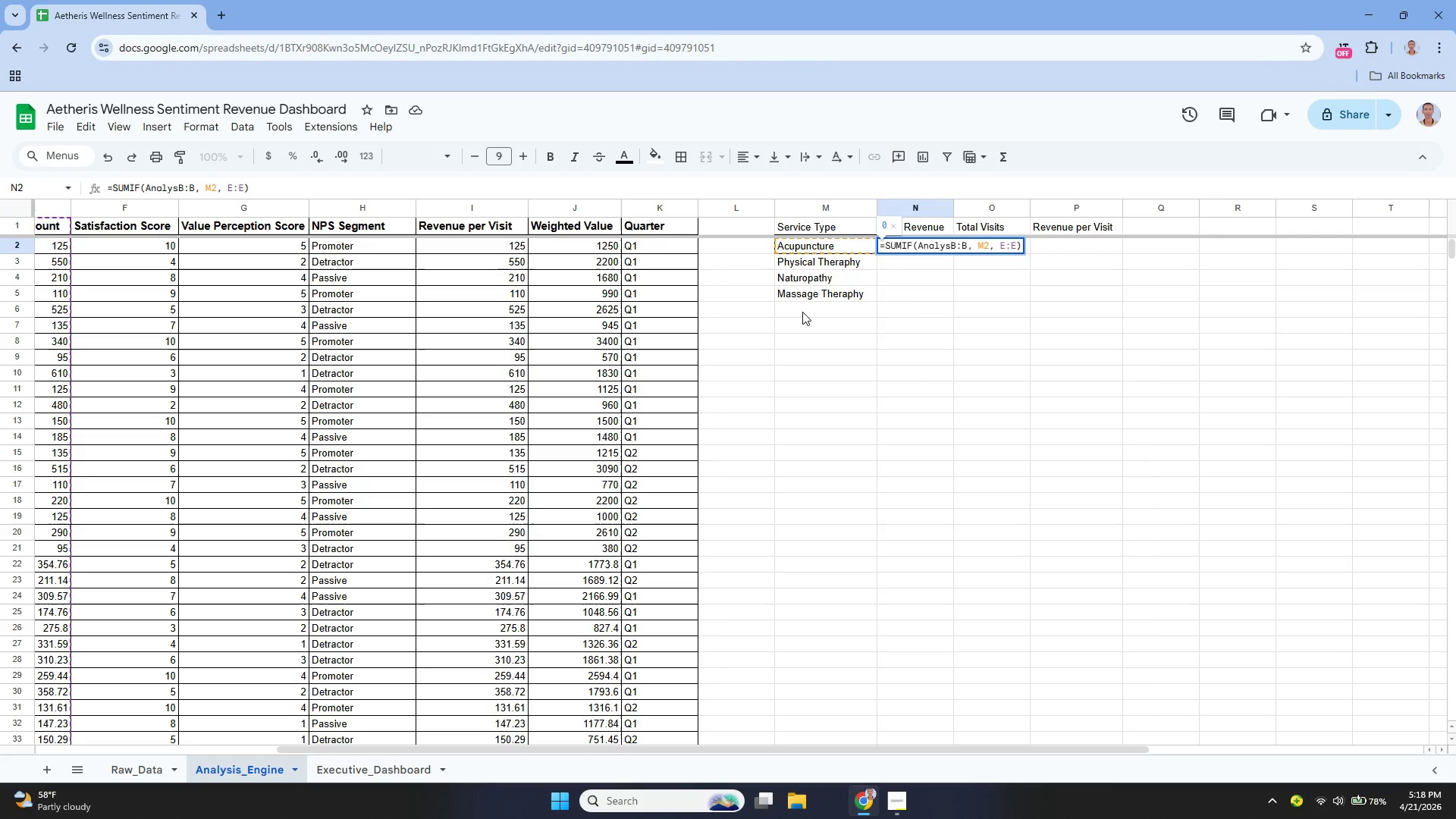 
key(Control+Z)
 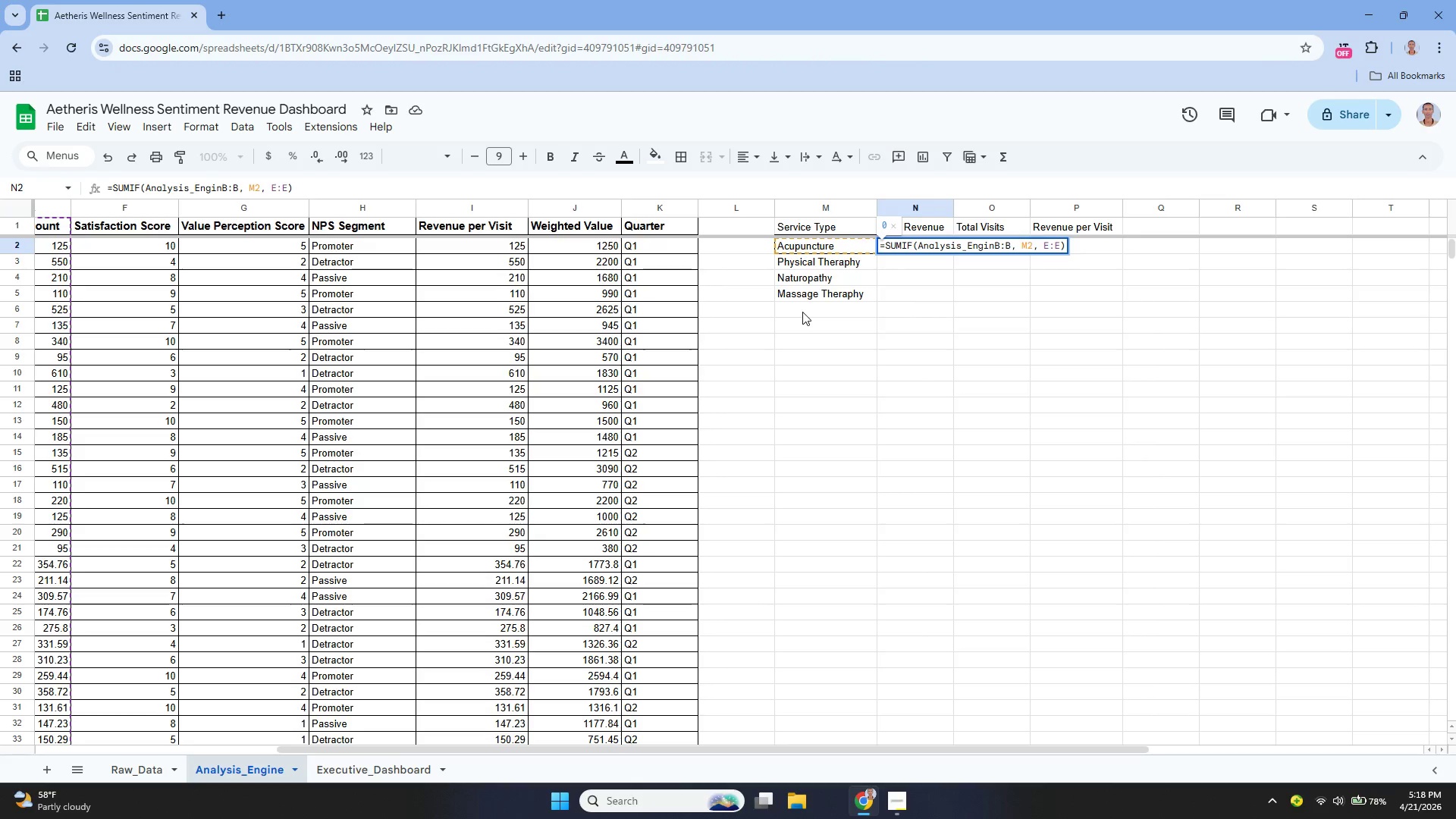 
key(Control+Z)
 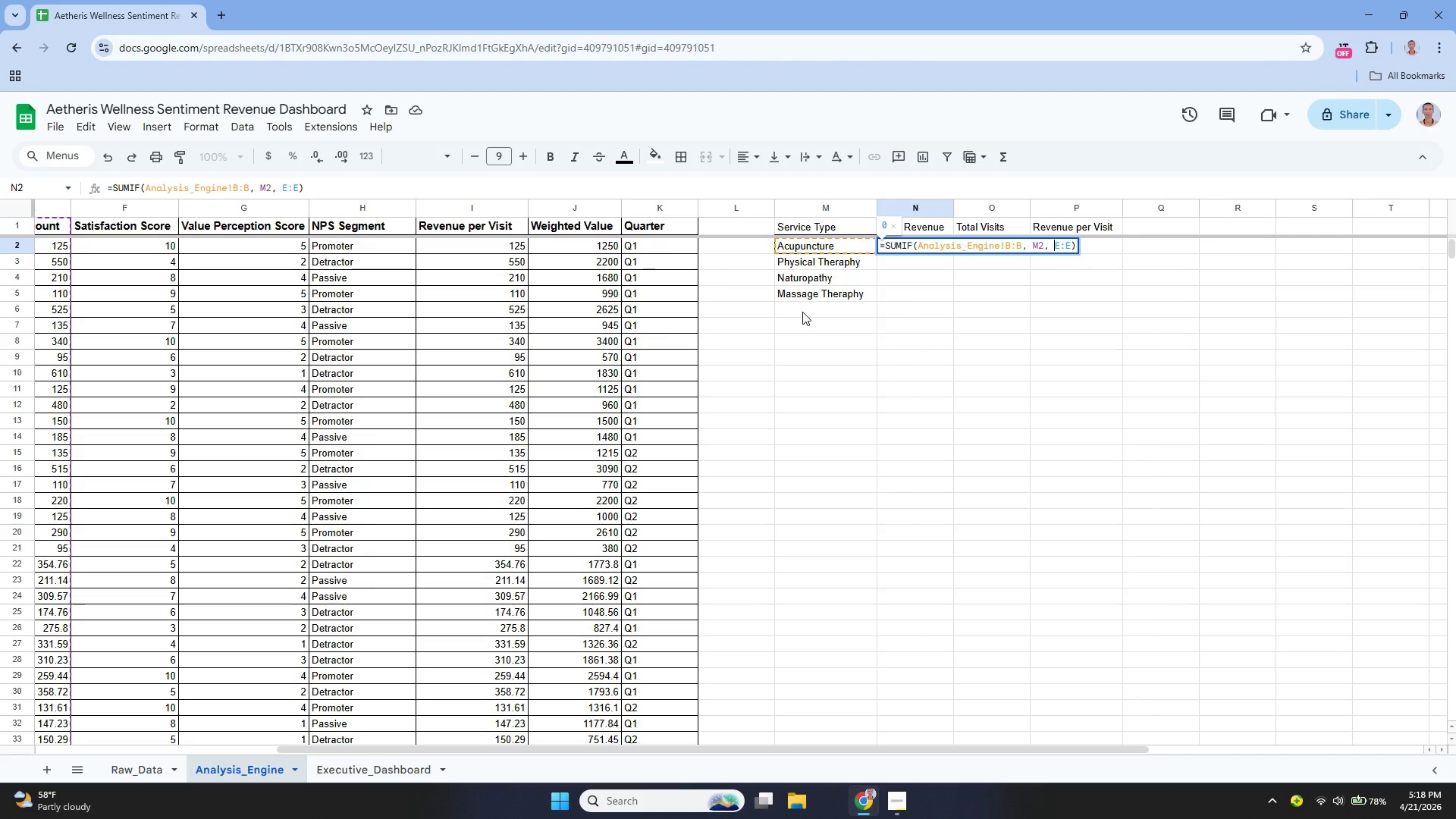 
type(Anaysis)E)
key(Backspace)
key(Backspace)
type(_Engine!)
 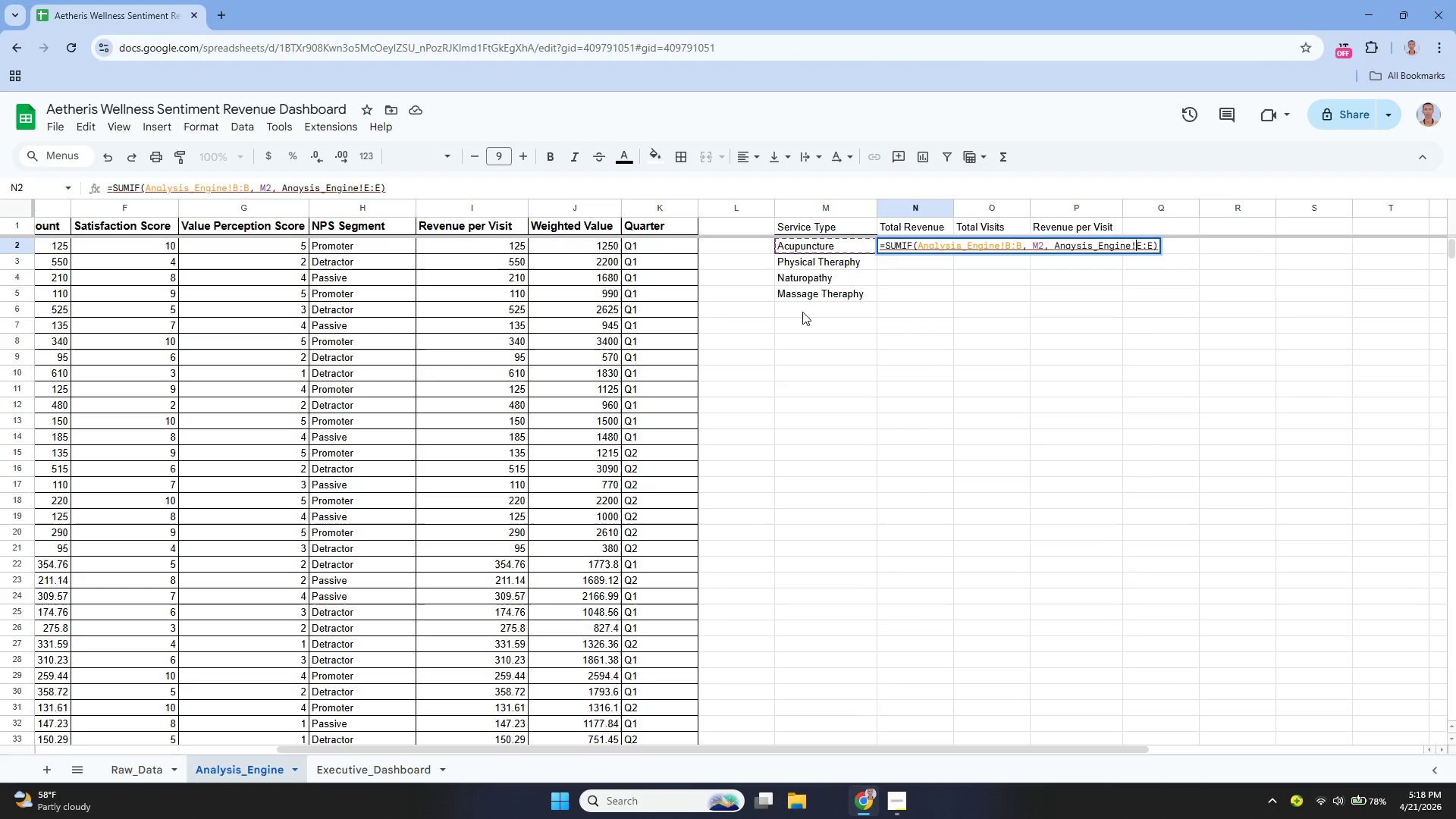 
key(ArrowLeft)
 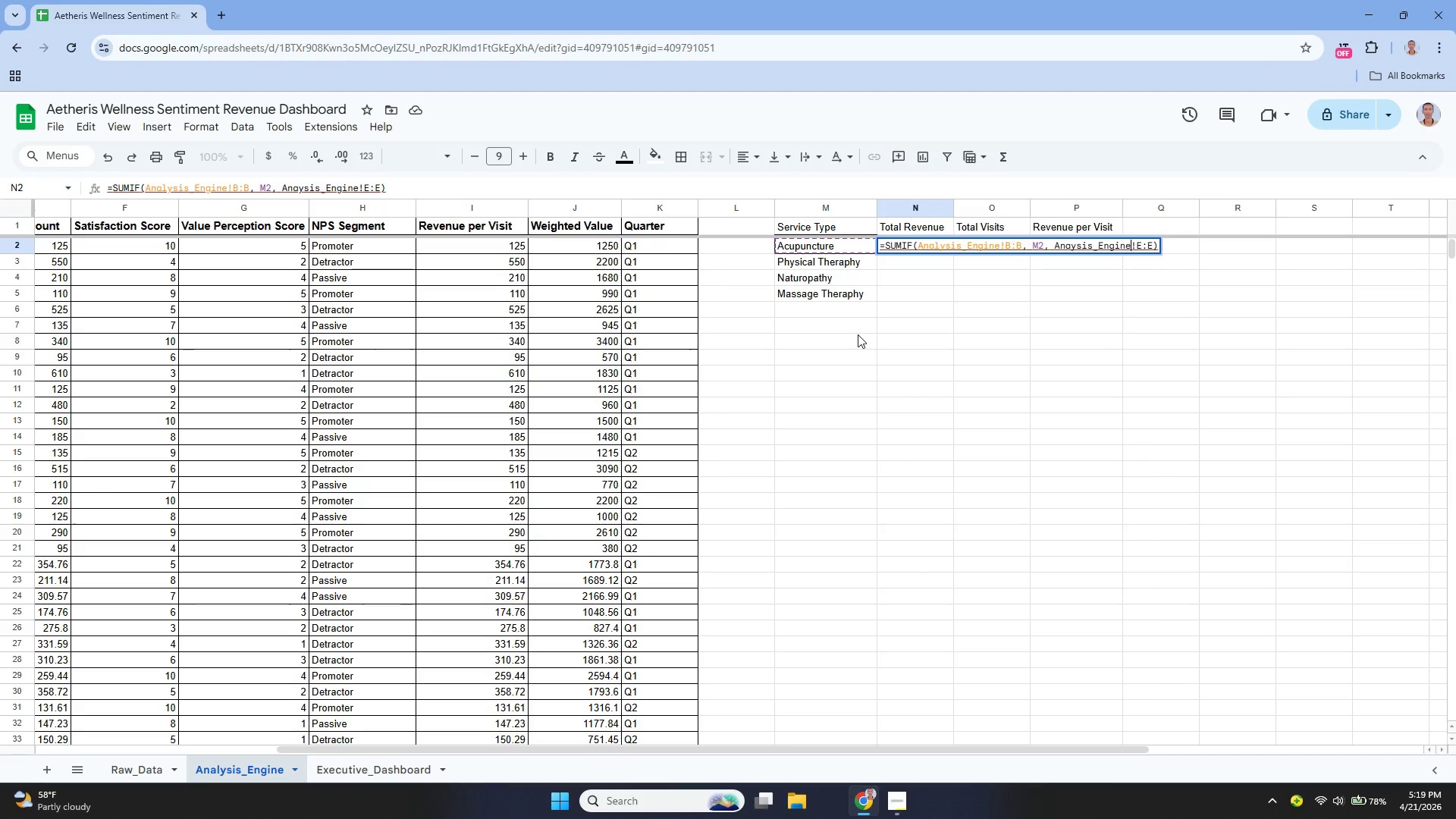 
key(ArrowLeft)
 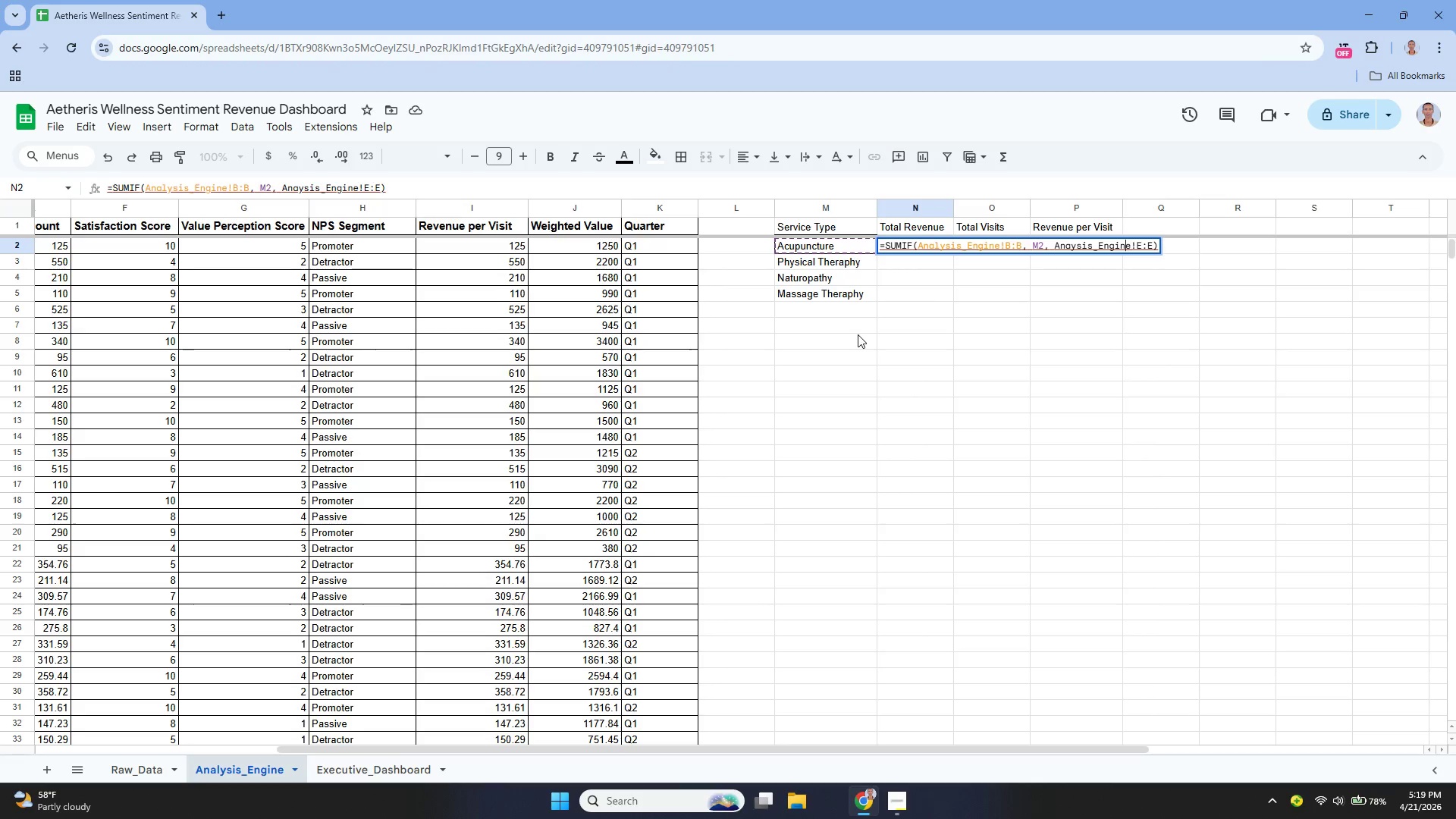 
key(ArrowLeft)
 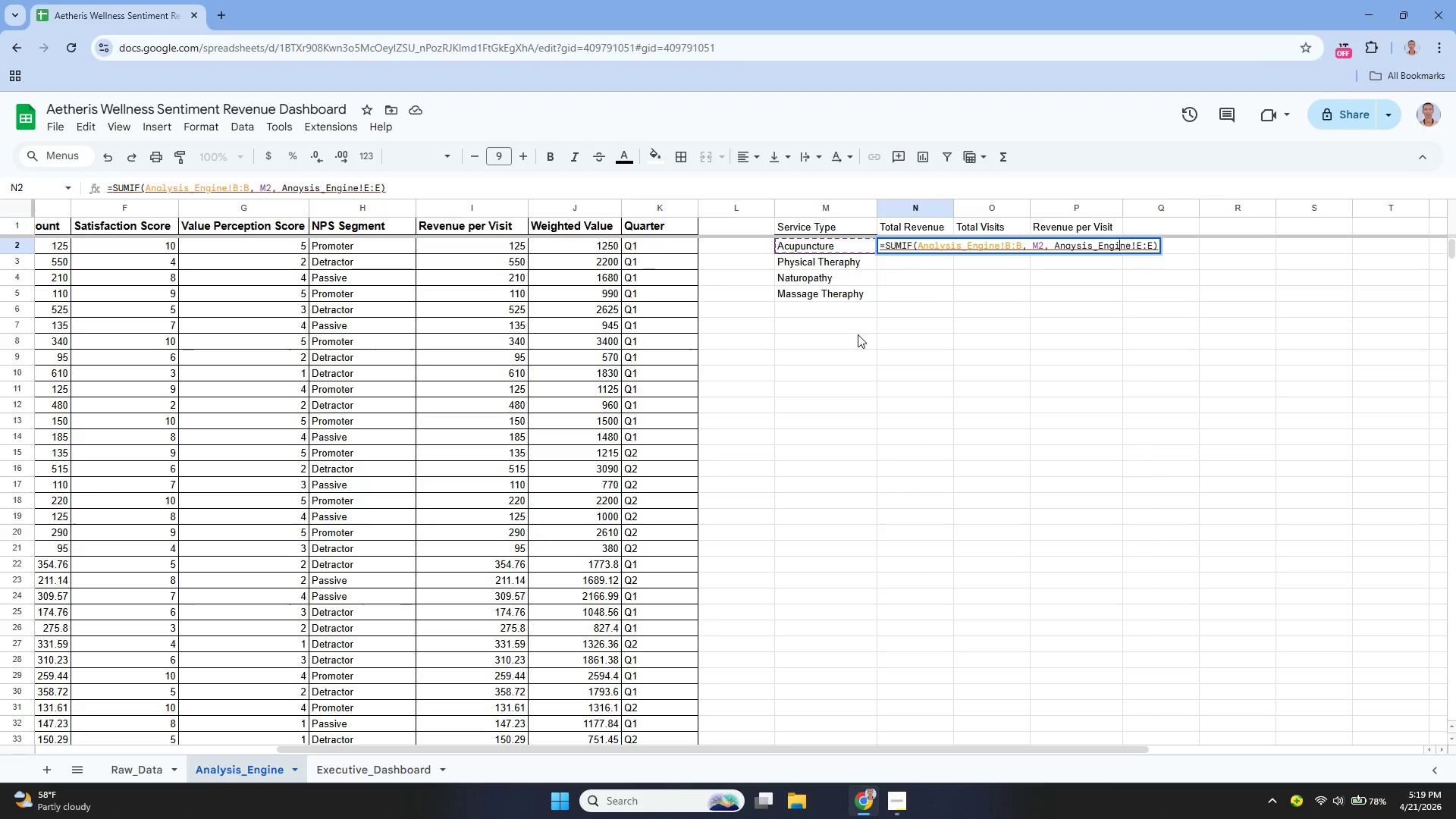 
key(ArrowLeft)
 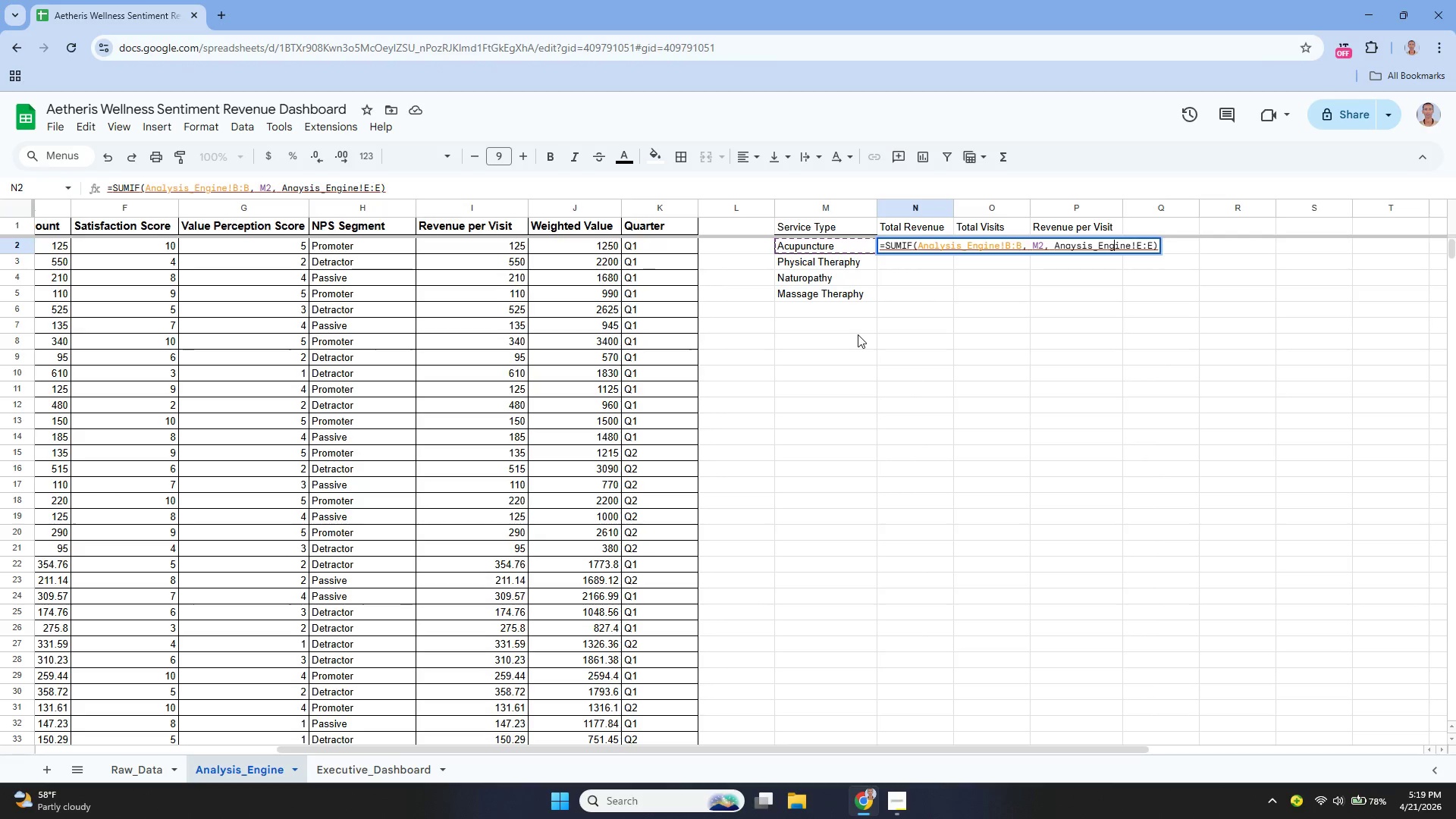 
key(ArrowLeft)
 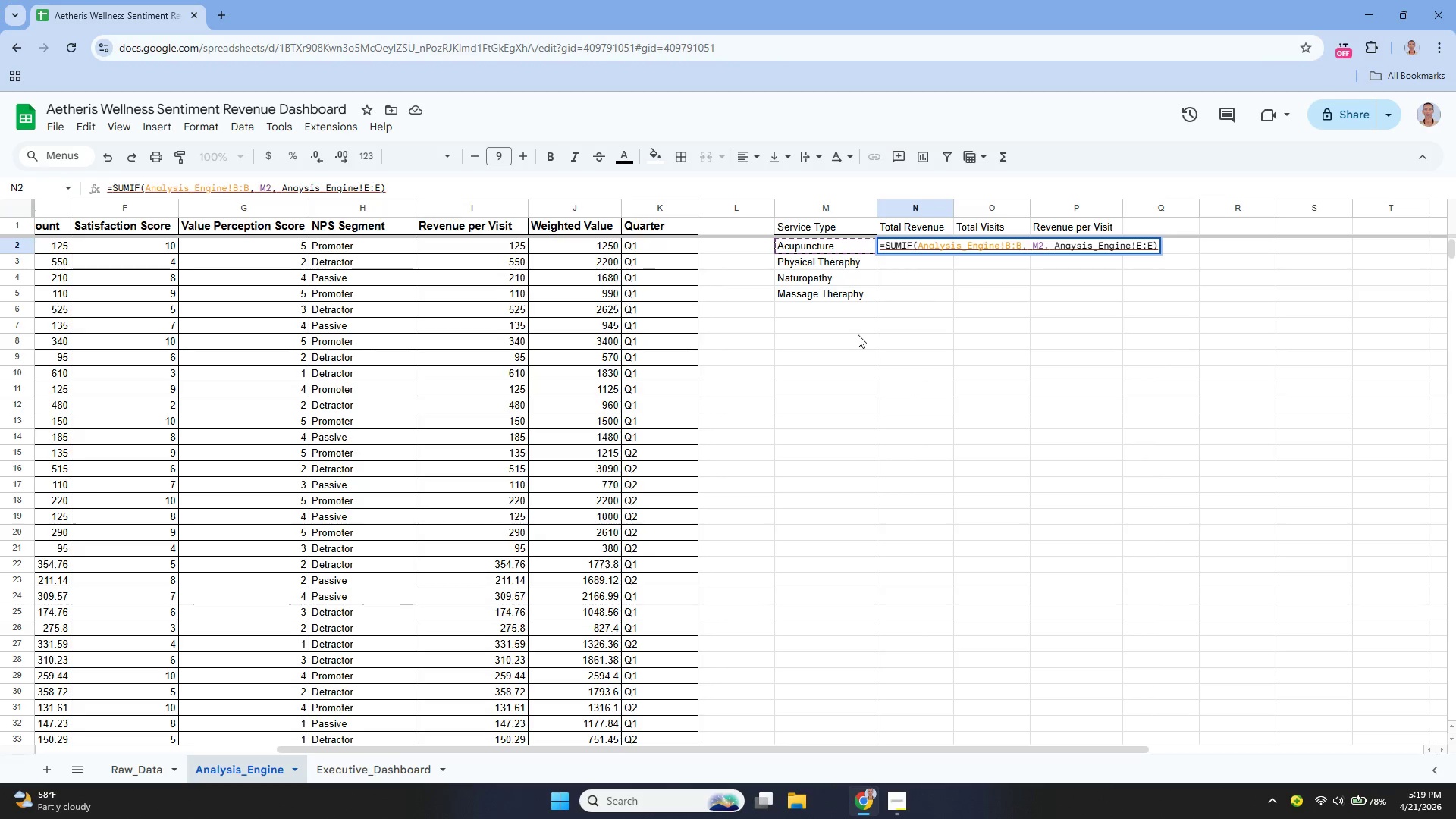 
key(ArrowLeft)
 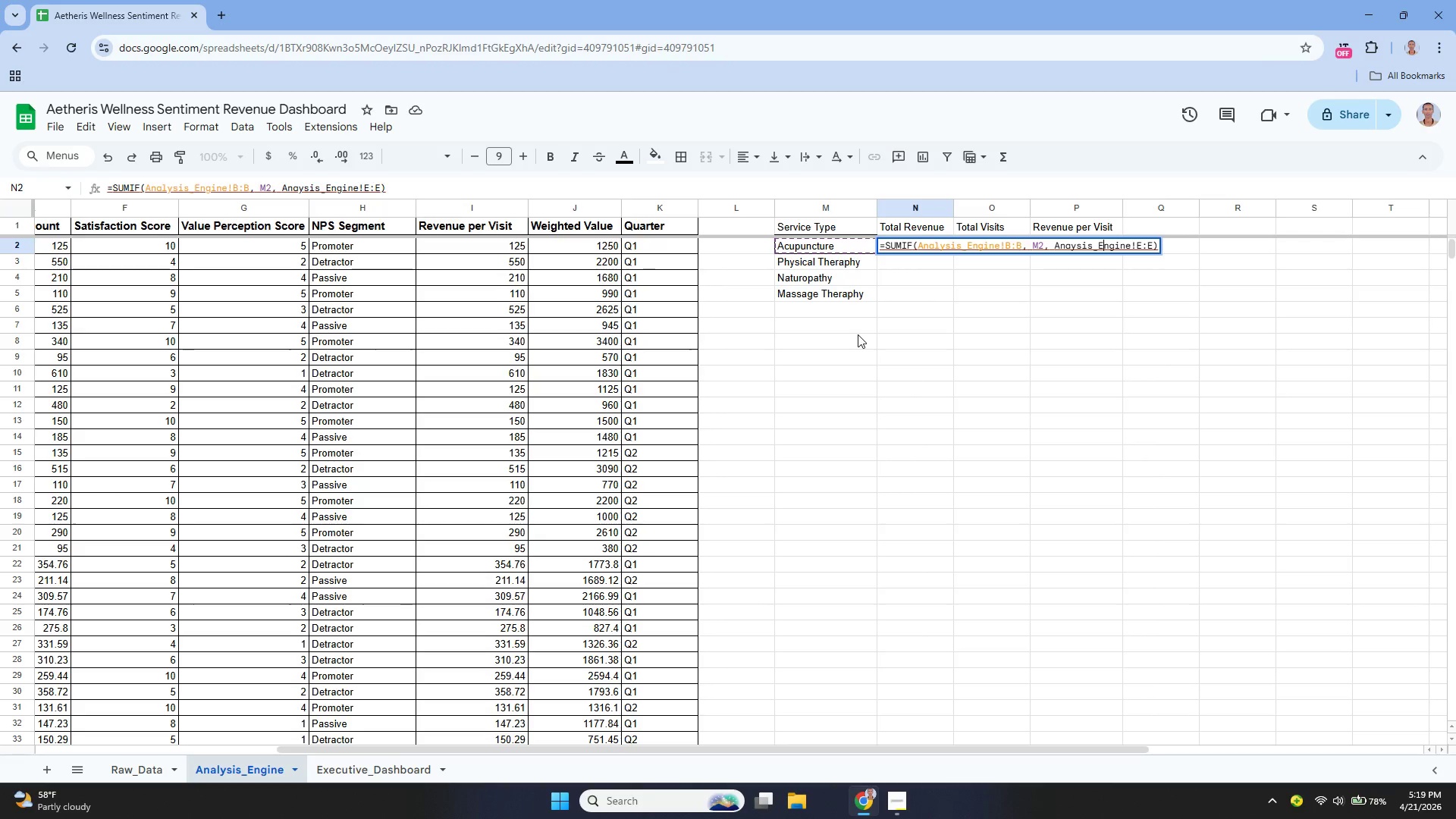 
key(ArrowLeft)
 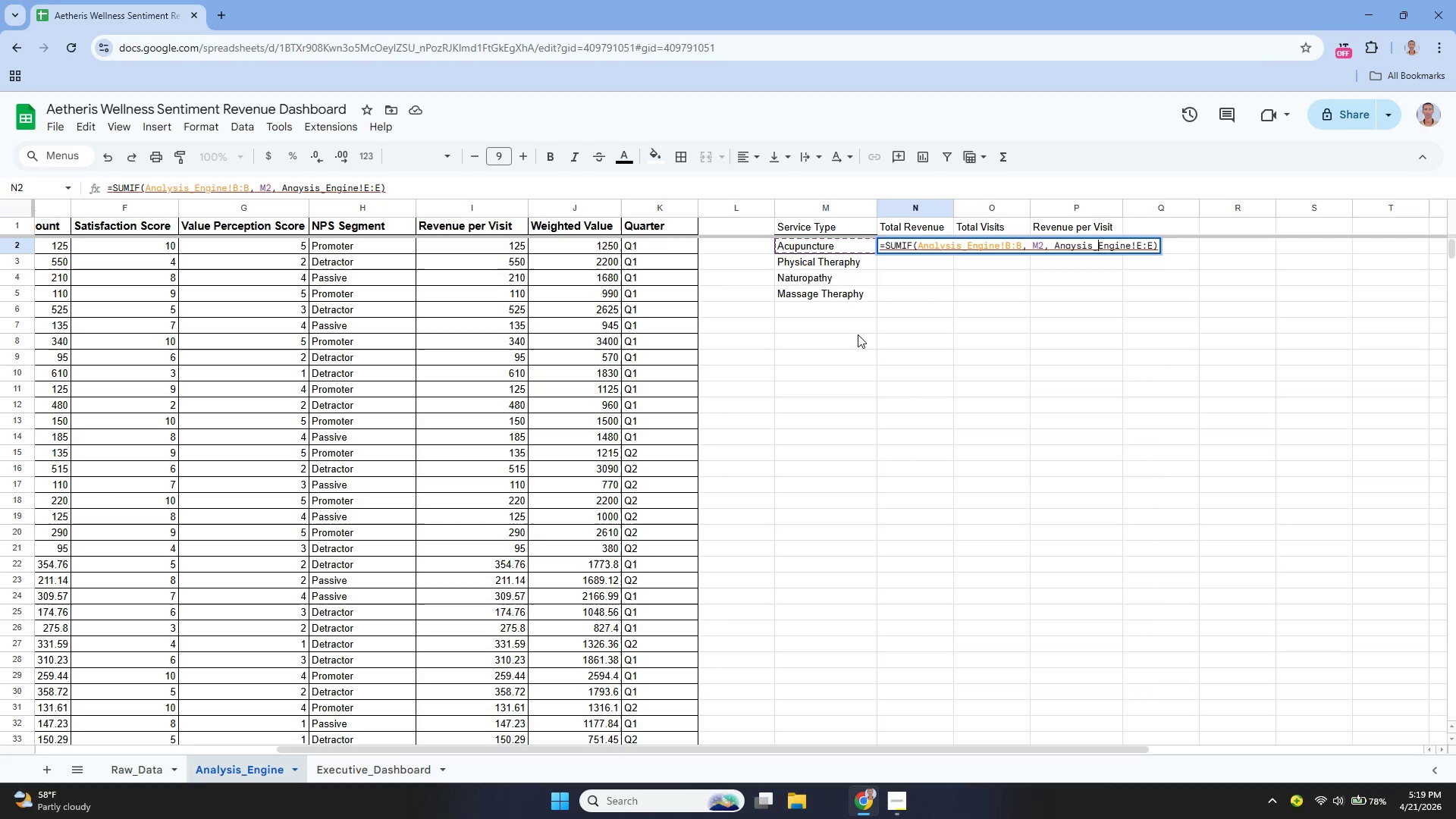 
key(ArrowLeft)
 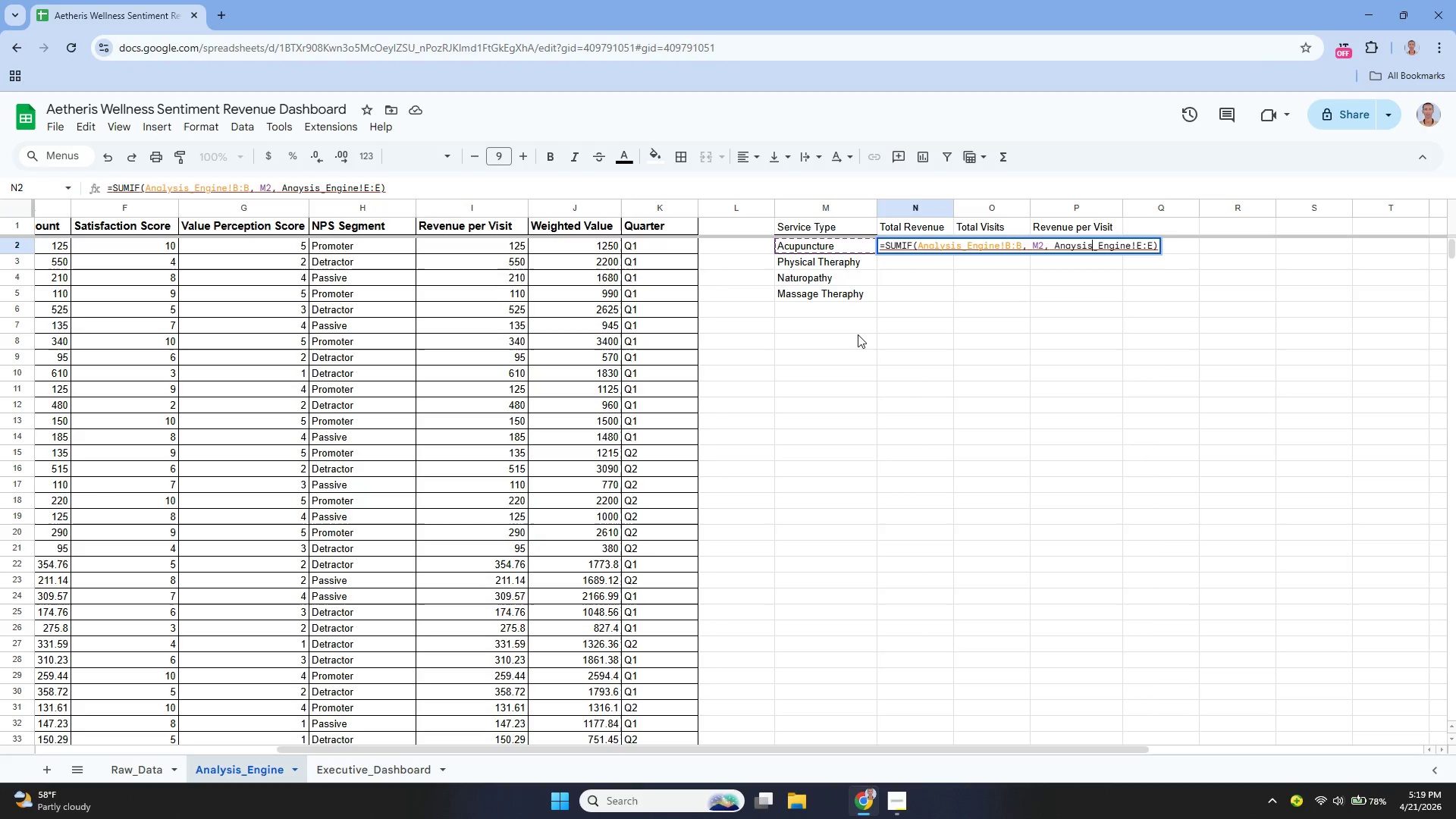 
key(ArrowLeft)
 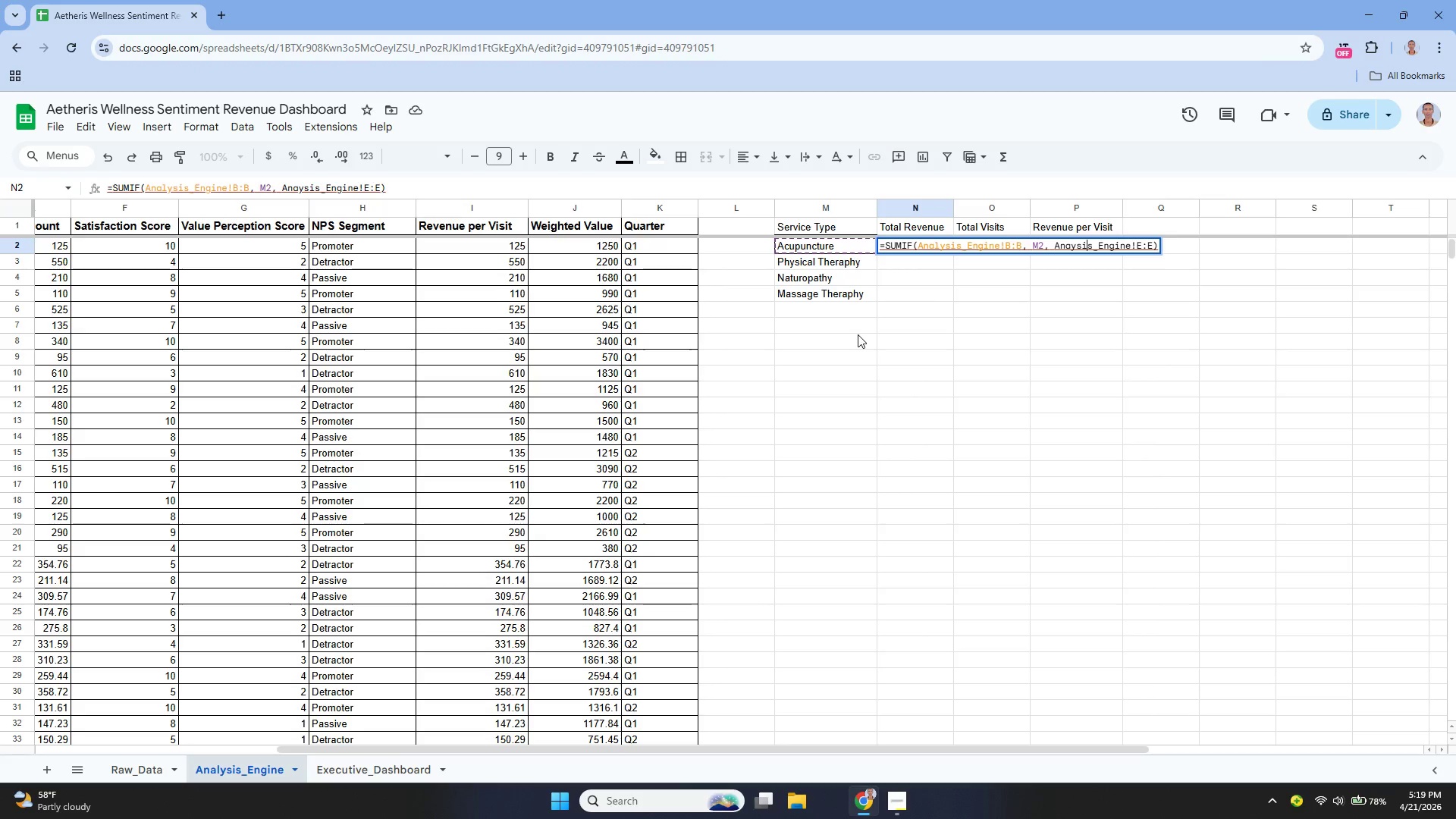 
key(ArrowLeft)
 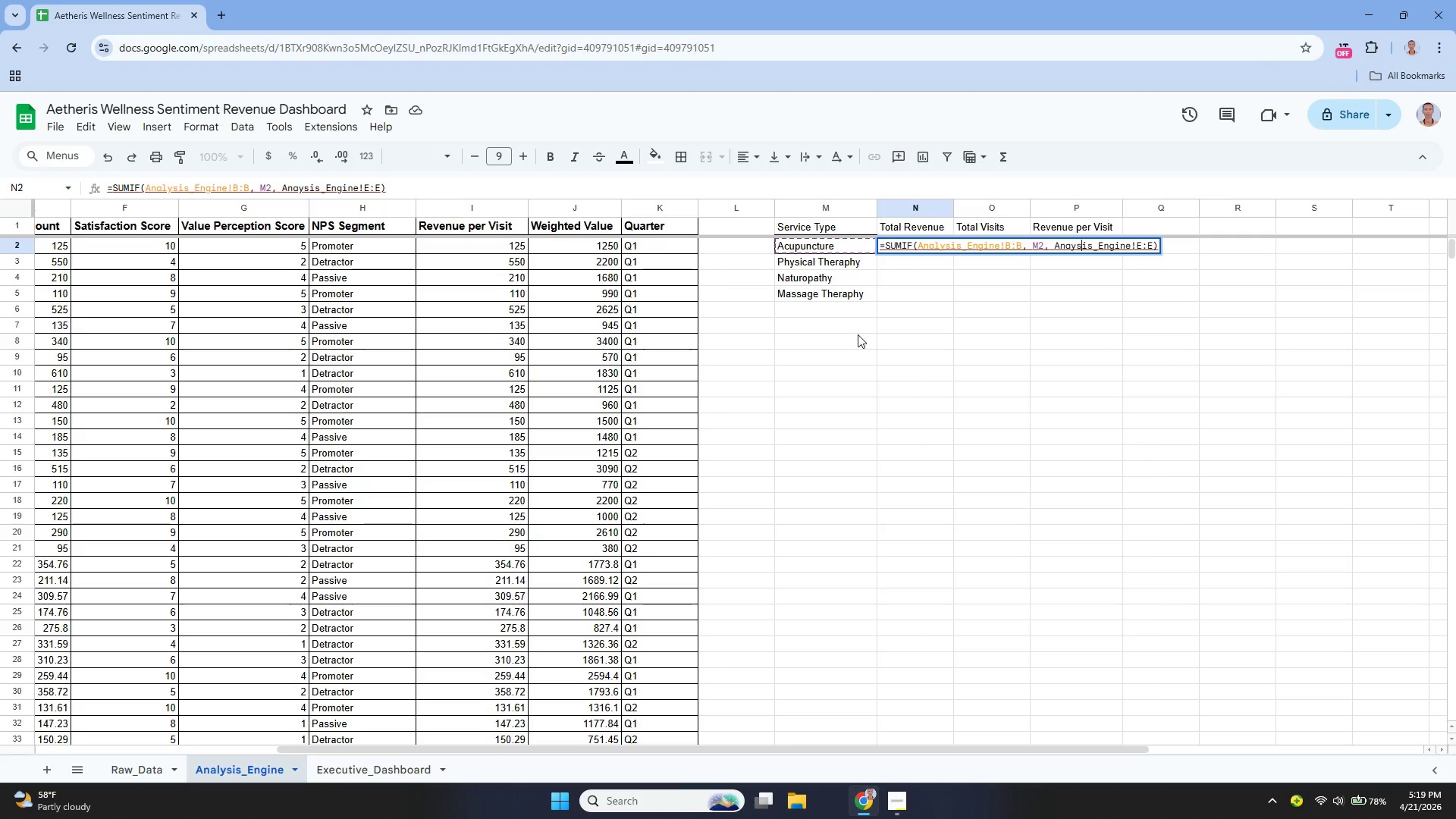 
key(ArrowLeft)
 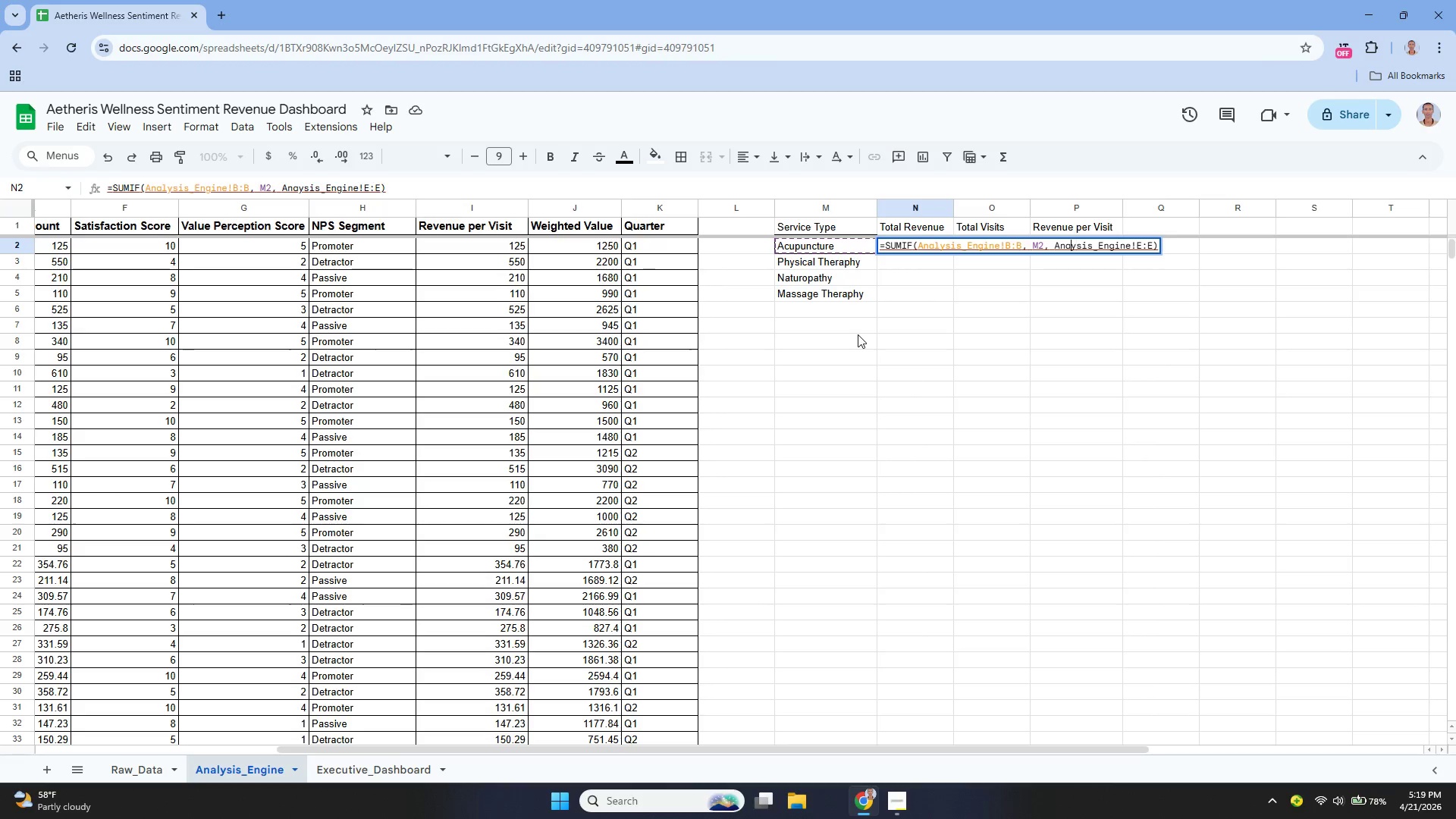 
key(ArrowLeft)
 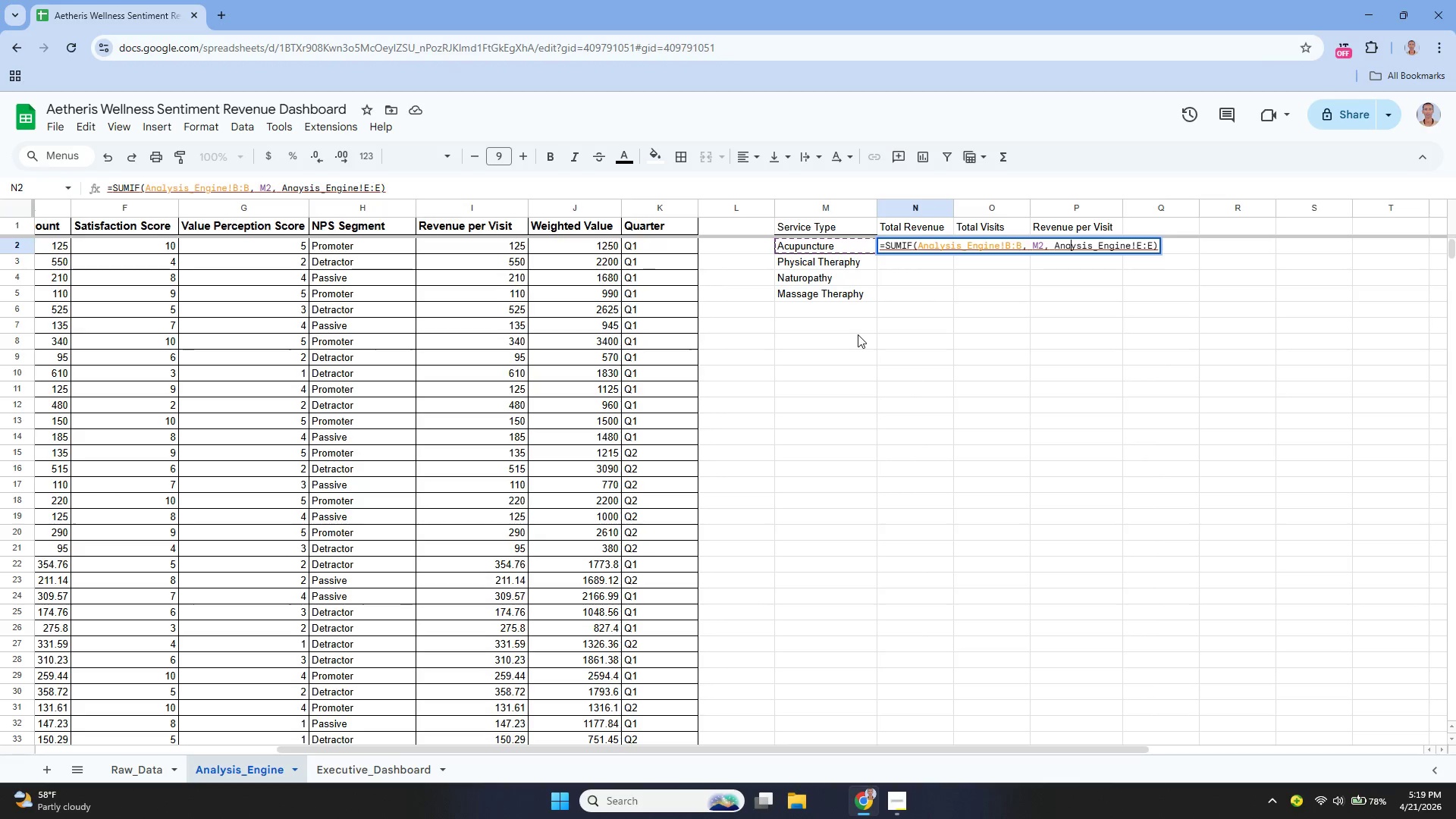 
key(L)
 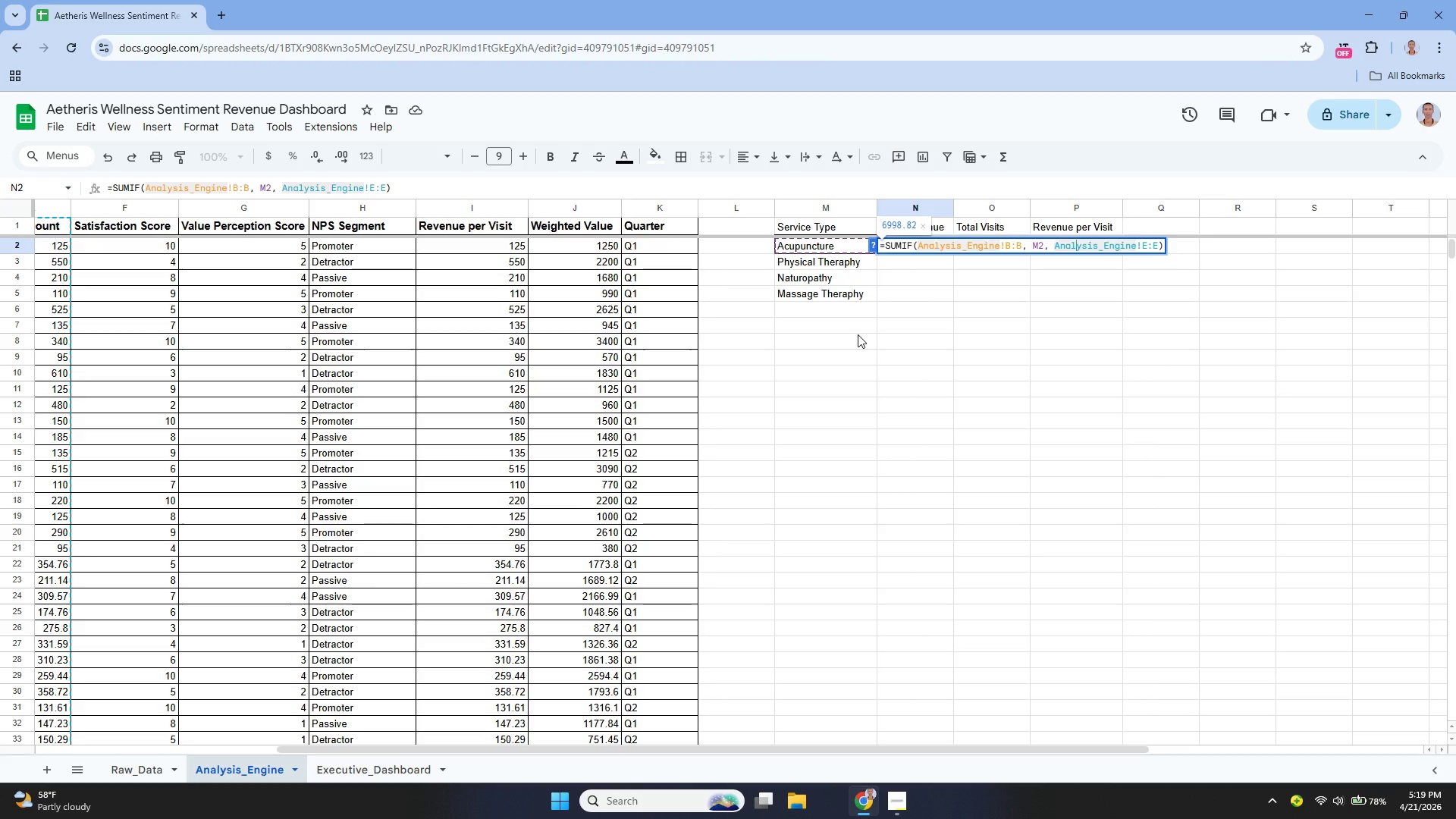 
key(ArrowDown)
 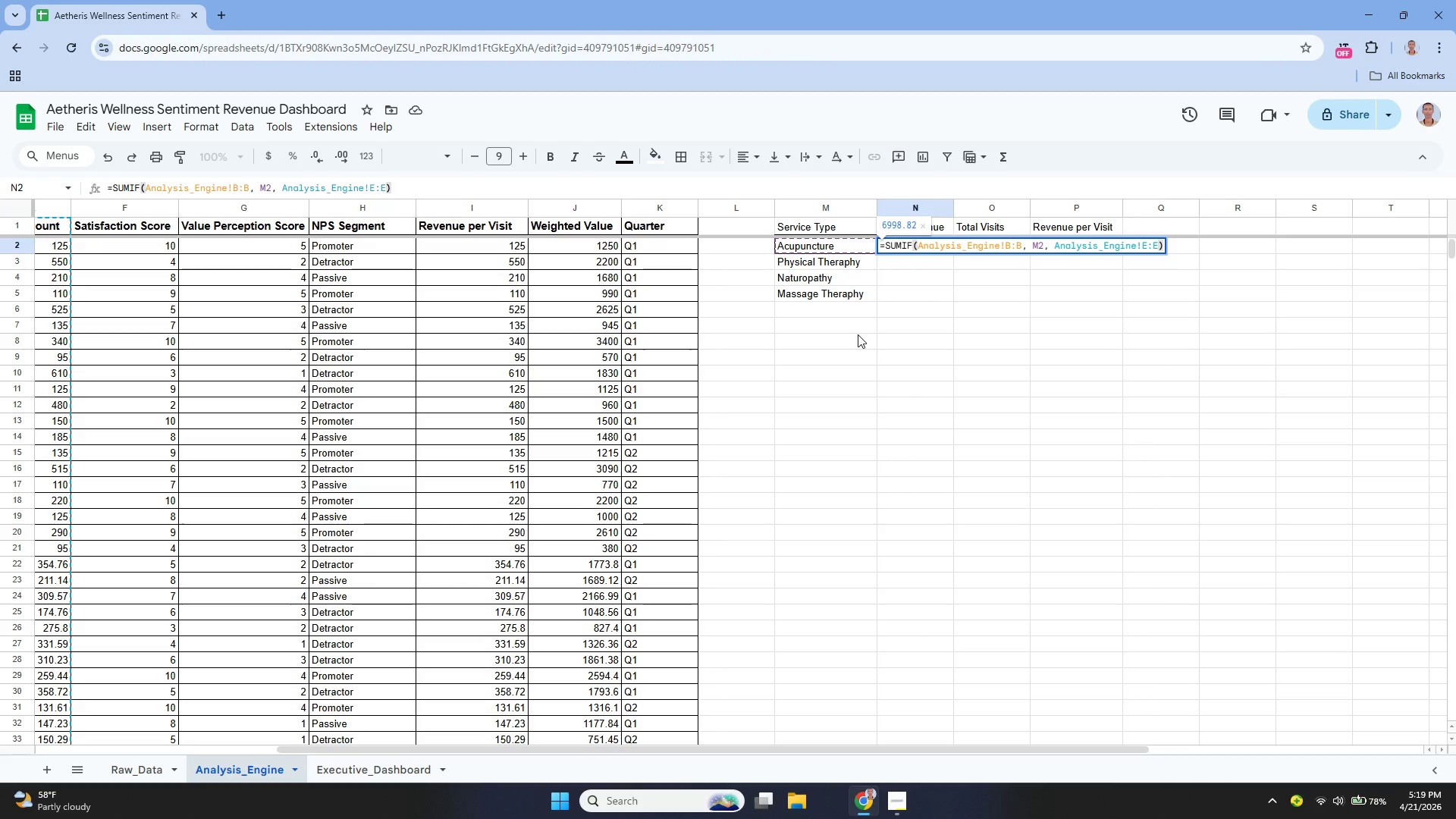 
key(Enter)
 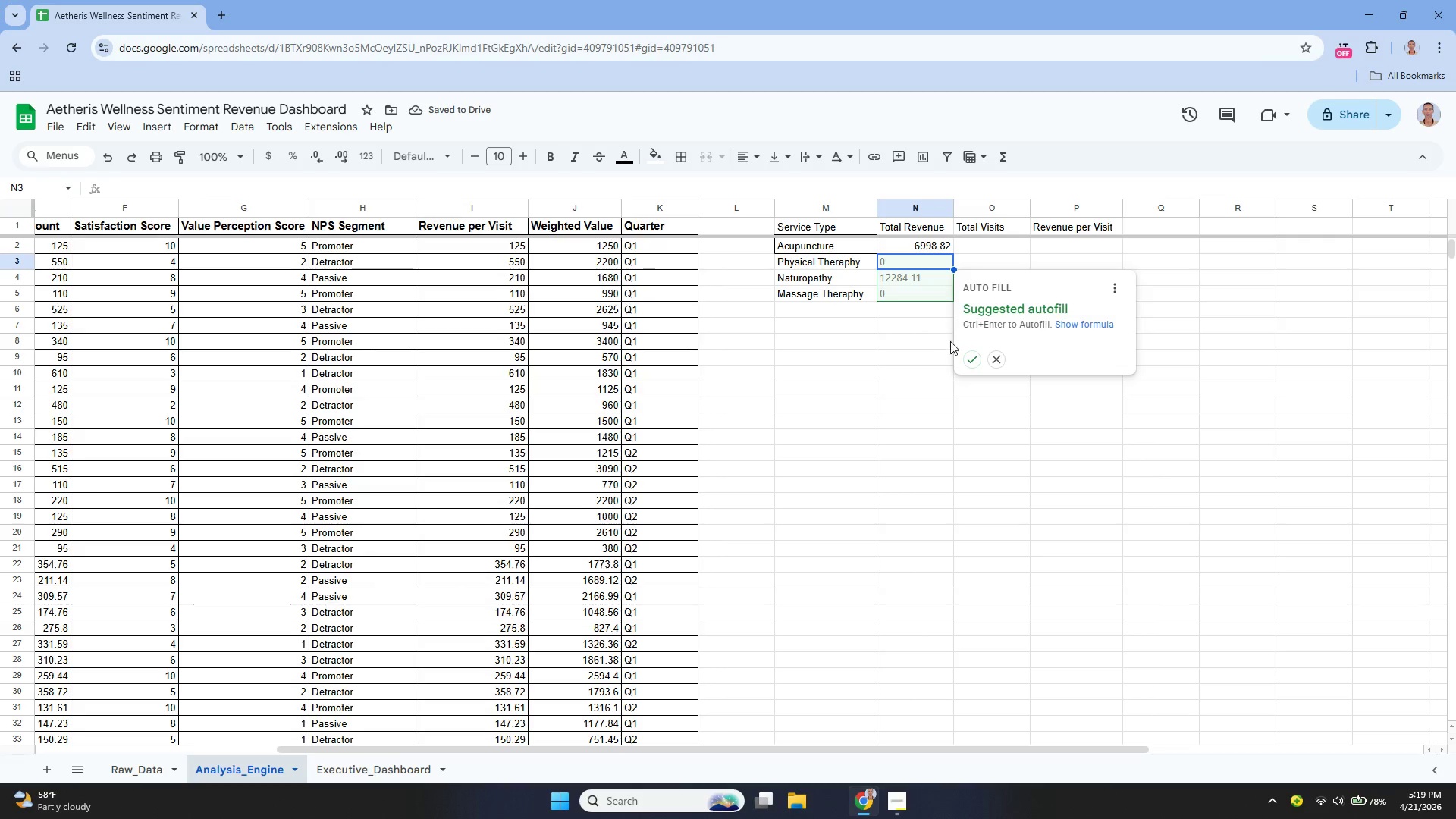 
left_click([974, 354])
 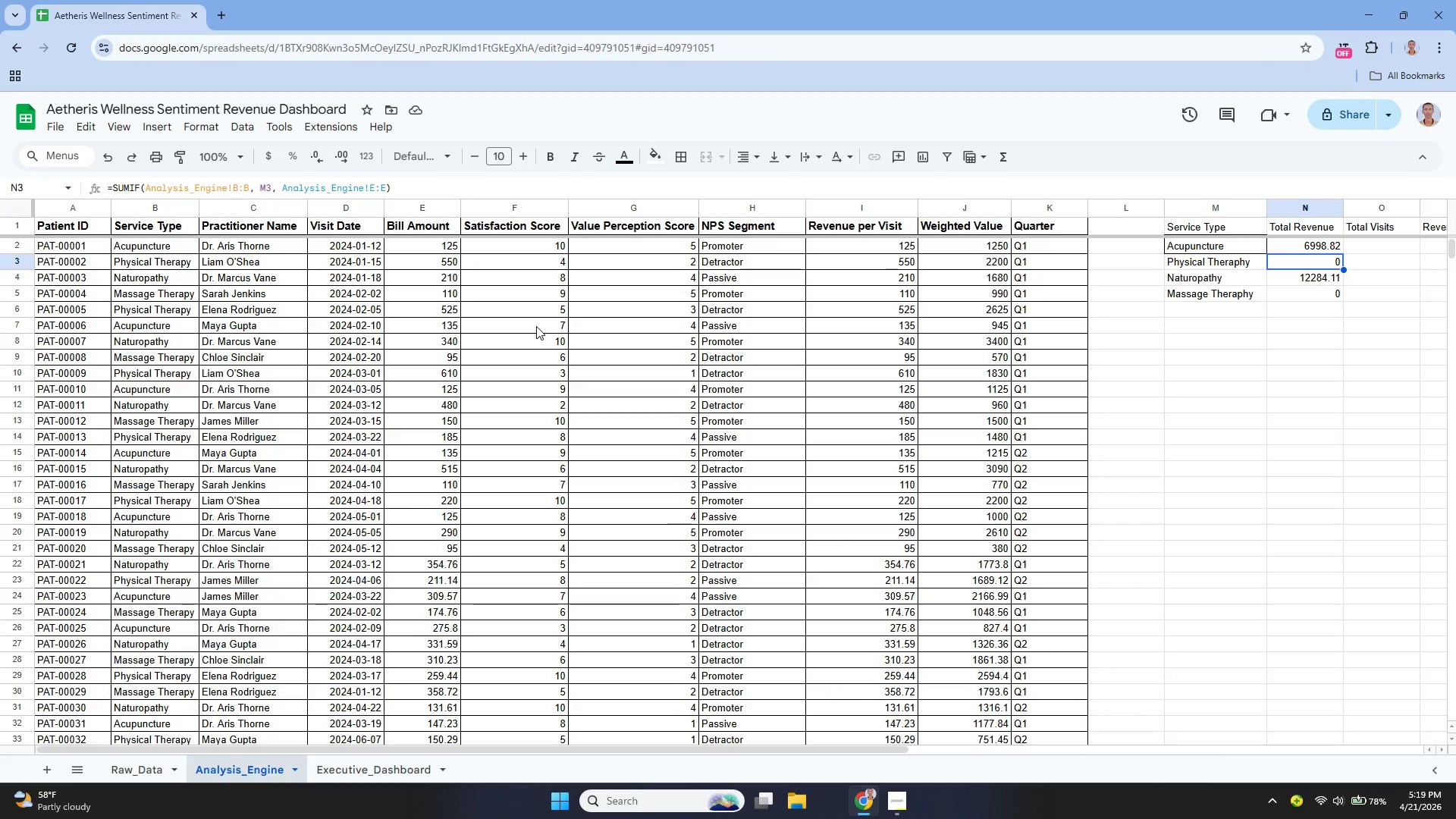 
wait(16.05)
 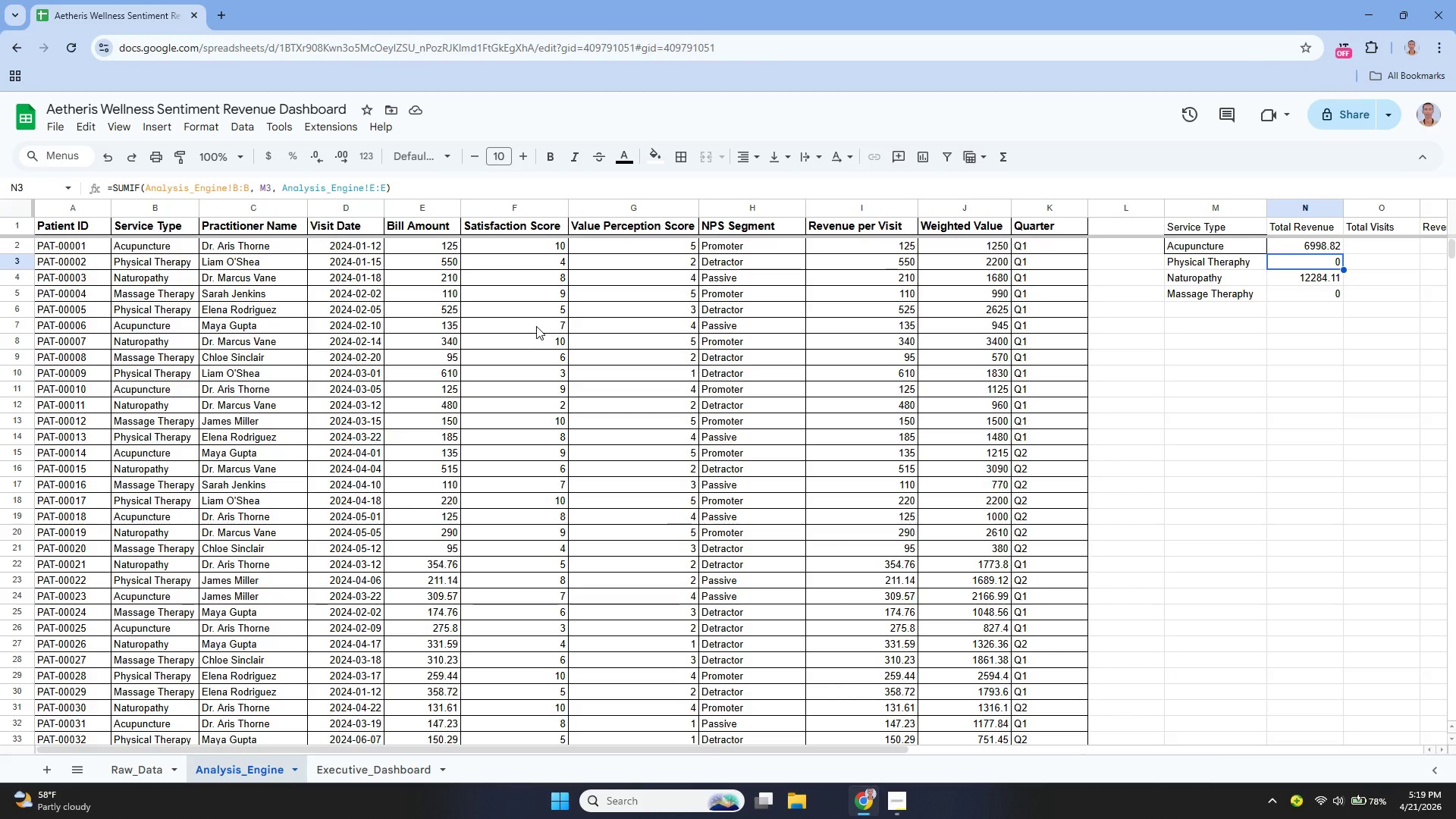 
left_click([1238, 259])
 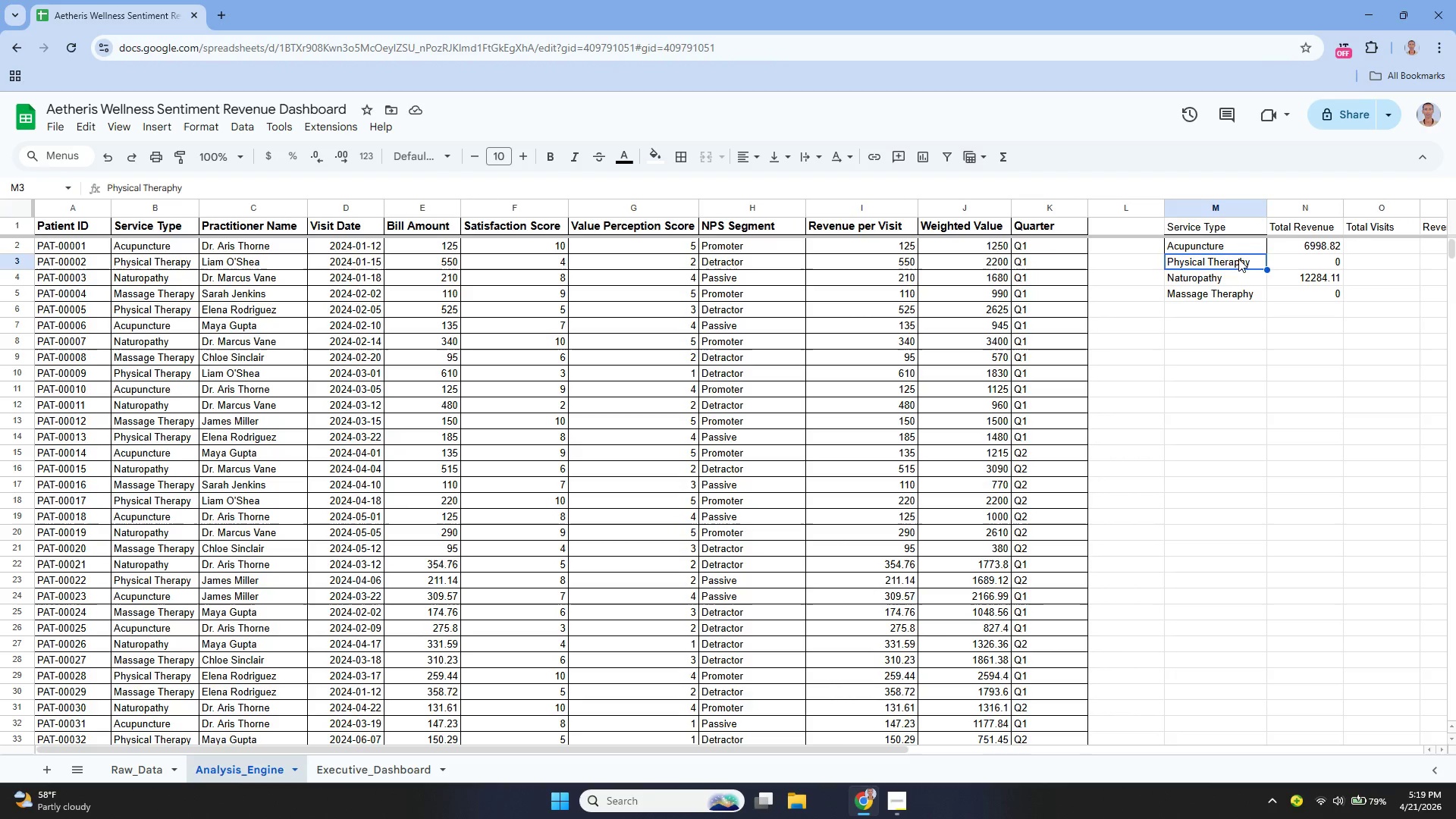 
key(Enter)
 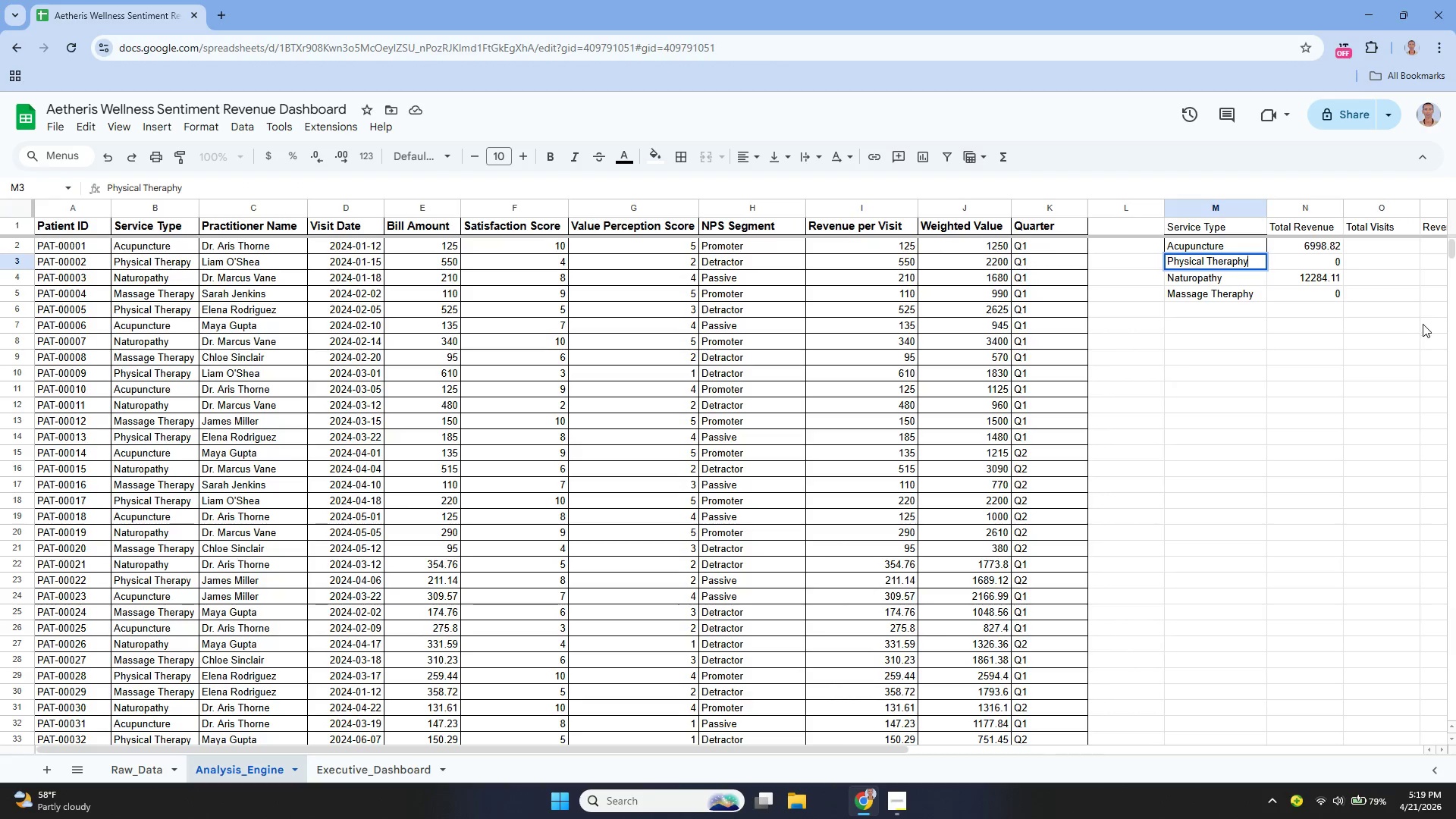 
key(ArrowLeft)
 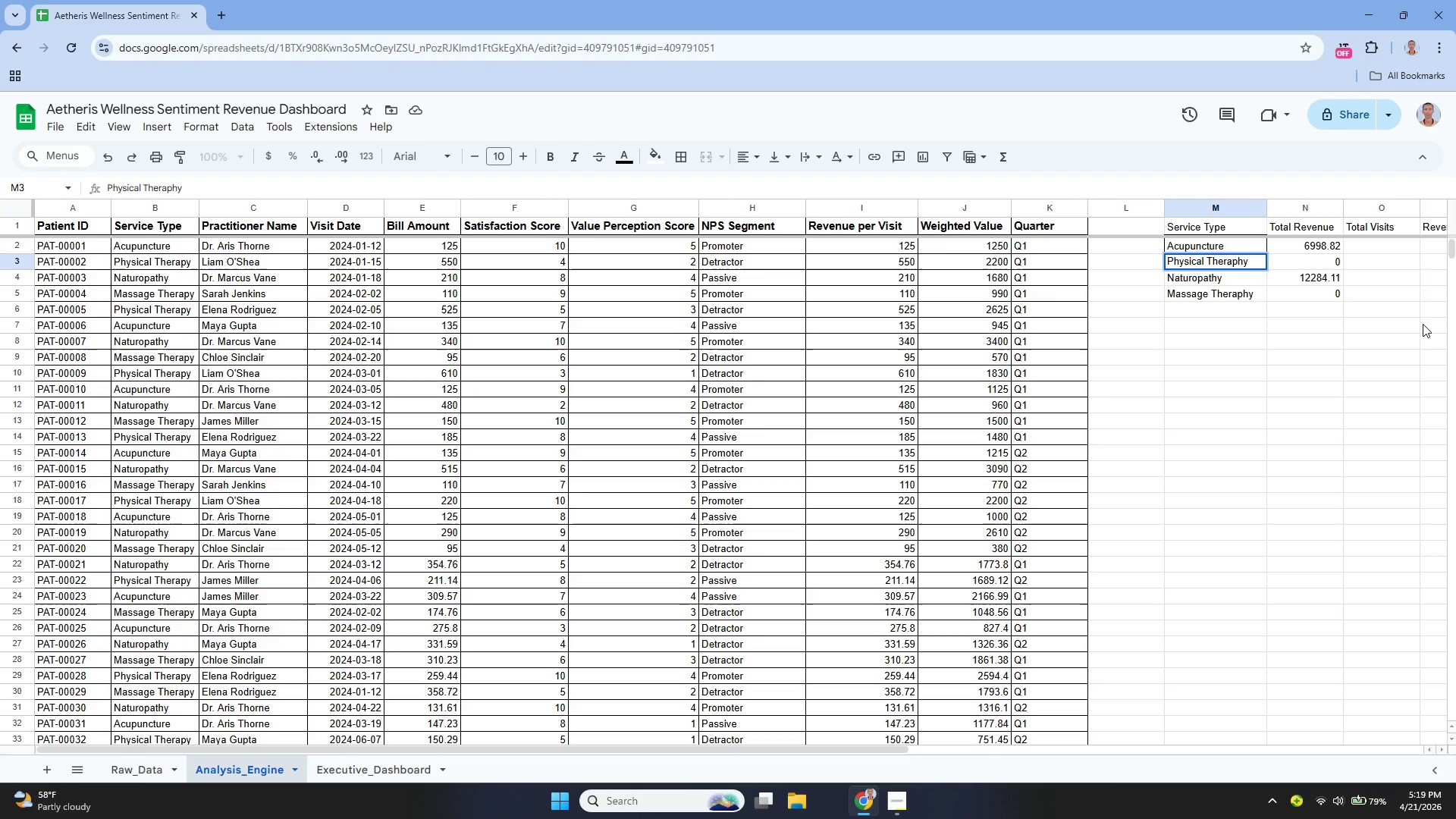 
key(Backspace)
 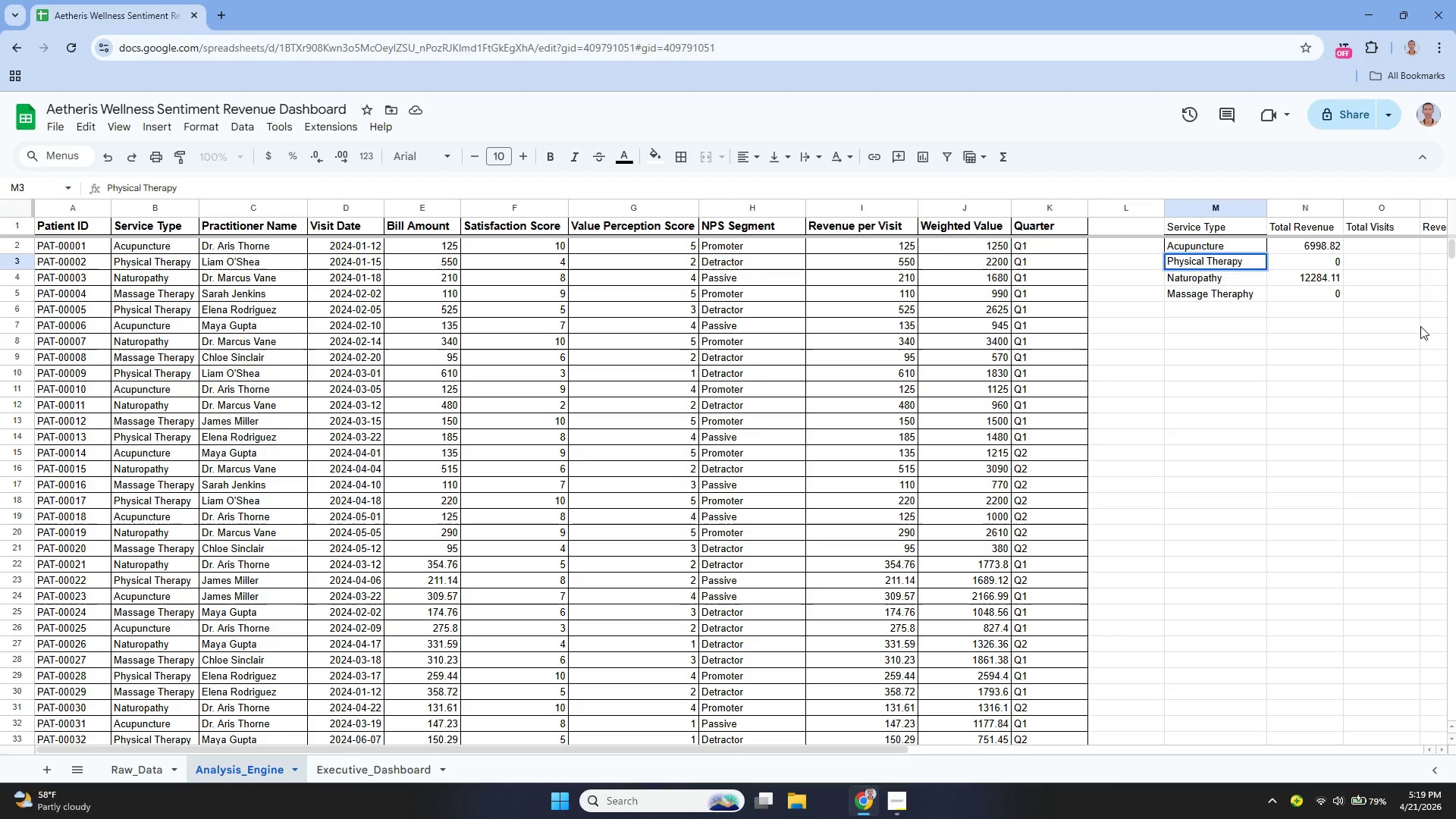 
key(Enter)
 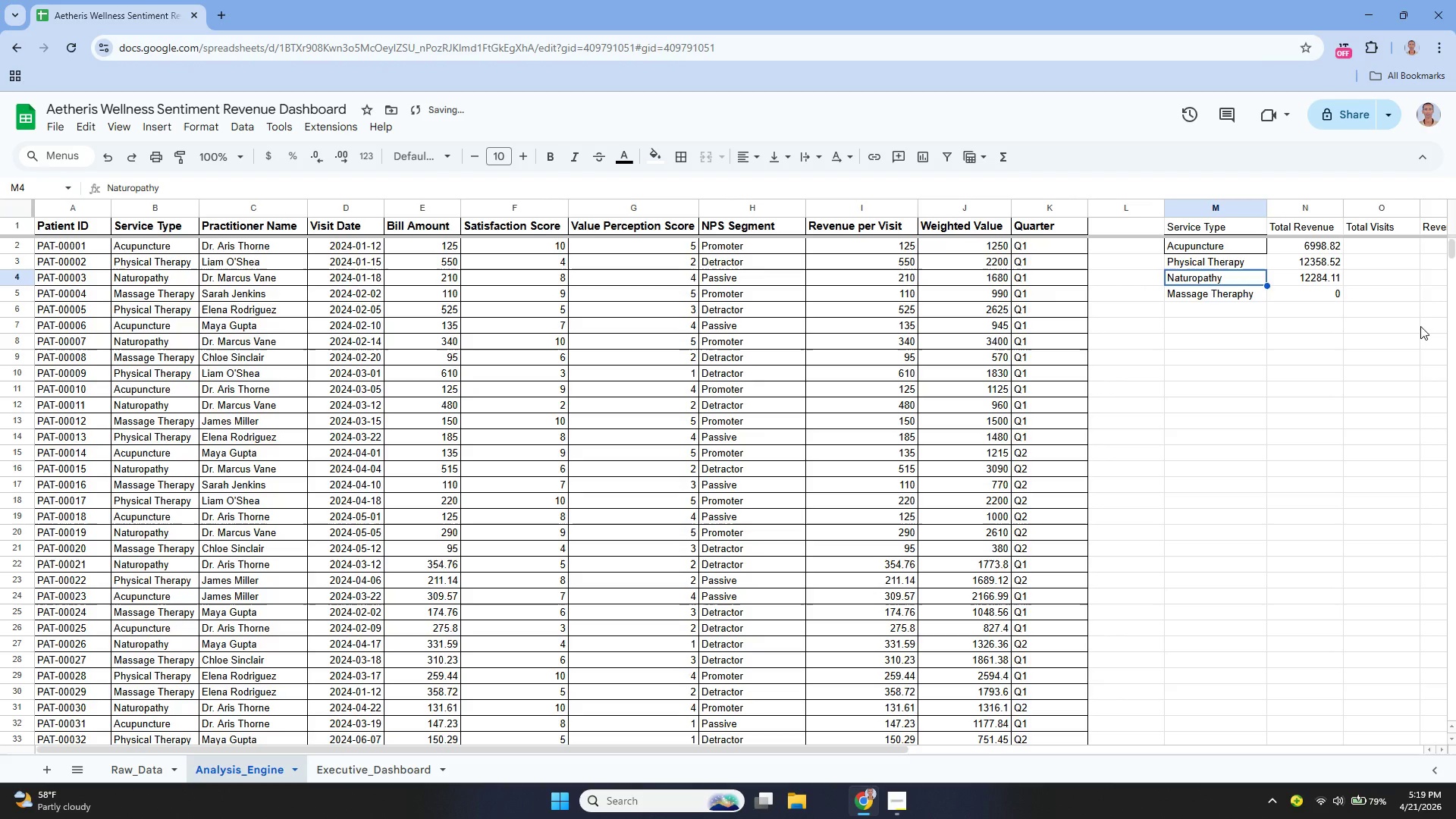 
key(ArrowDown)
 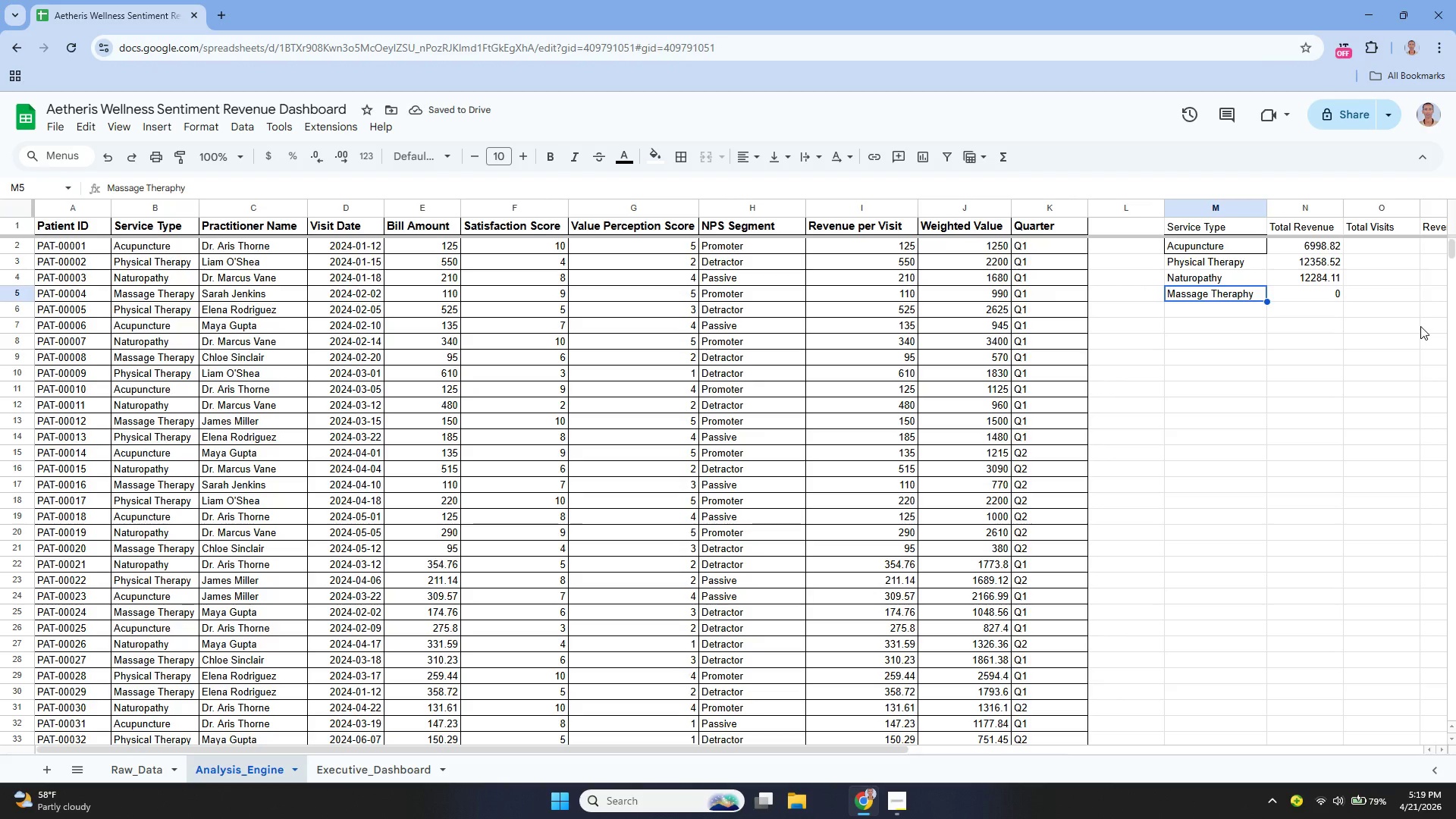 
key(Enter)
 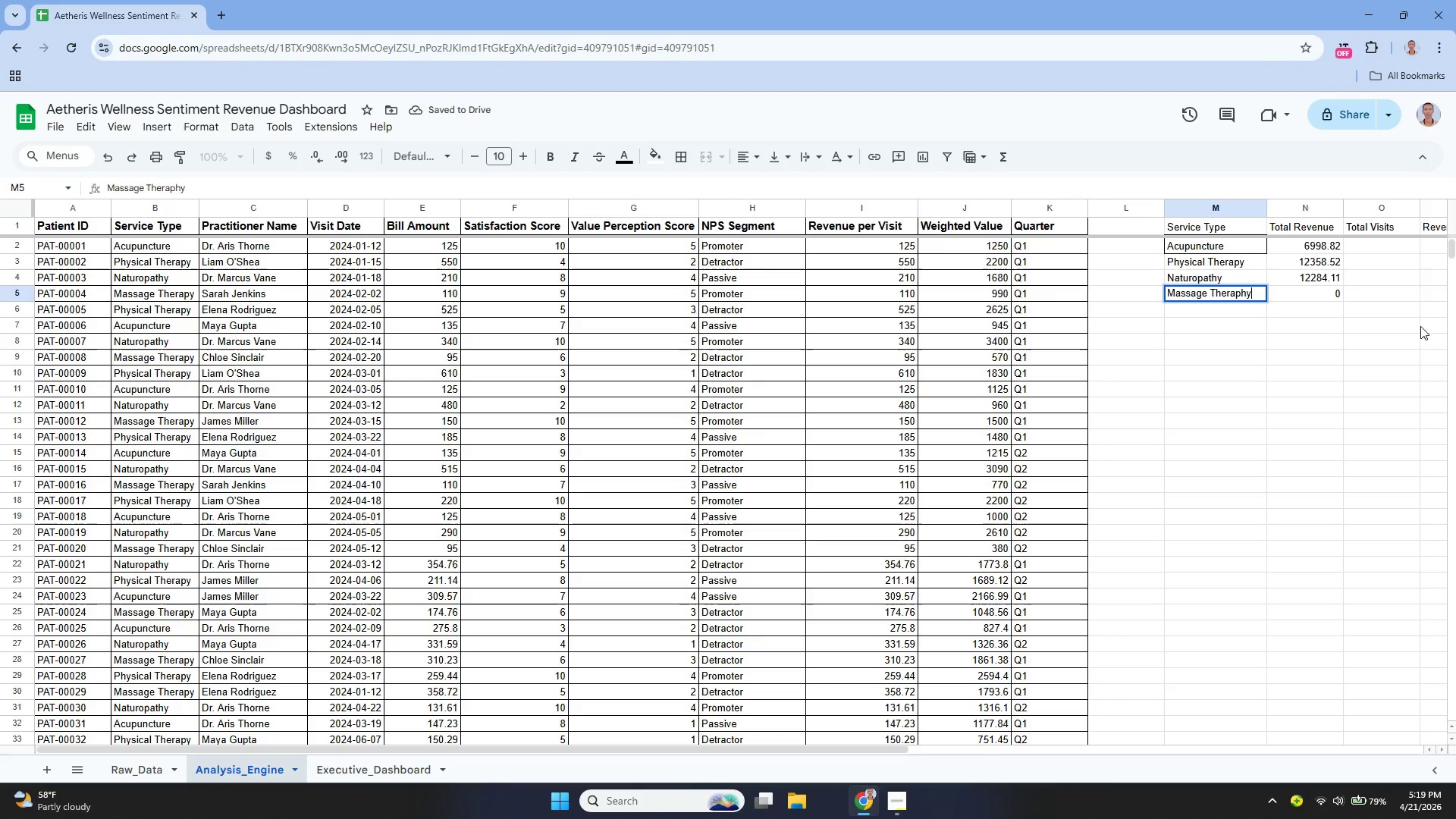 
key(ArrowLeft)
 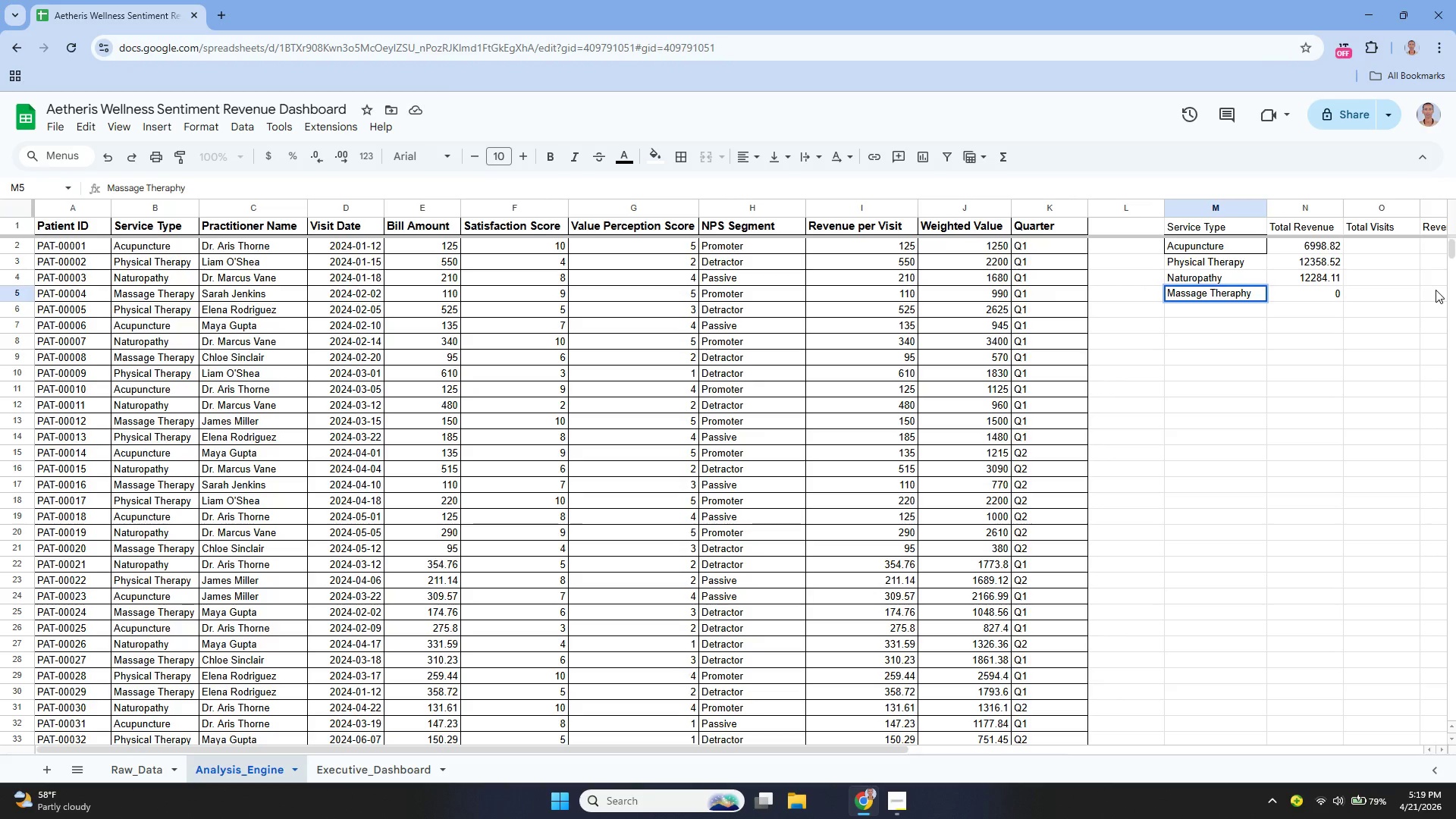 
key(ArrowLeft)
 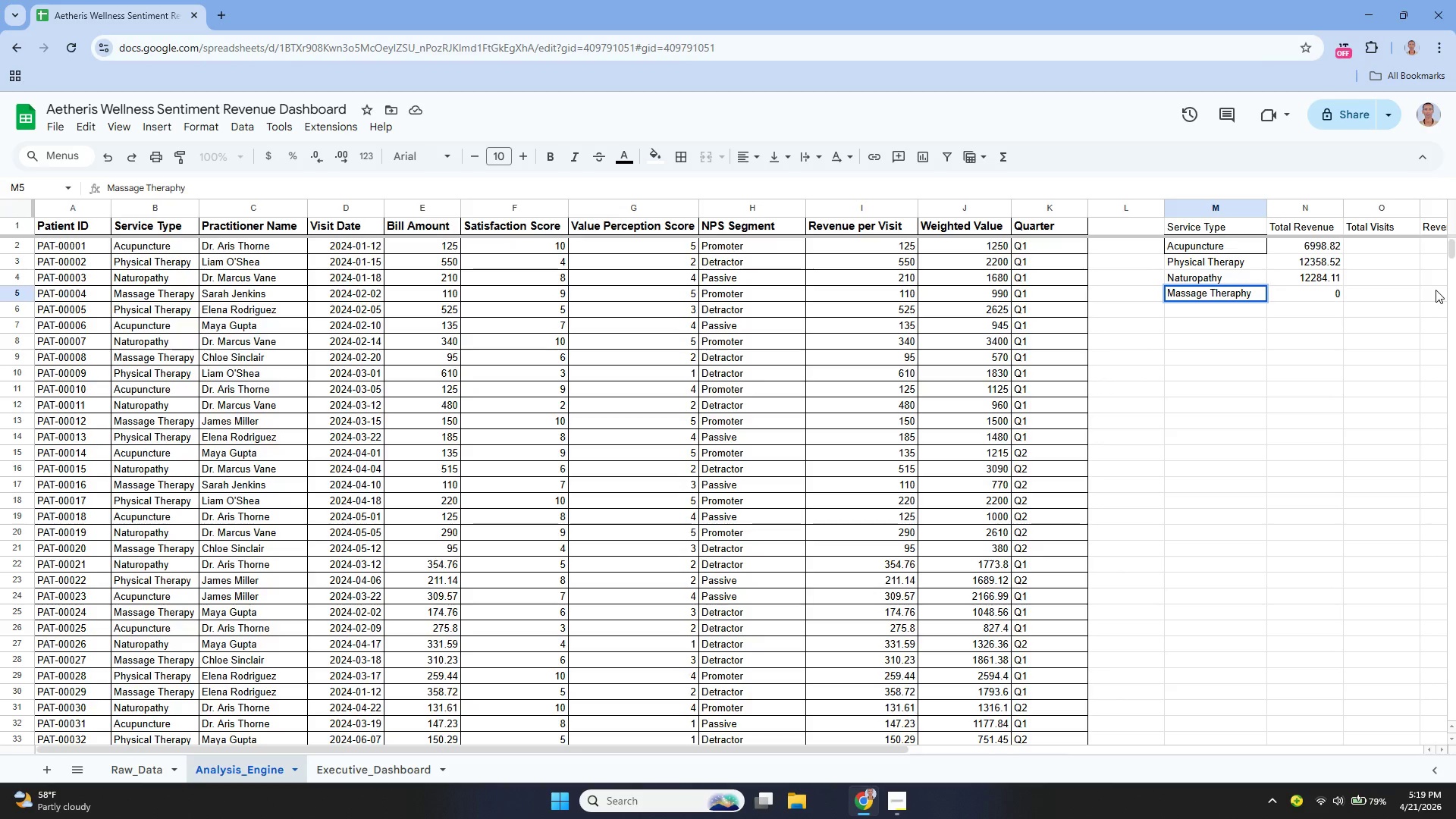 
key(ArrowRight)
 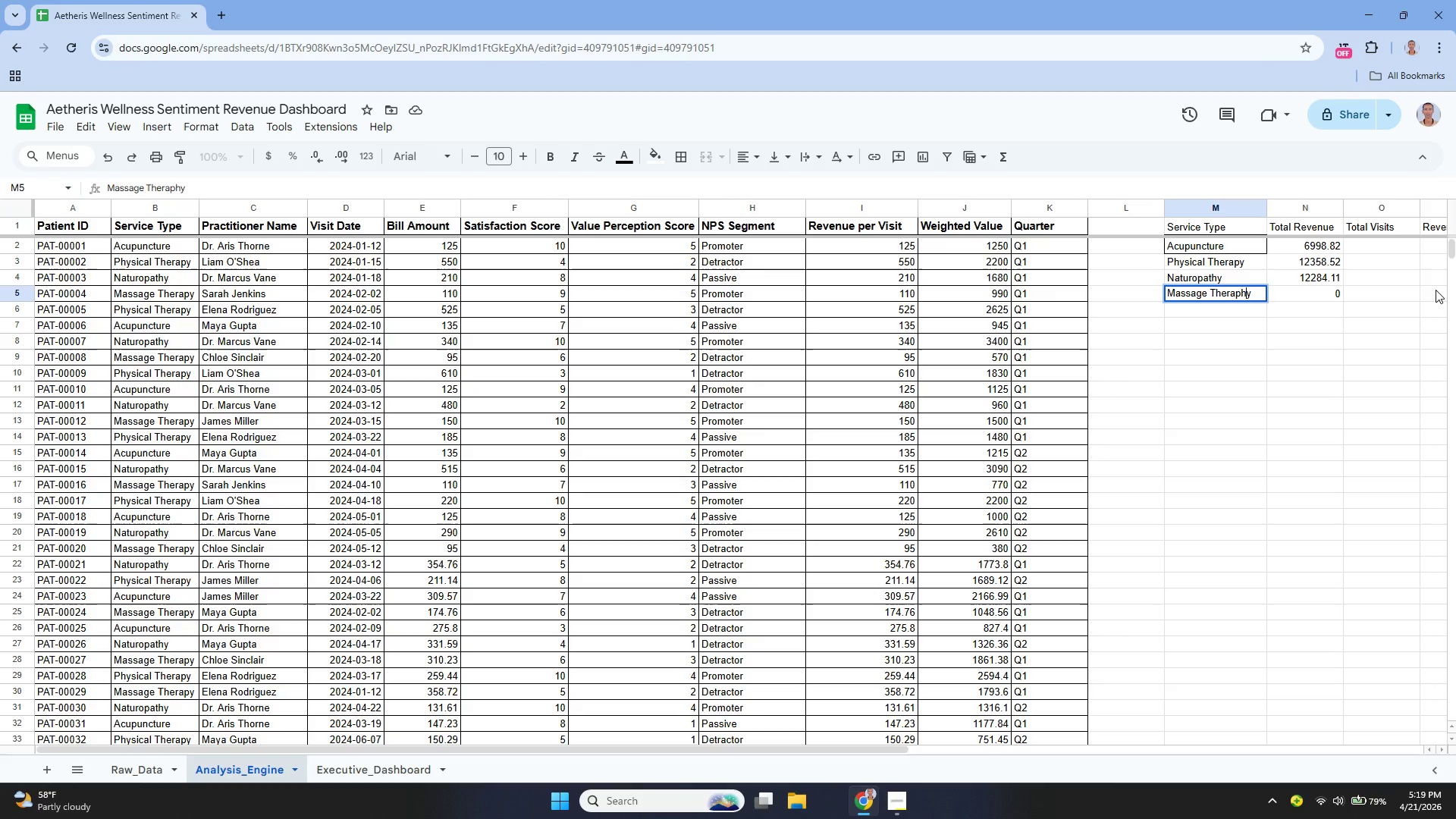 
key(Backslash)
 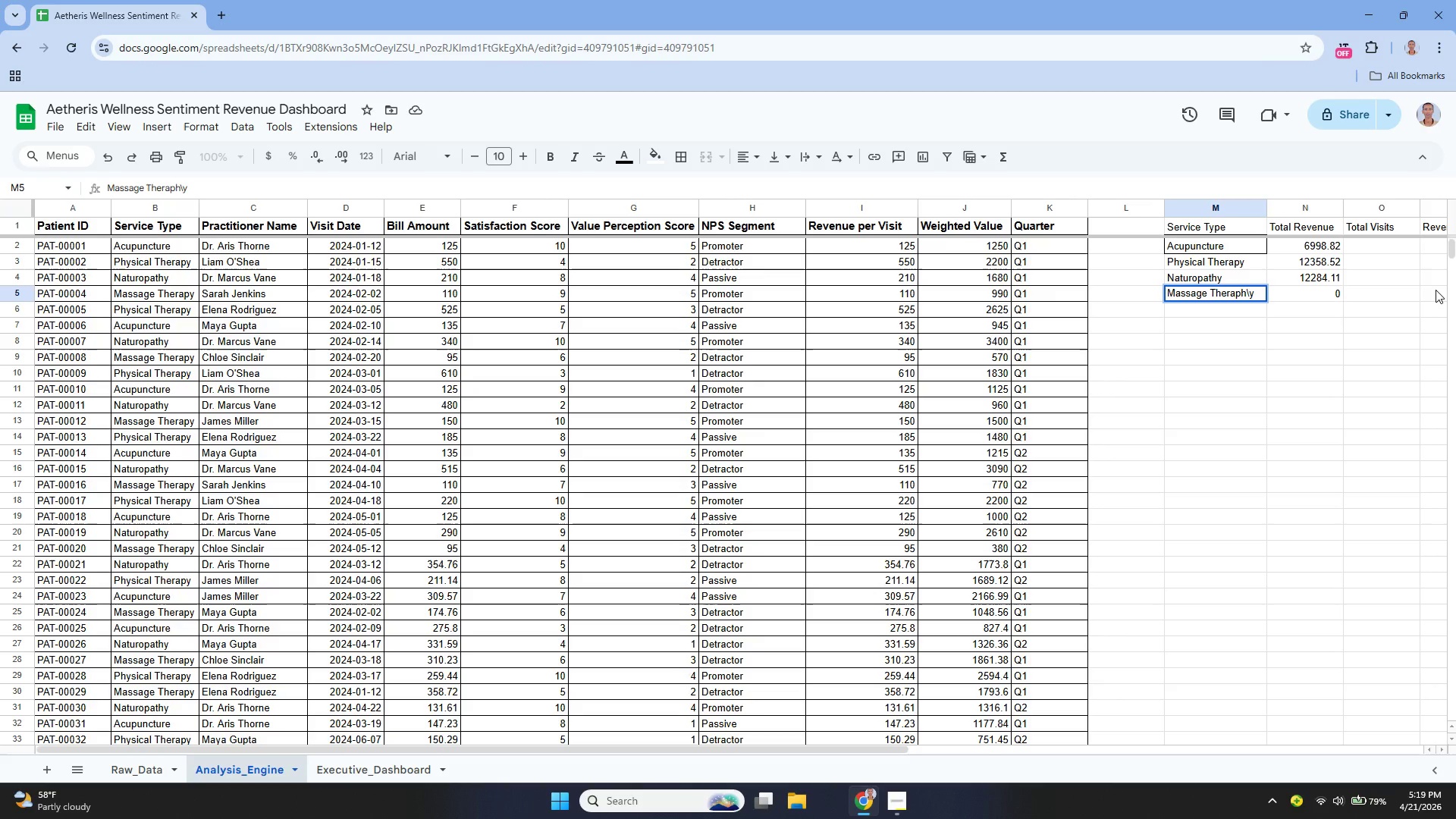 
key(Backspace)
 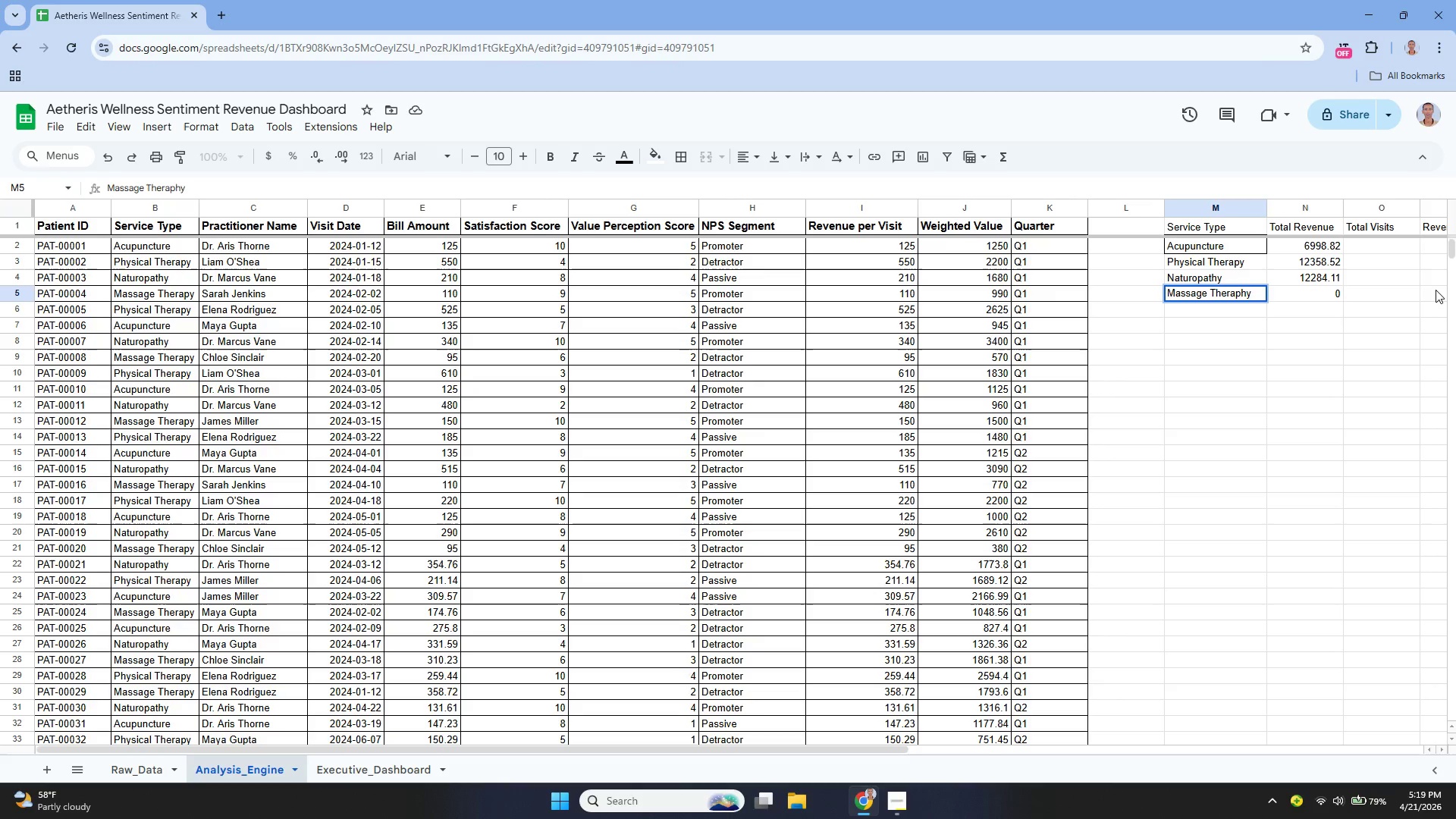 
key(Backspace)
 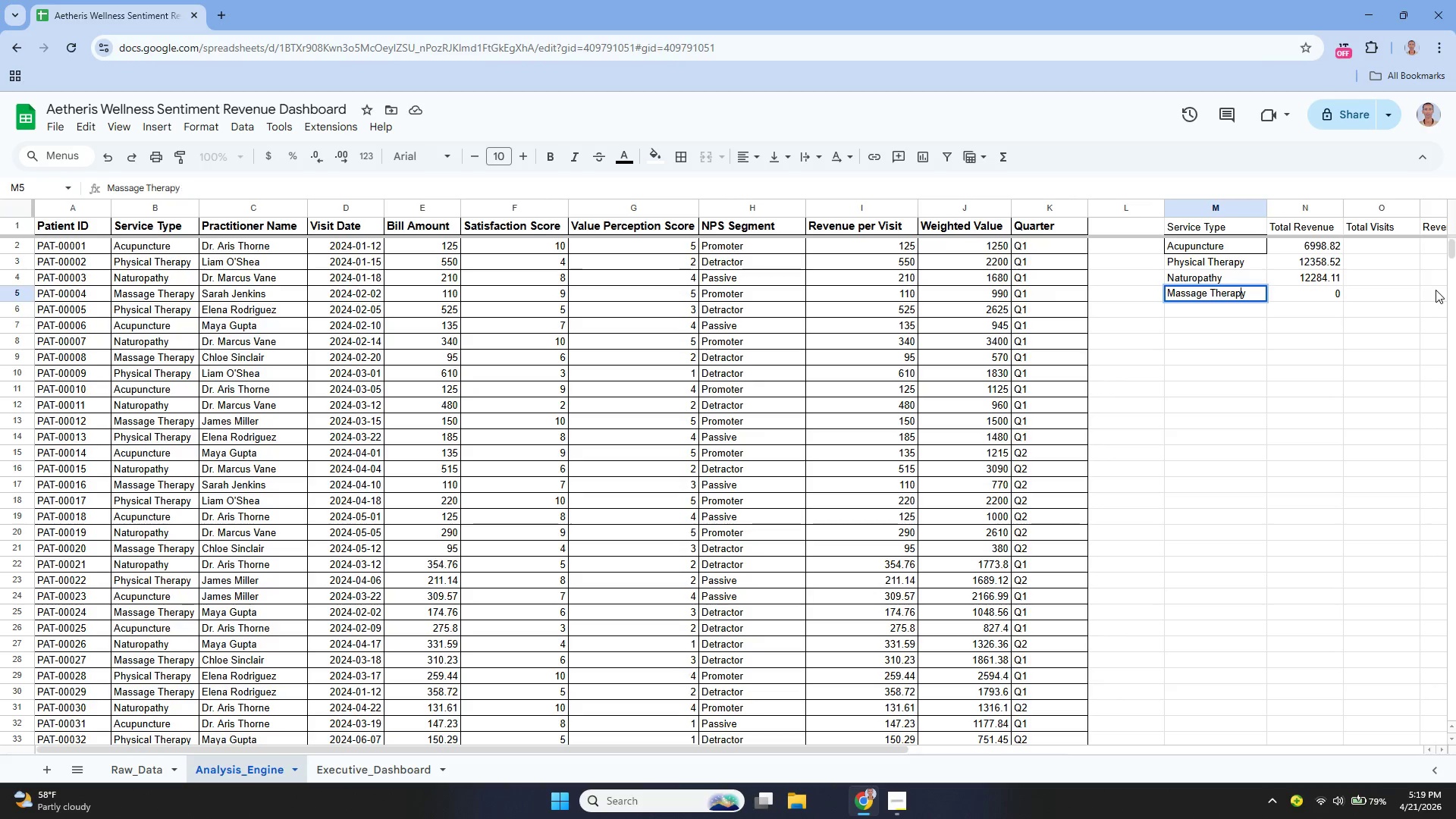 
key(Enter)
 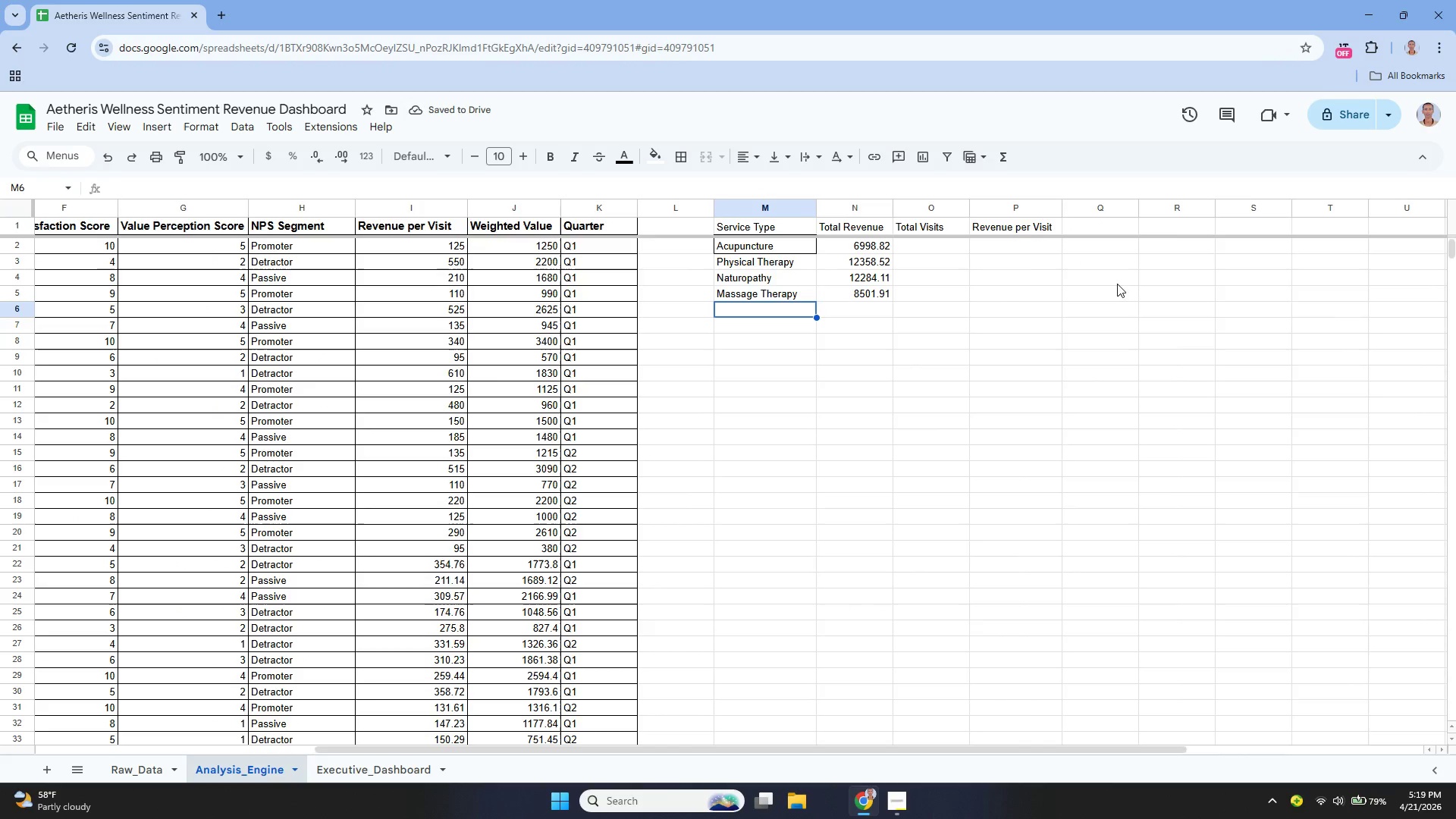 
left_click([919, 248])
 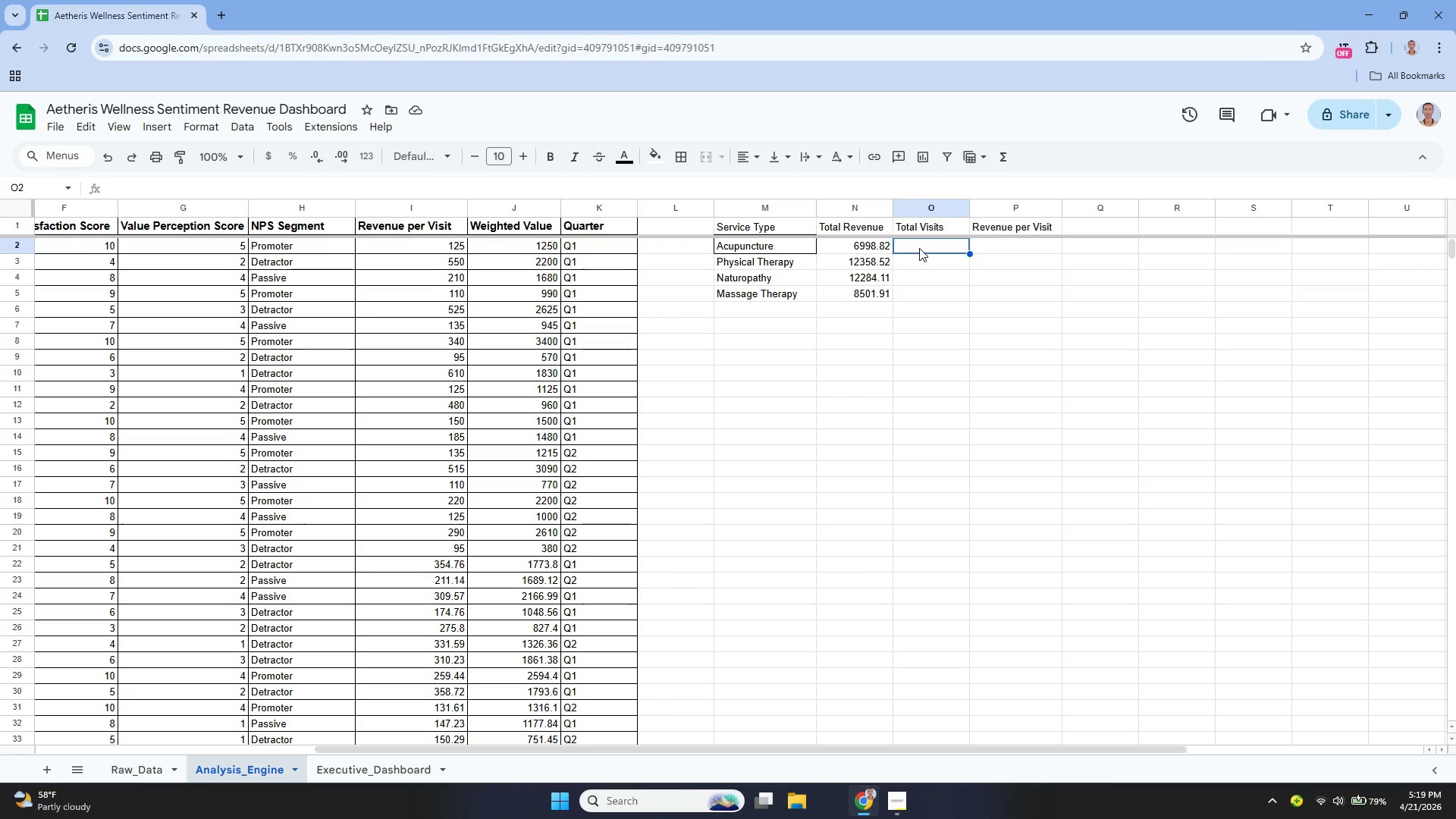 
wait(12.33)
 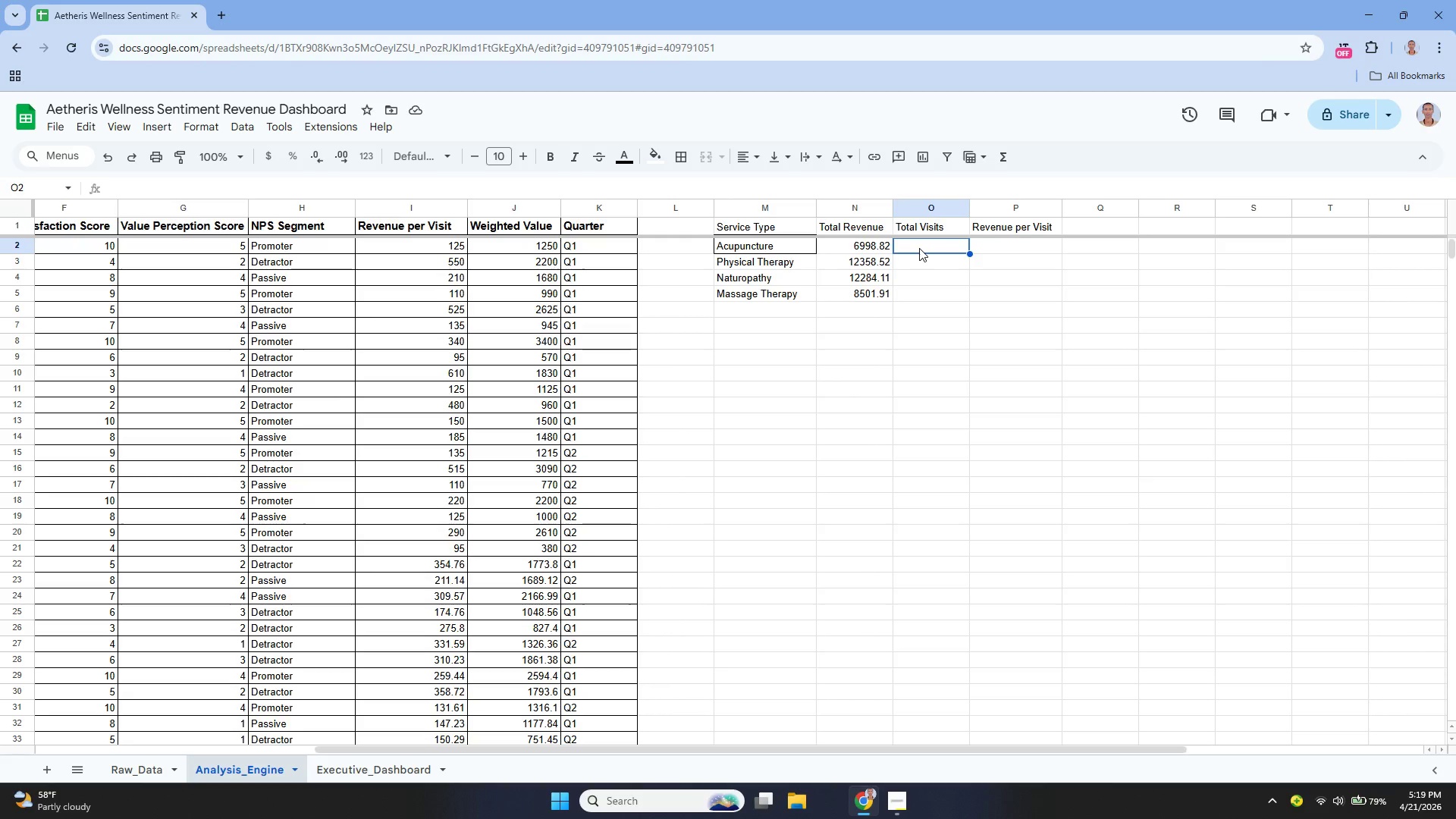 
key(Enter)
 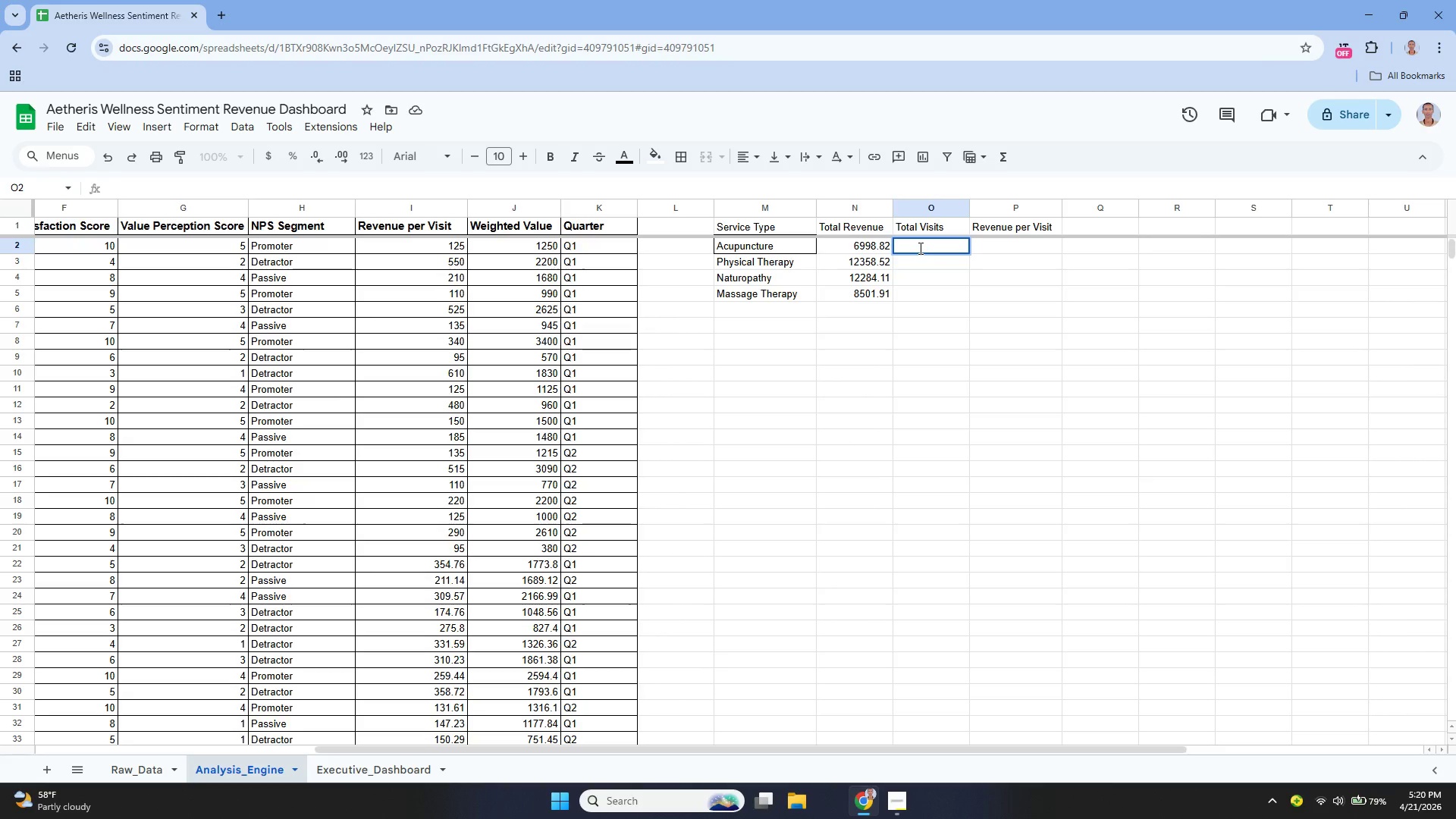 
type(=co)
key(Backspace)
key(Backspace)
type(COUN)
 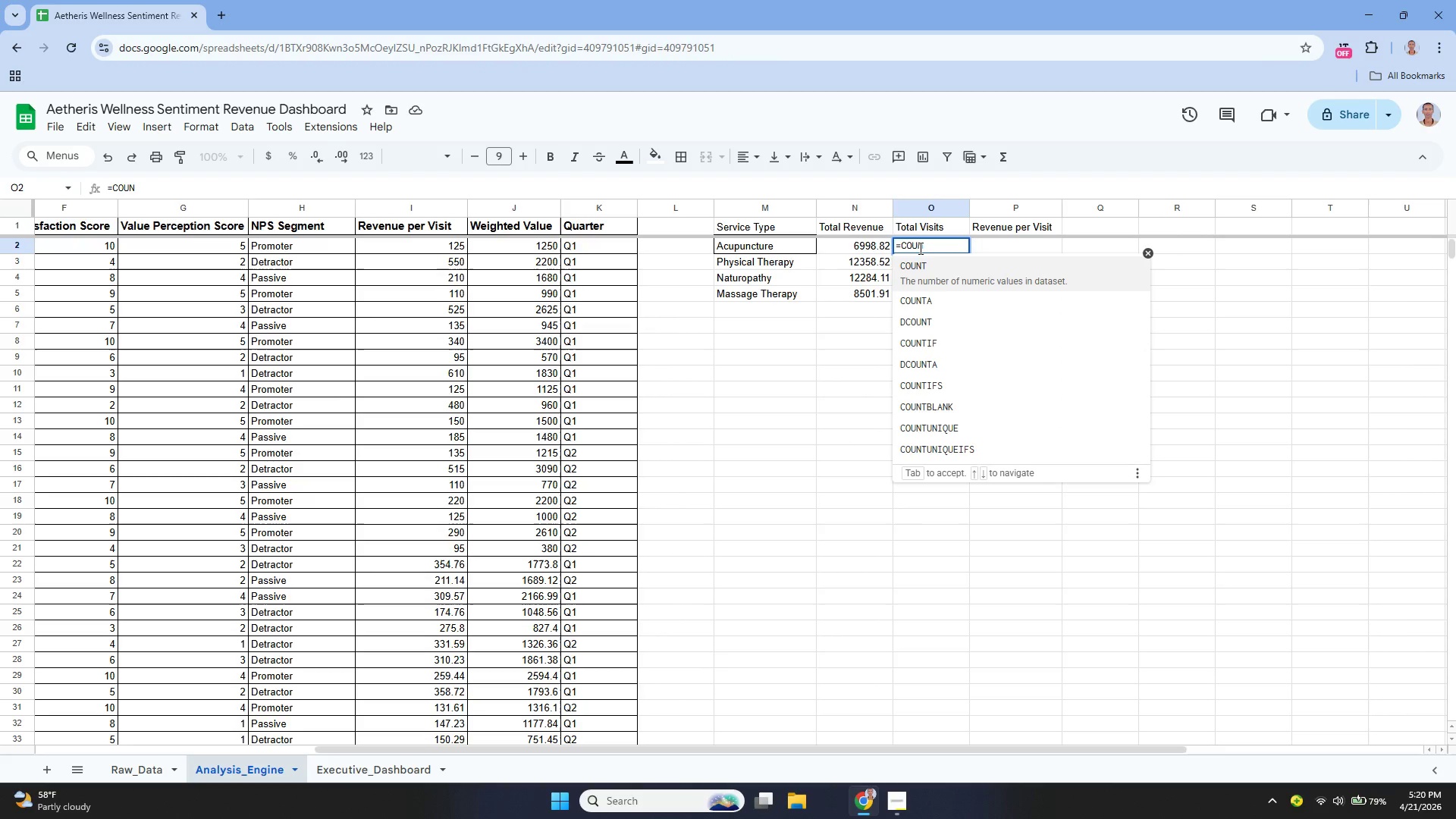 
key(ArrowDown)
 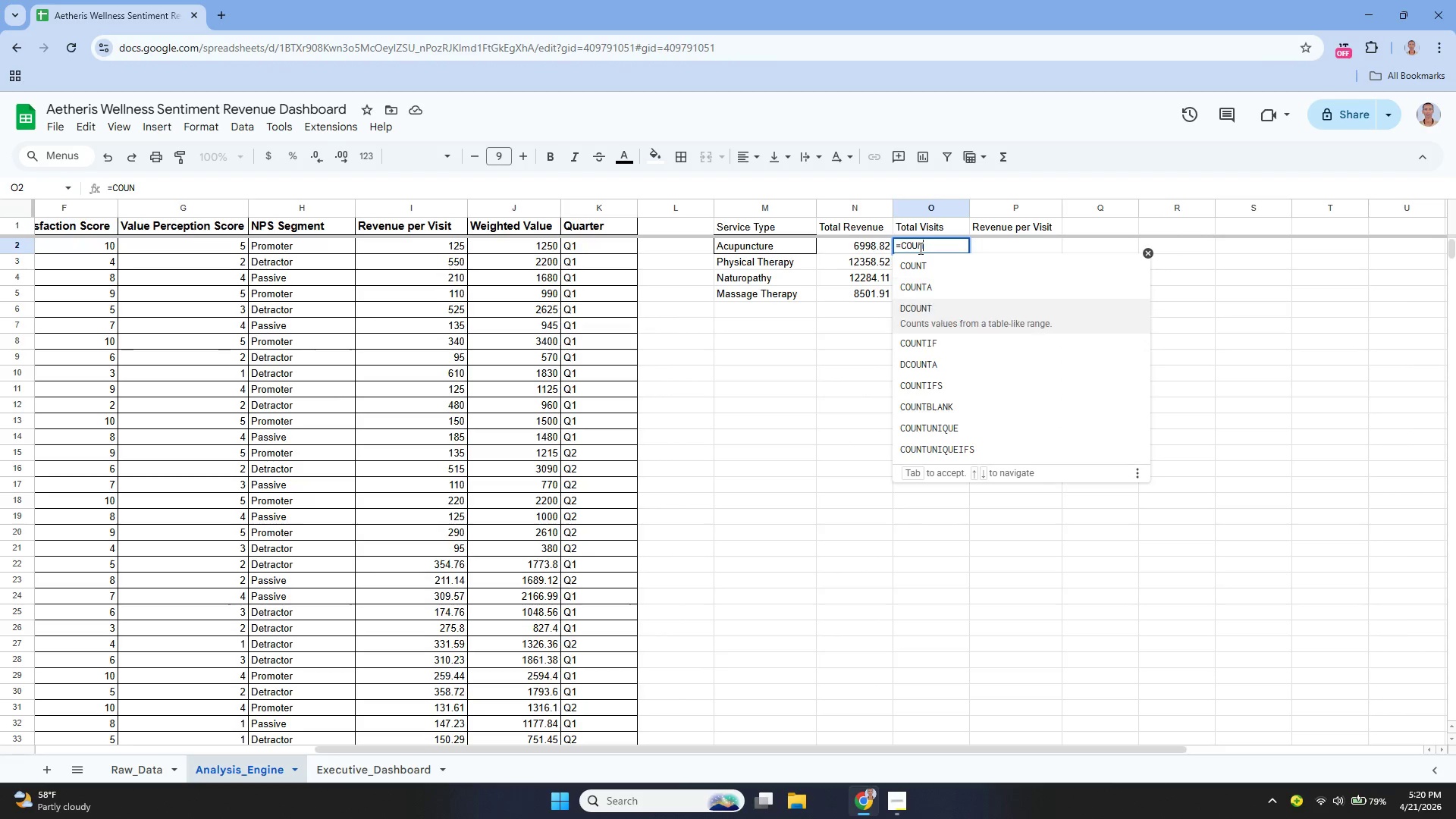 
key(ArrowDown)
 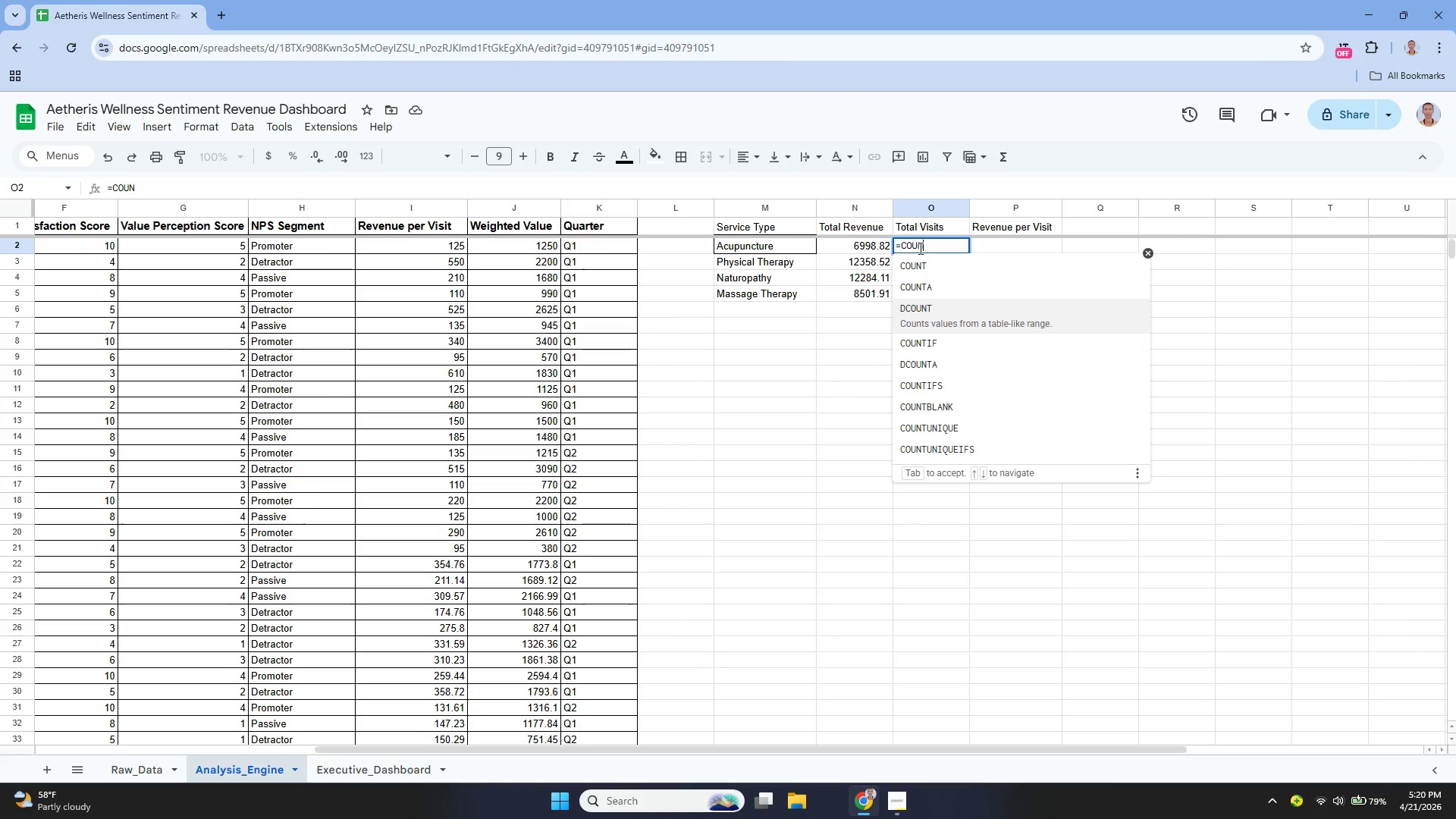 
key(ArrowDown)
 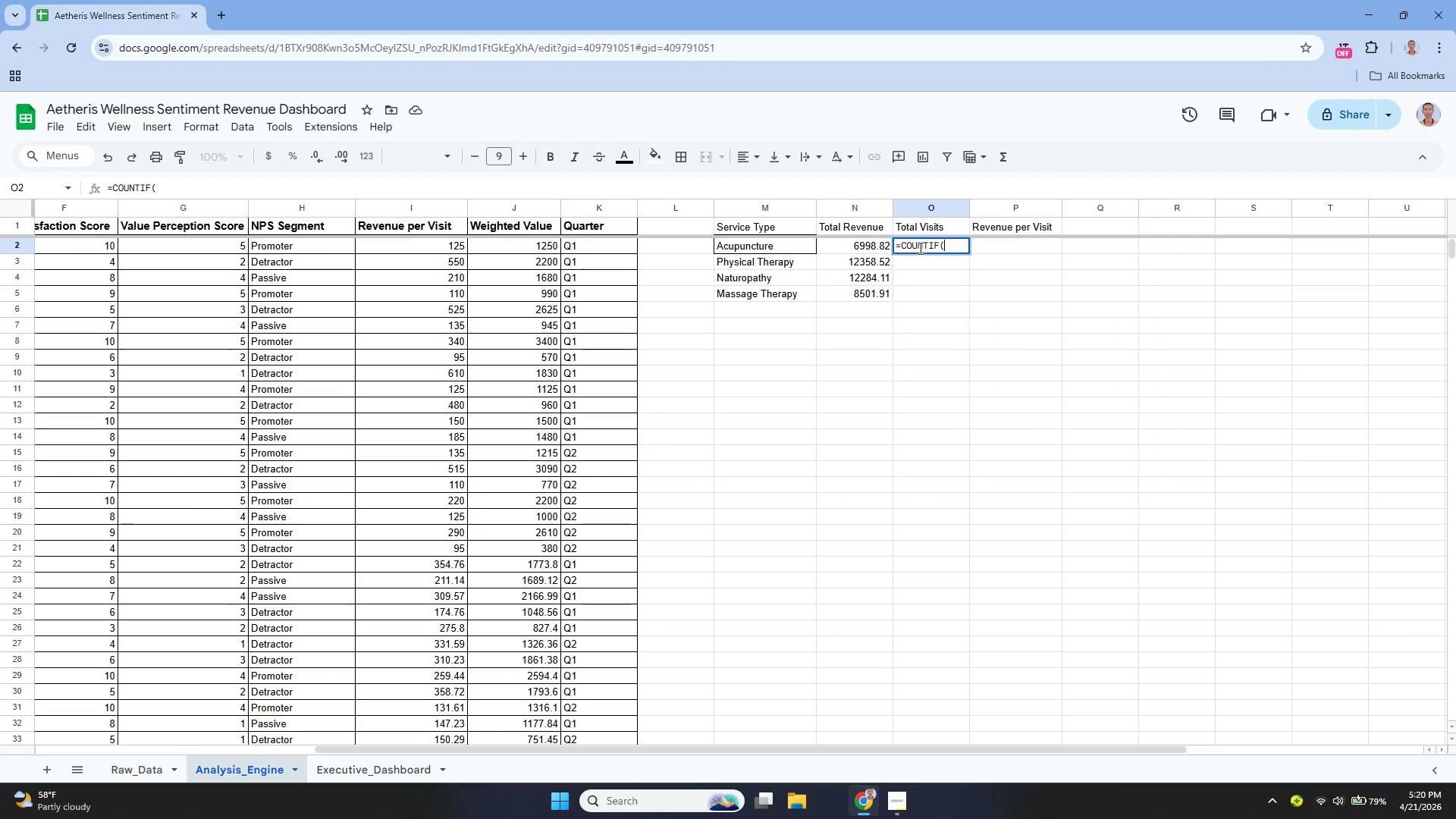 
key(Enter)
 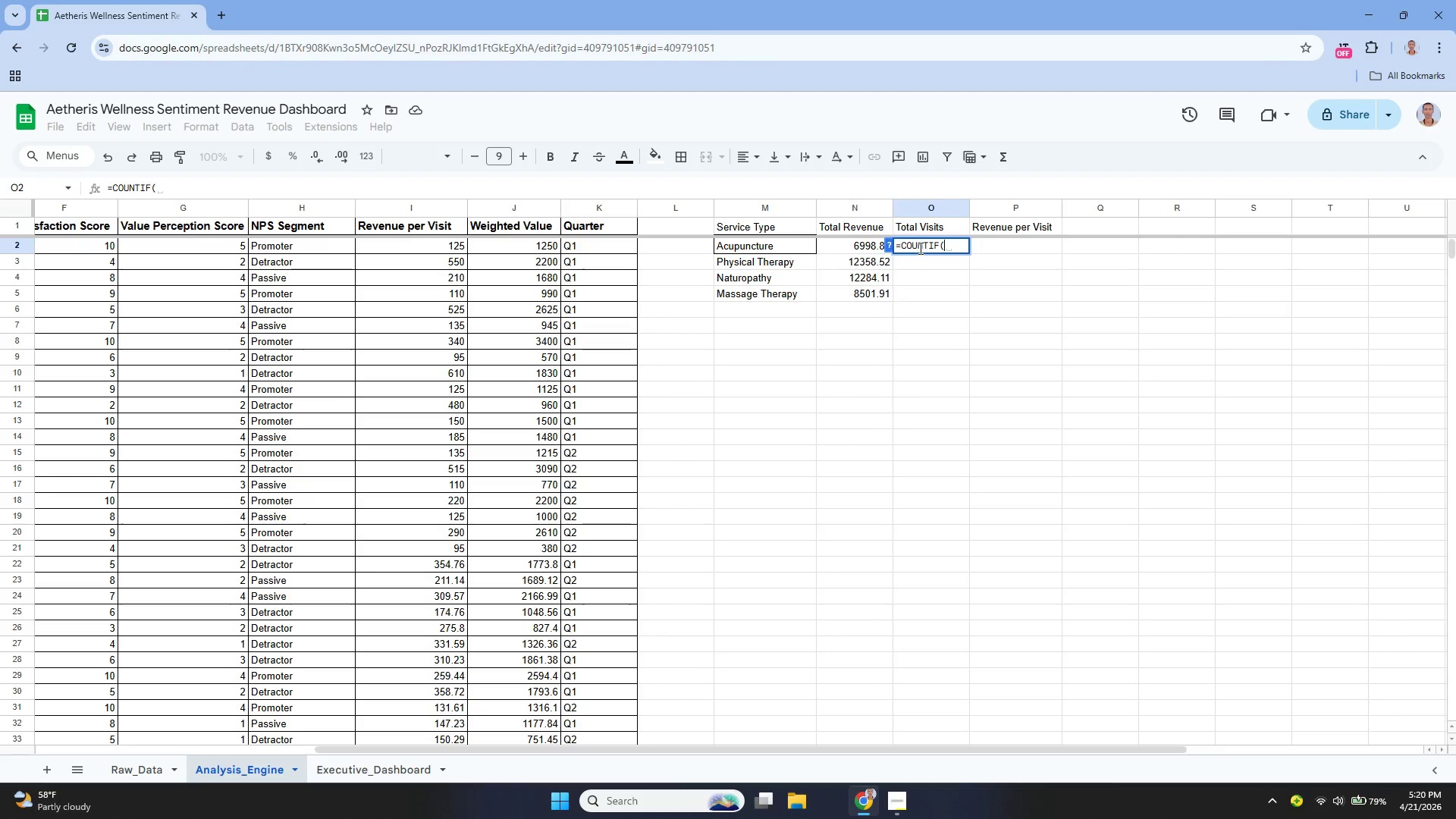 
type(a)
key(Backspace)
type(Analysis_Engine!B:B, M2))
 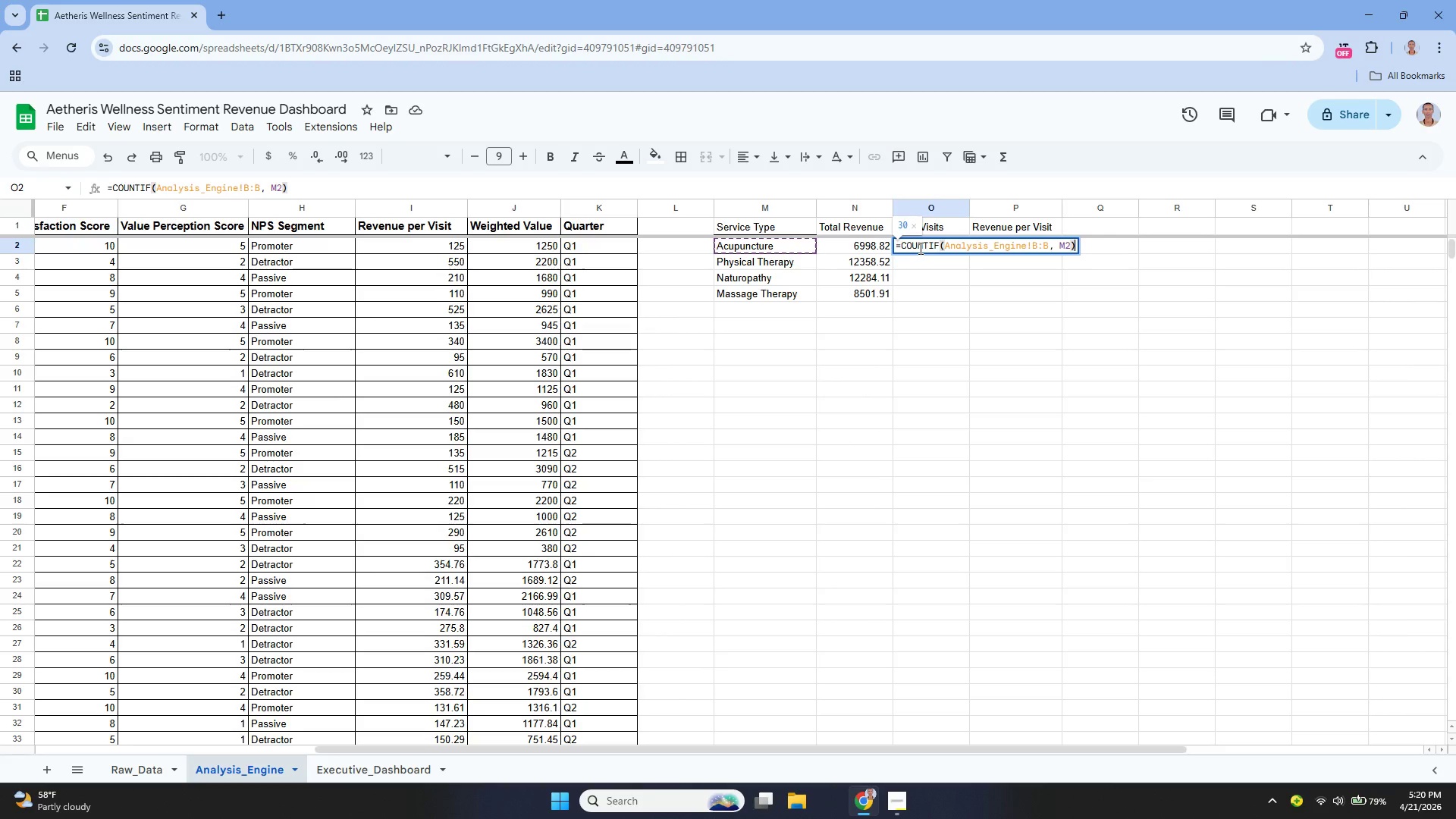 
key(Enter)
 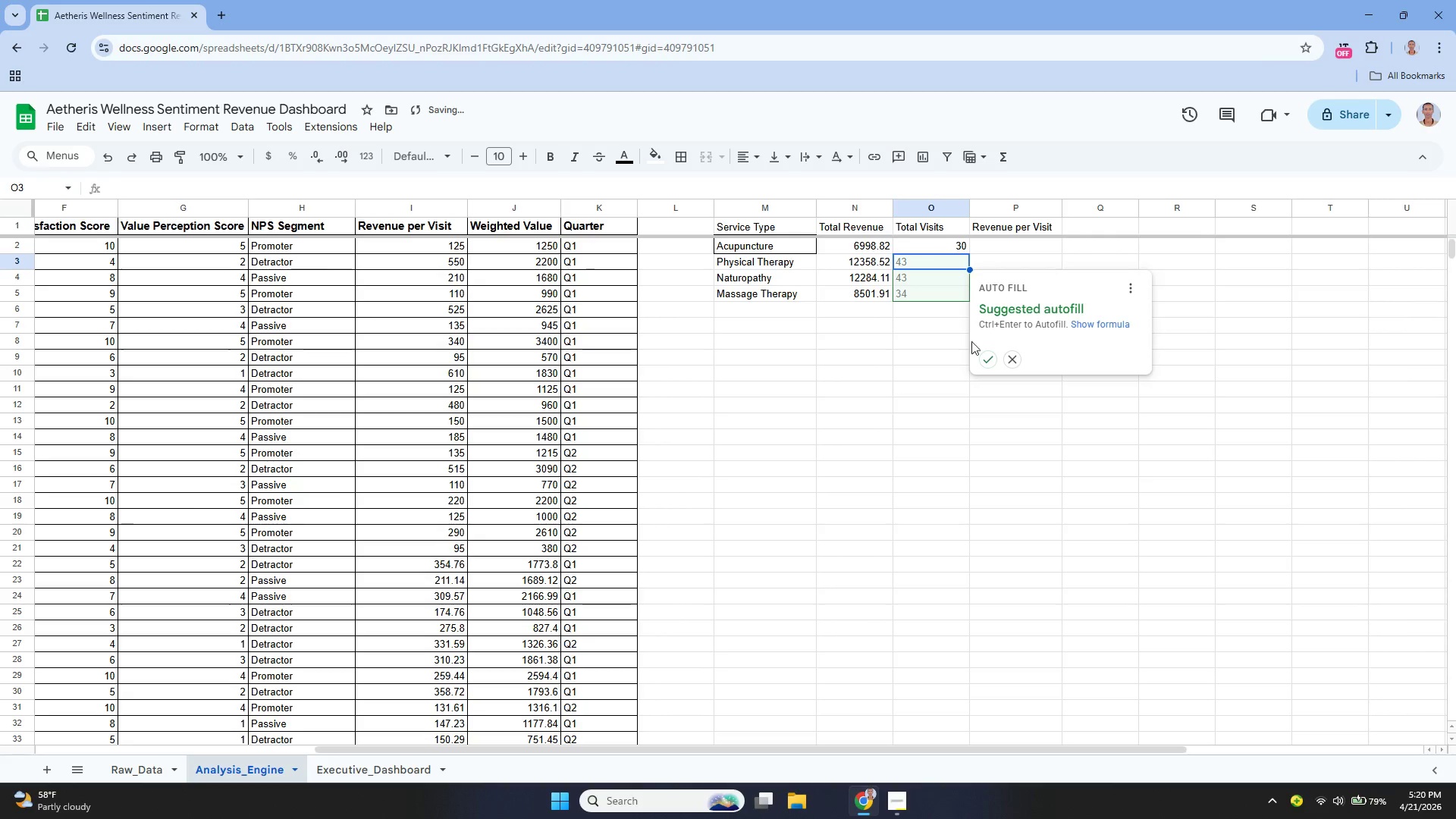 
left_click([987, 351])
 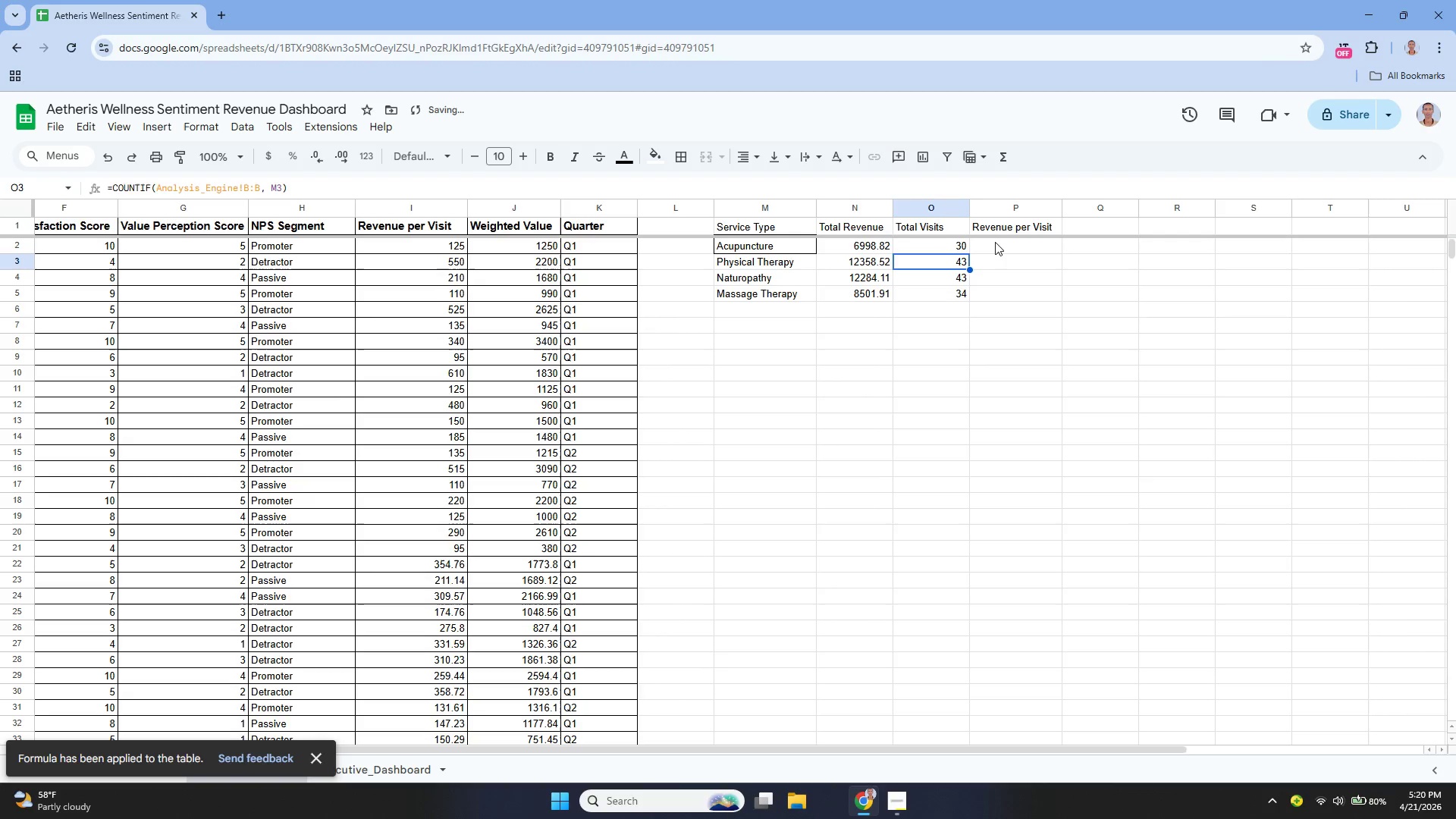 
left_click([995, 243])
 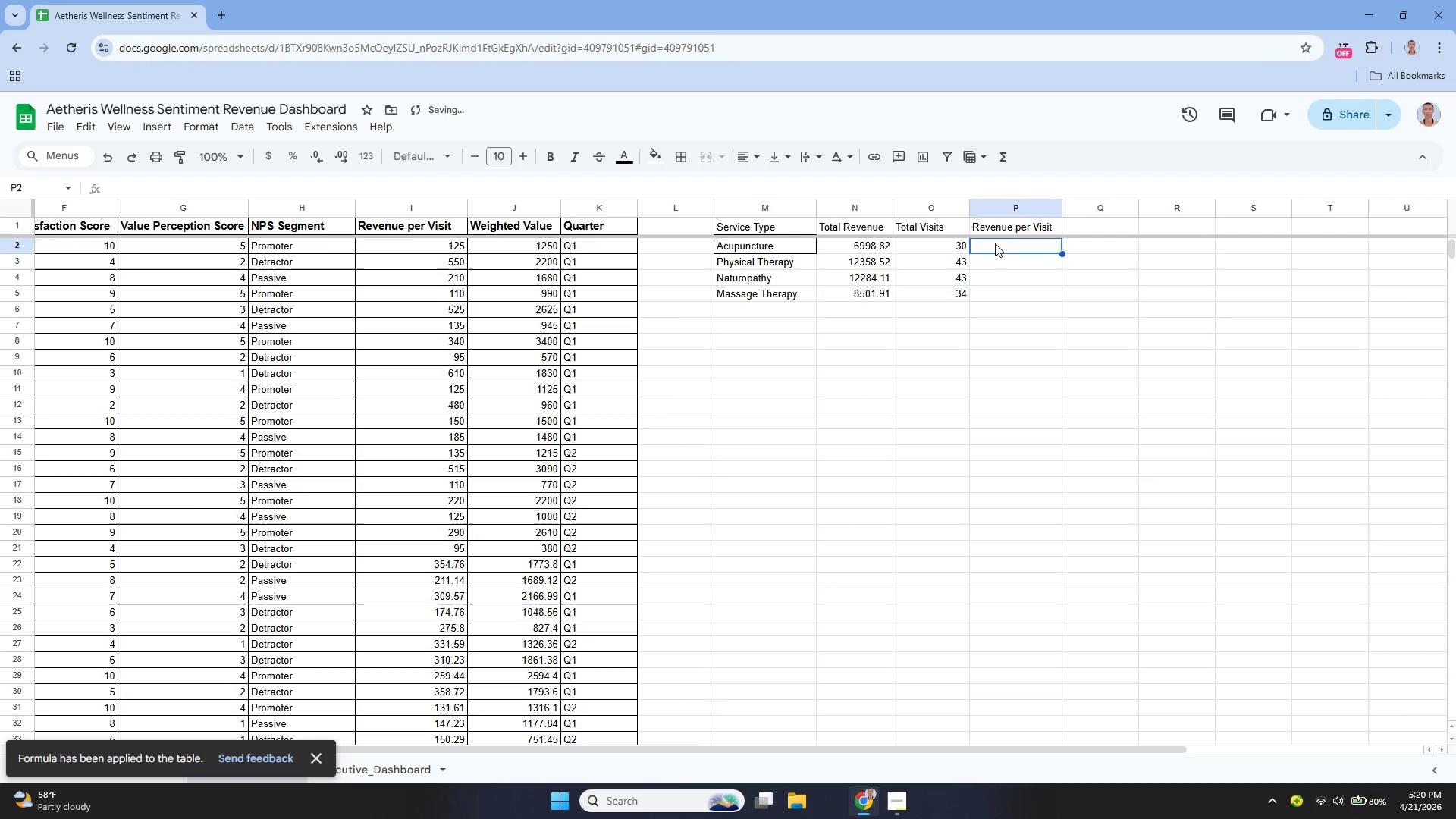 
key(Enter)
 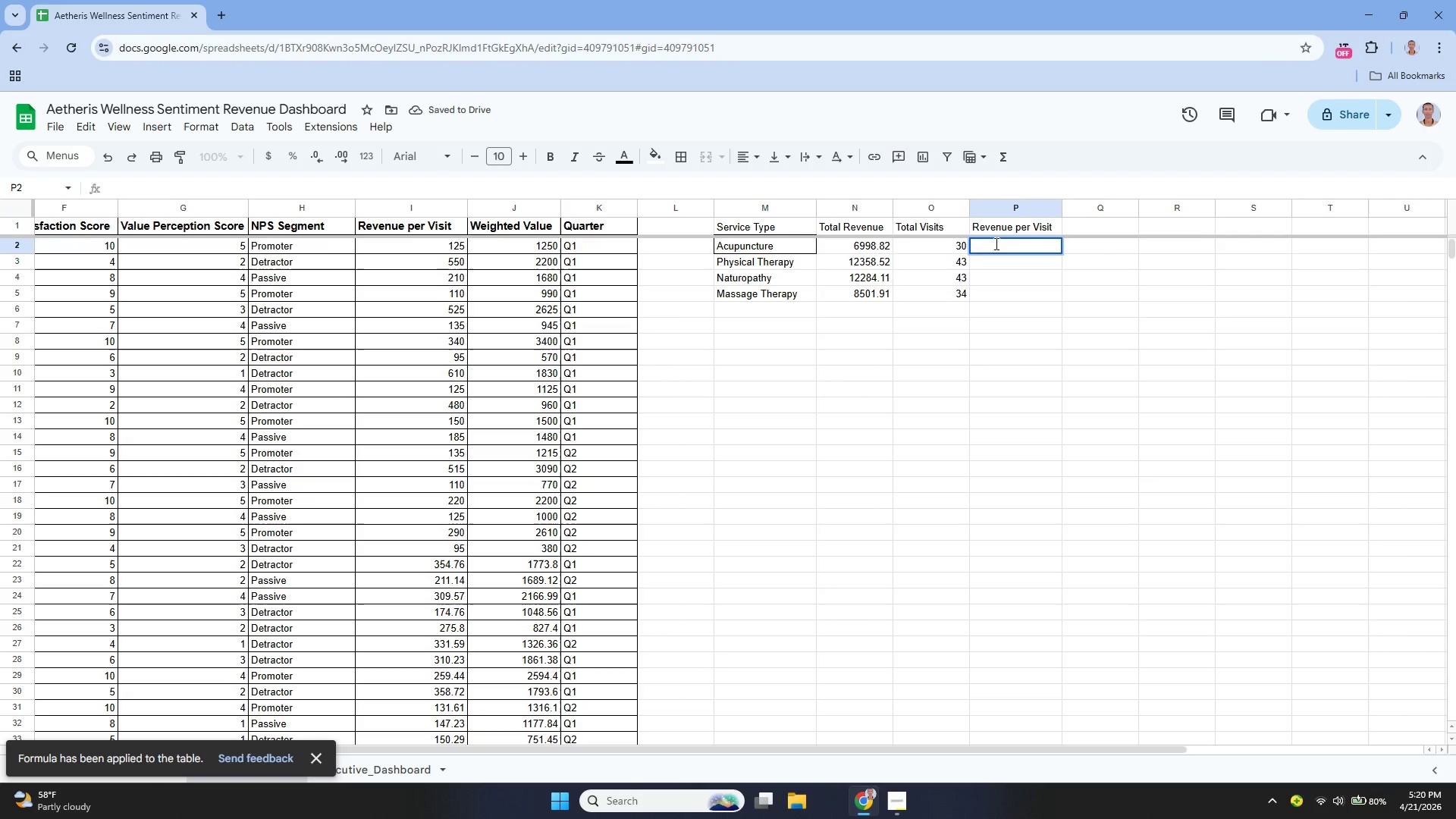 
type(=ifer)
 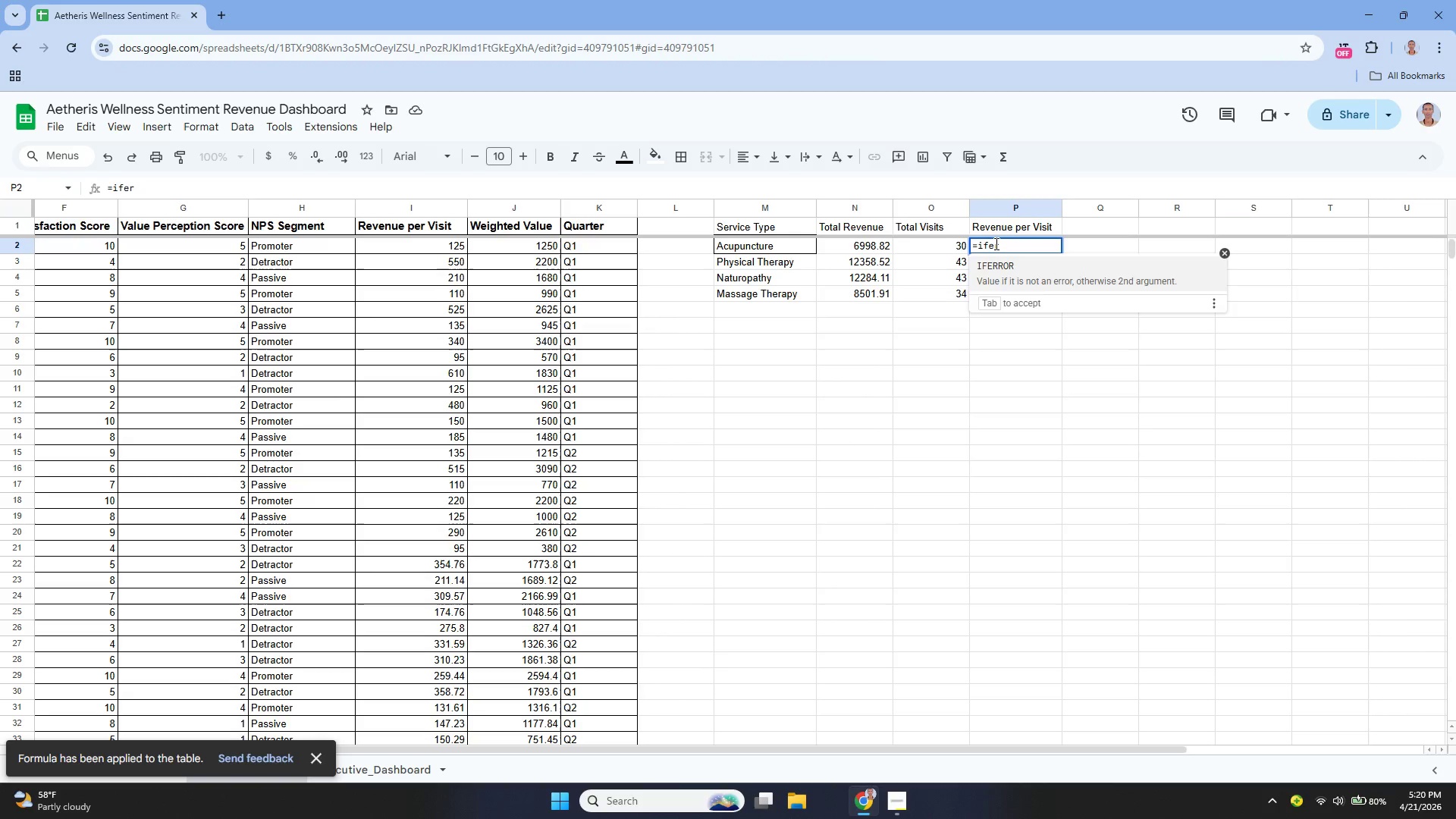 
key(Enter)
 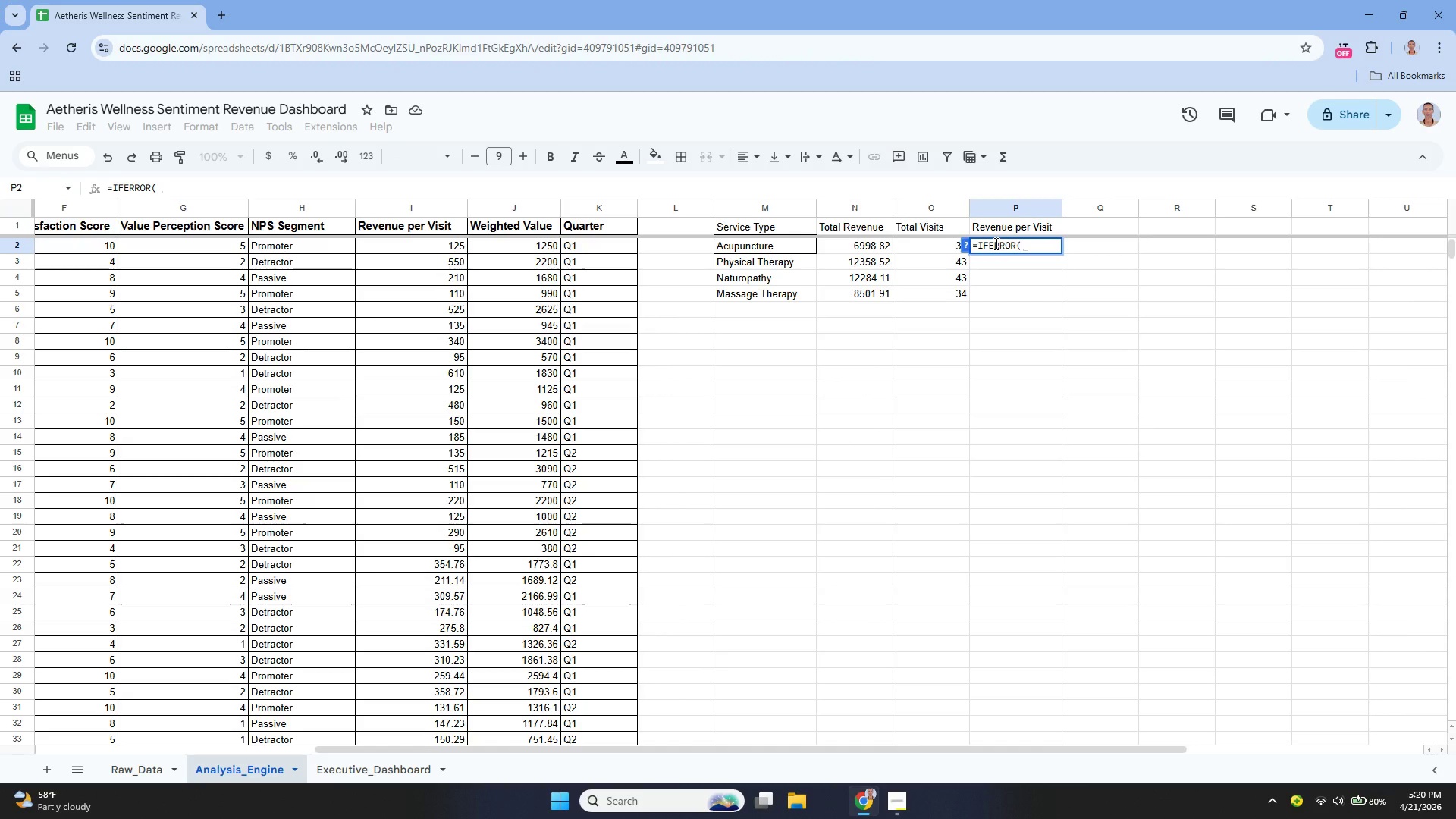 
type(N2/02)
key(Backspace)
key(Backspace)
type(02)
 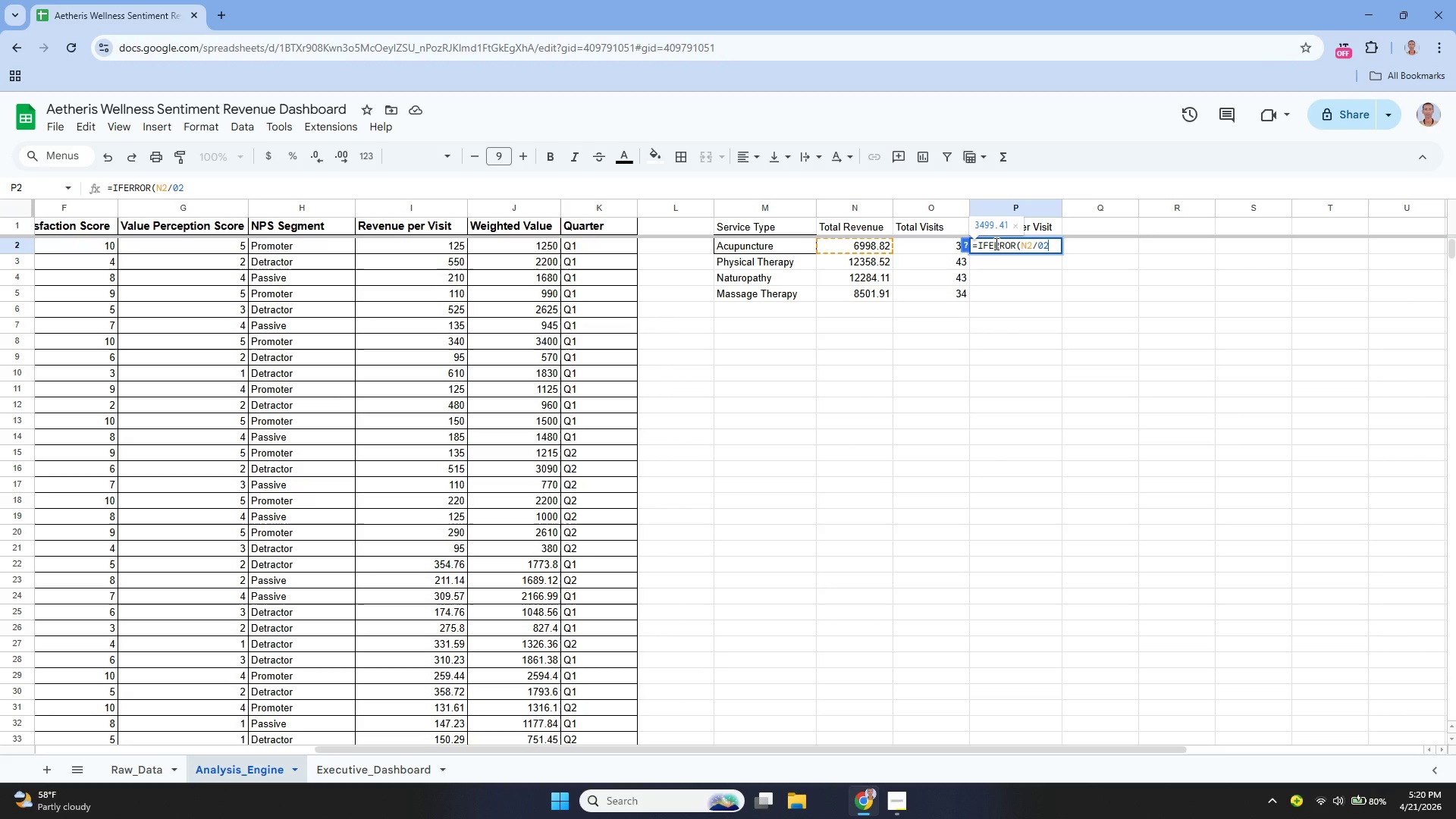 
type(, 0))
 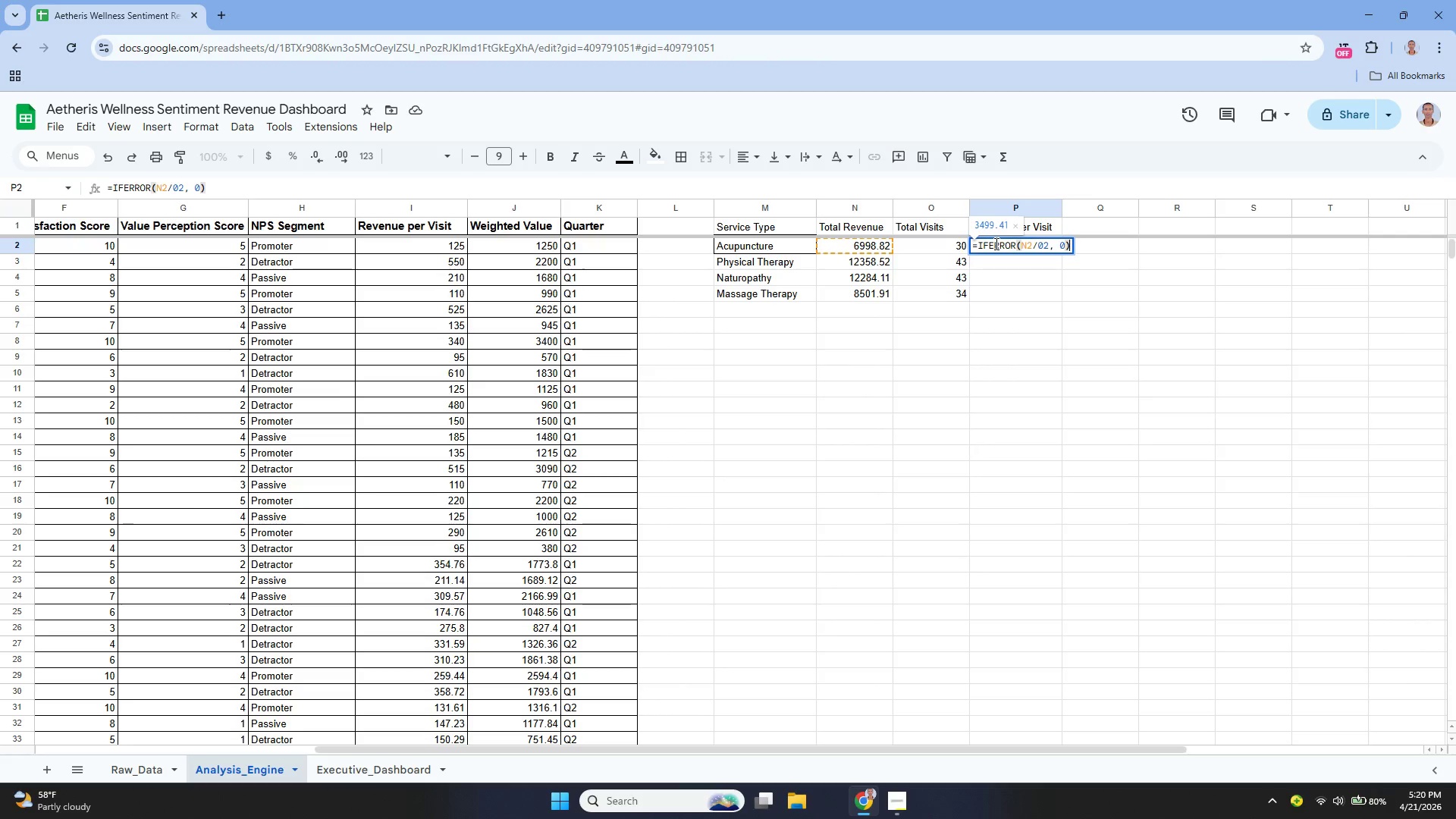 
key(Enter)
 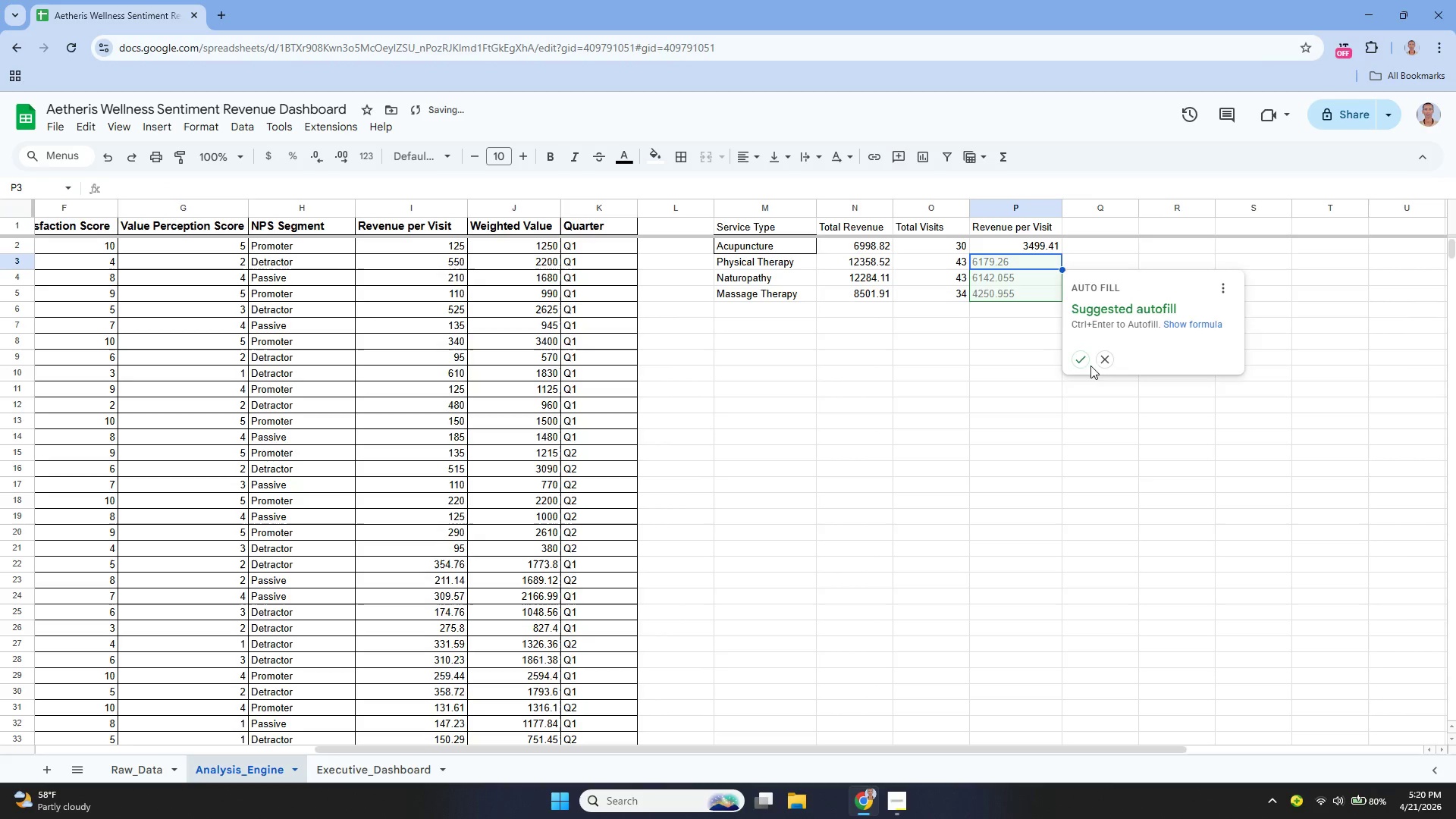 
left_click([1083, 361])
 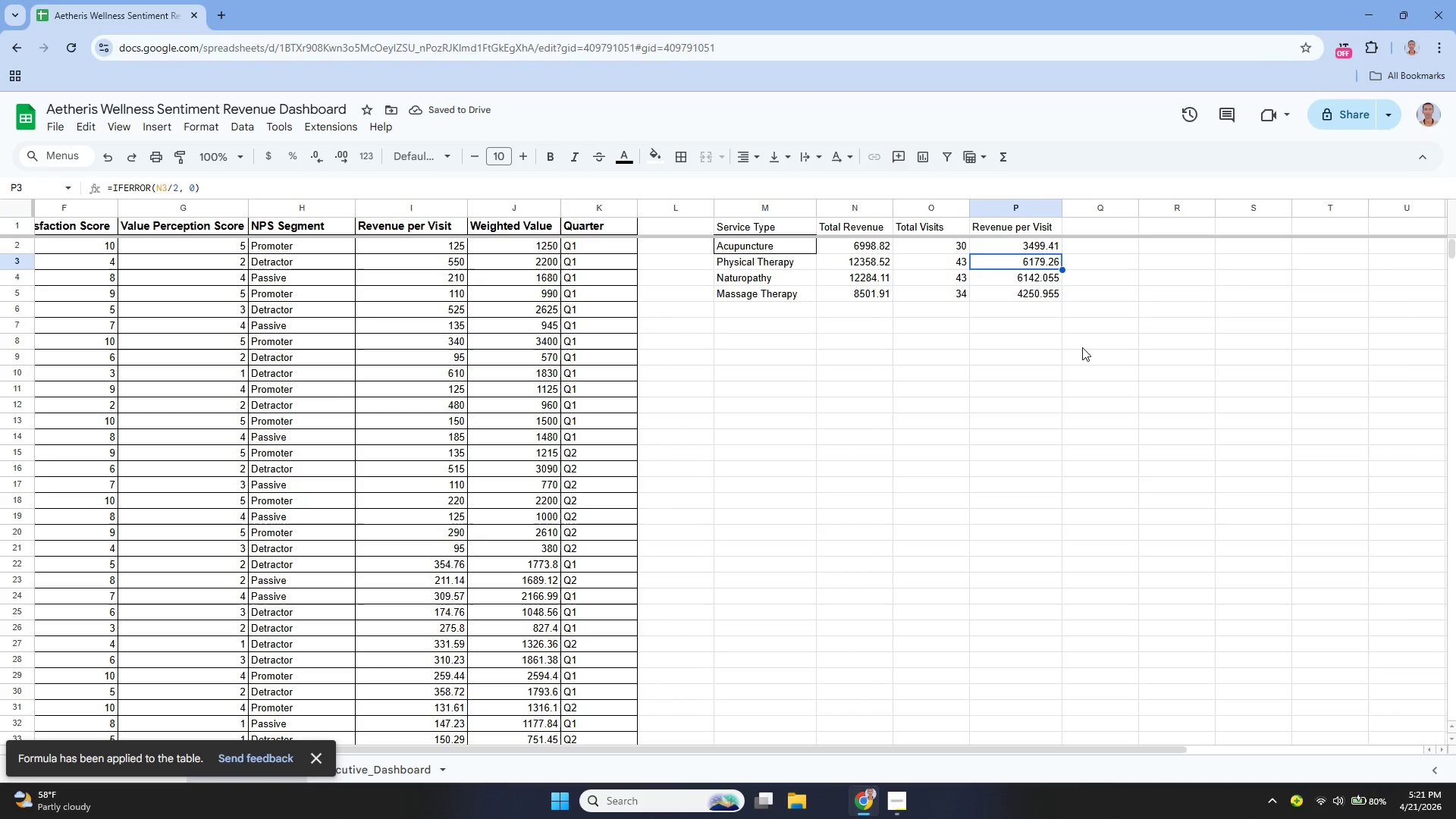 
wait(5.53)
 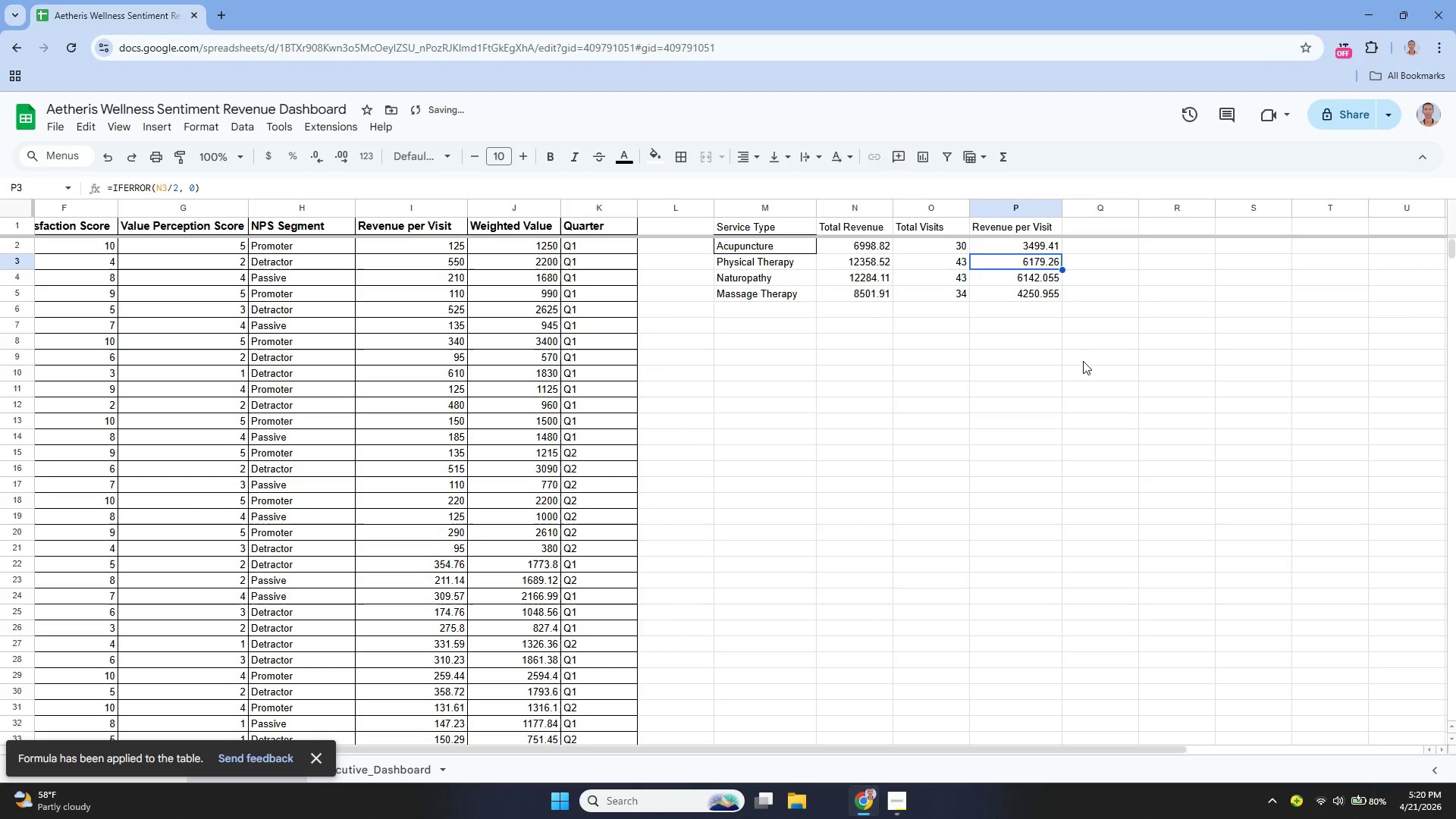 
left_click_drag(start_coordinate=[1019, 243], to_coordinate=[1028, 292])
 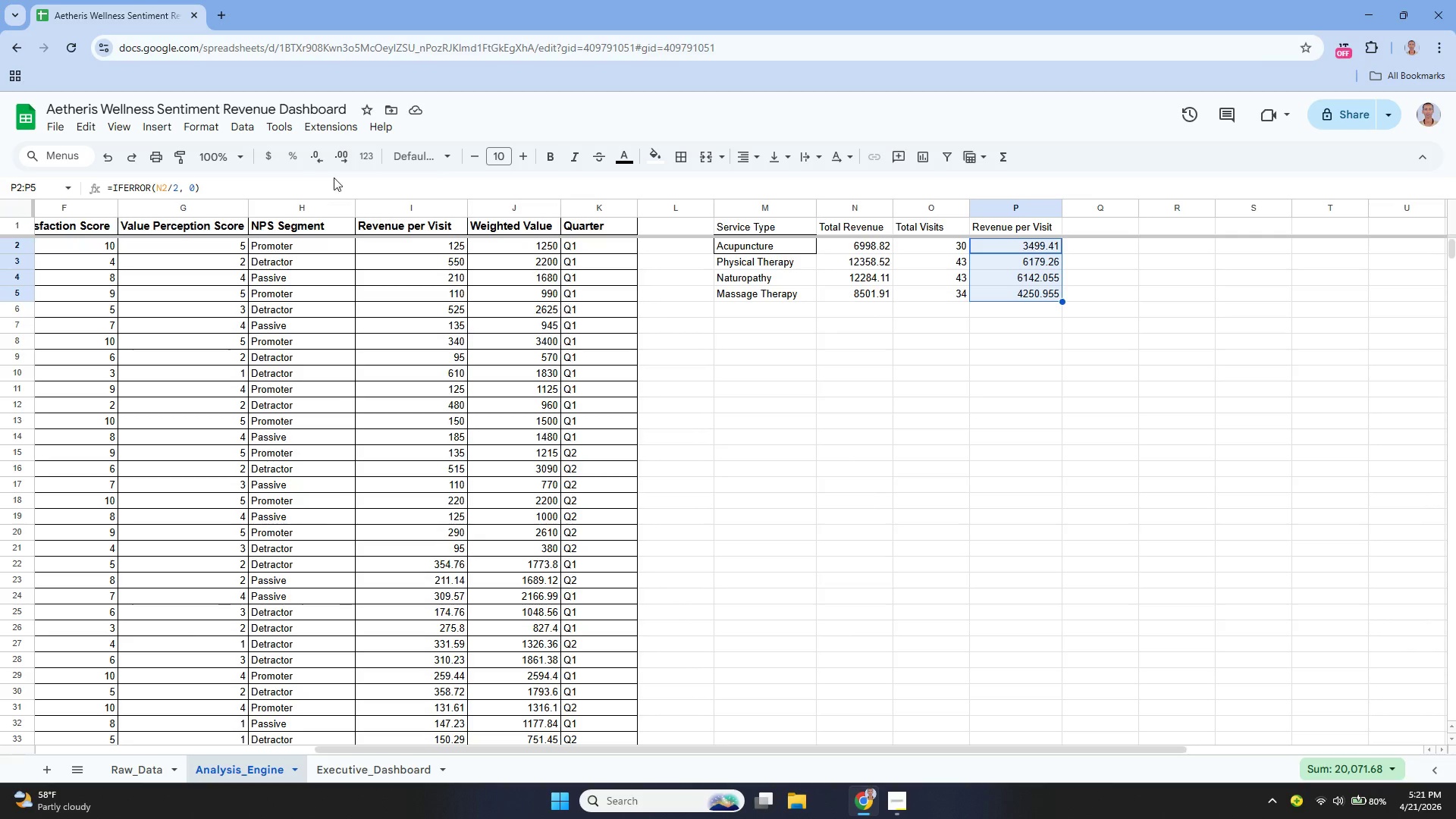 
left_click([270, 156])
 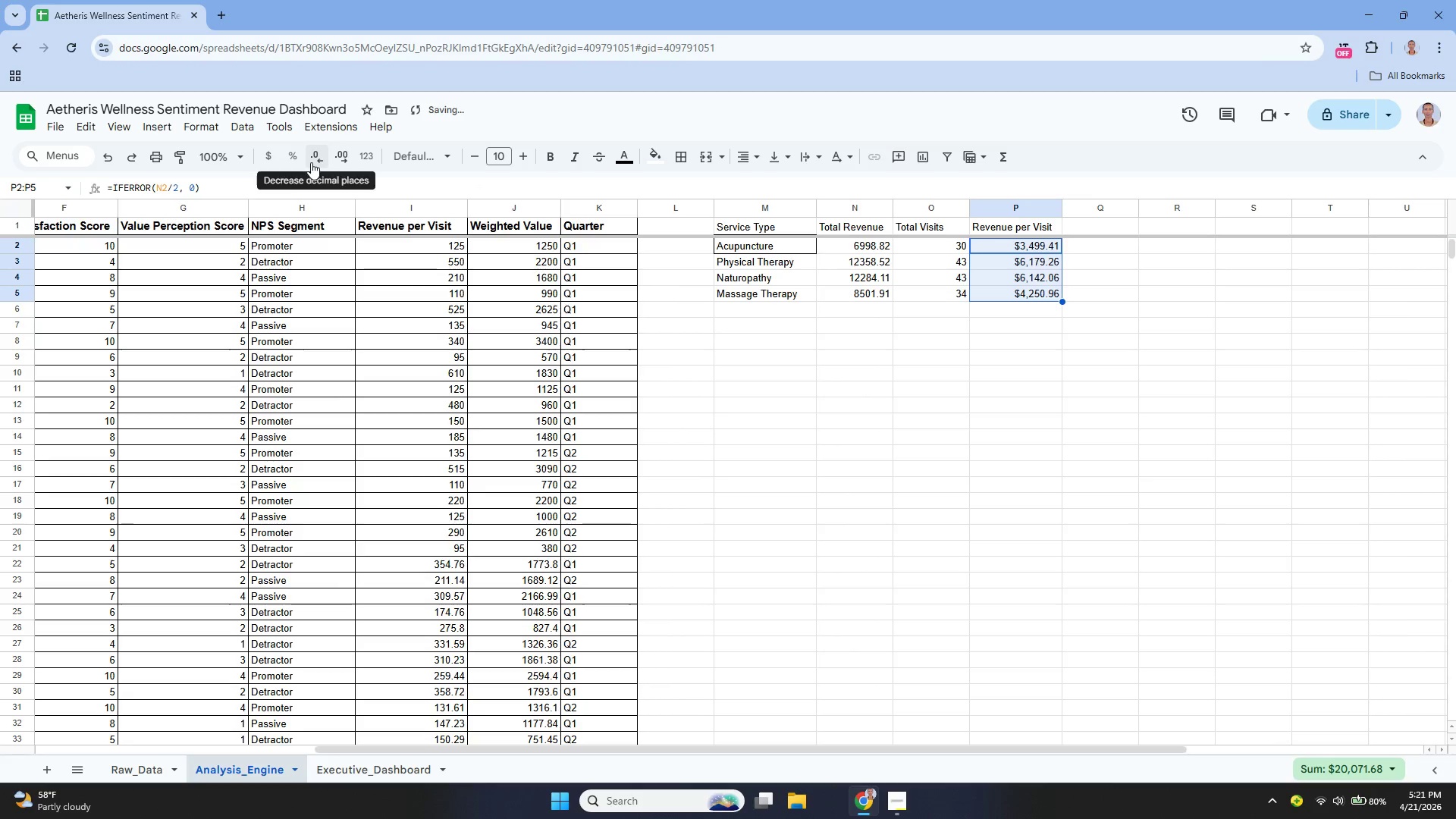 
left_click([312, 162])
 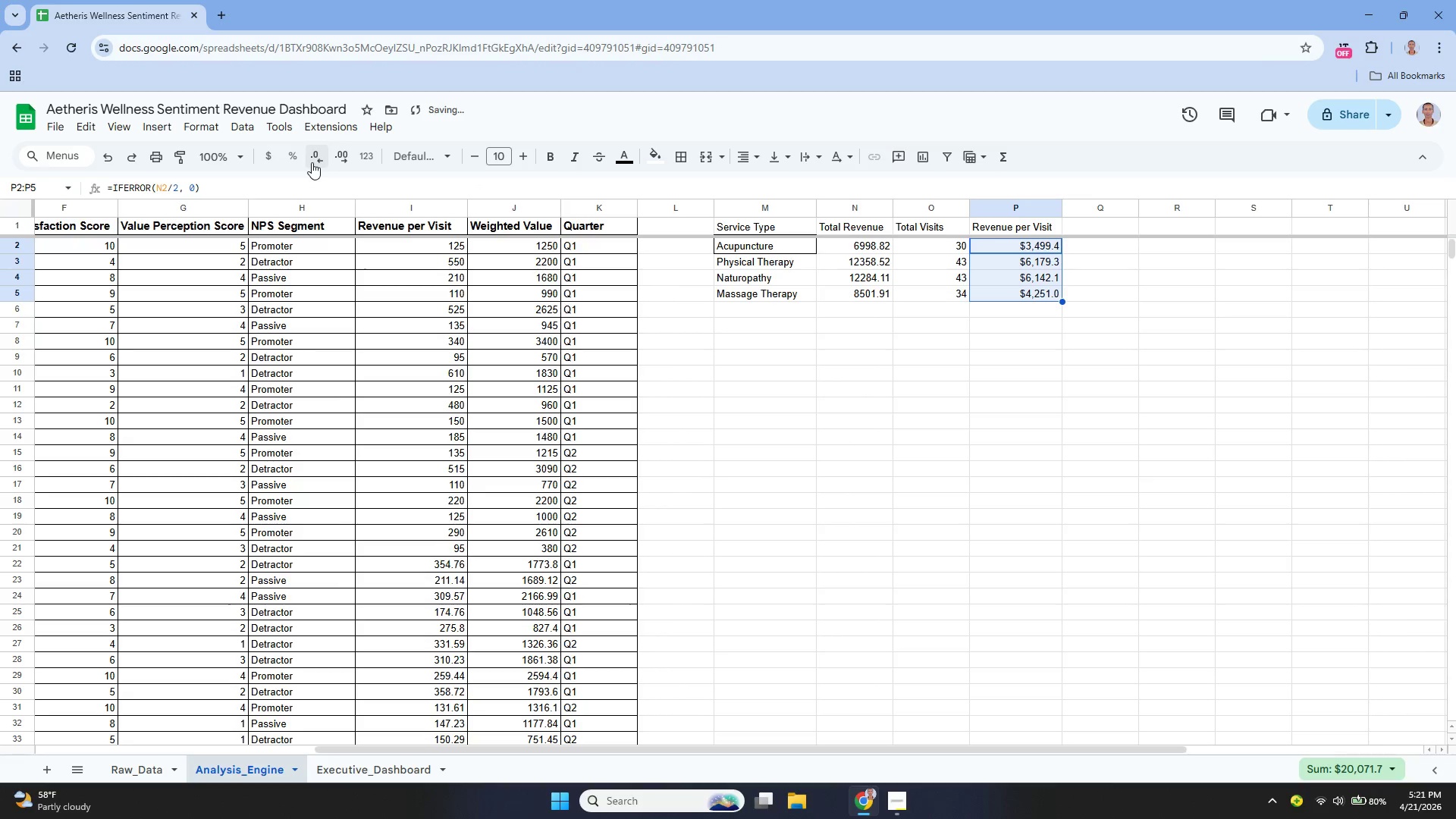 
left_click([312, 162])
 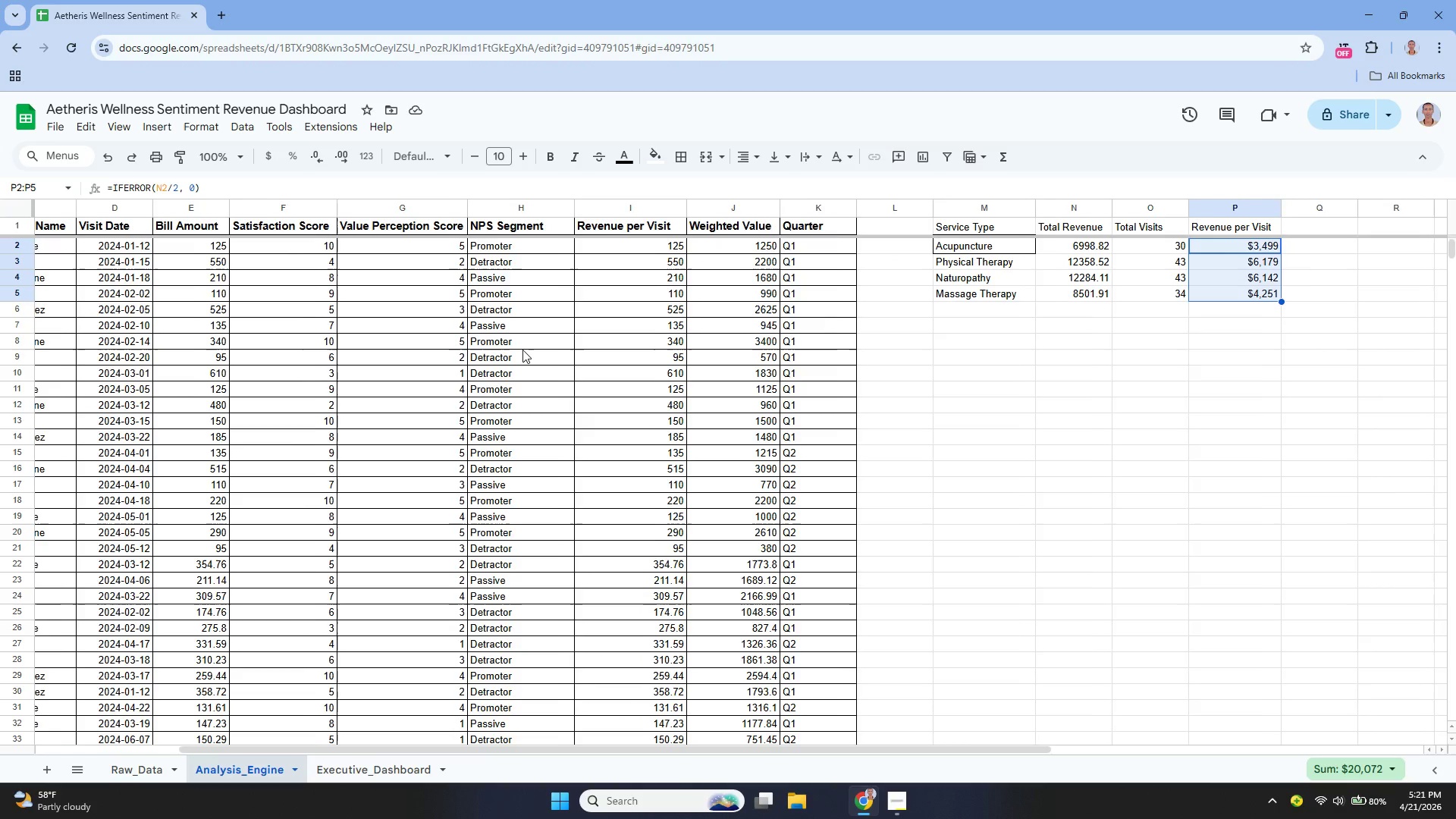 
wait(25.3)
 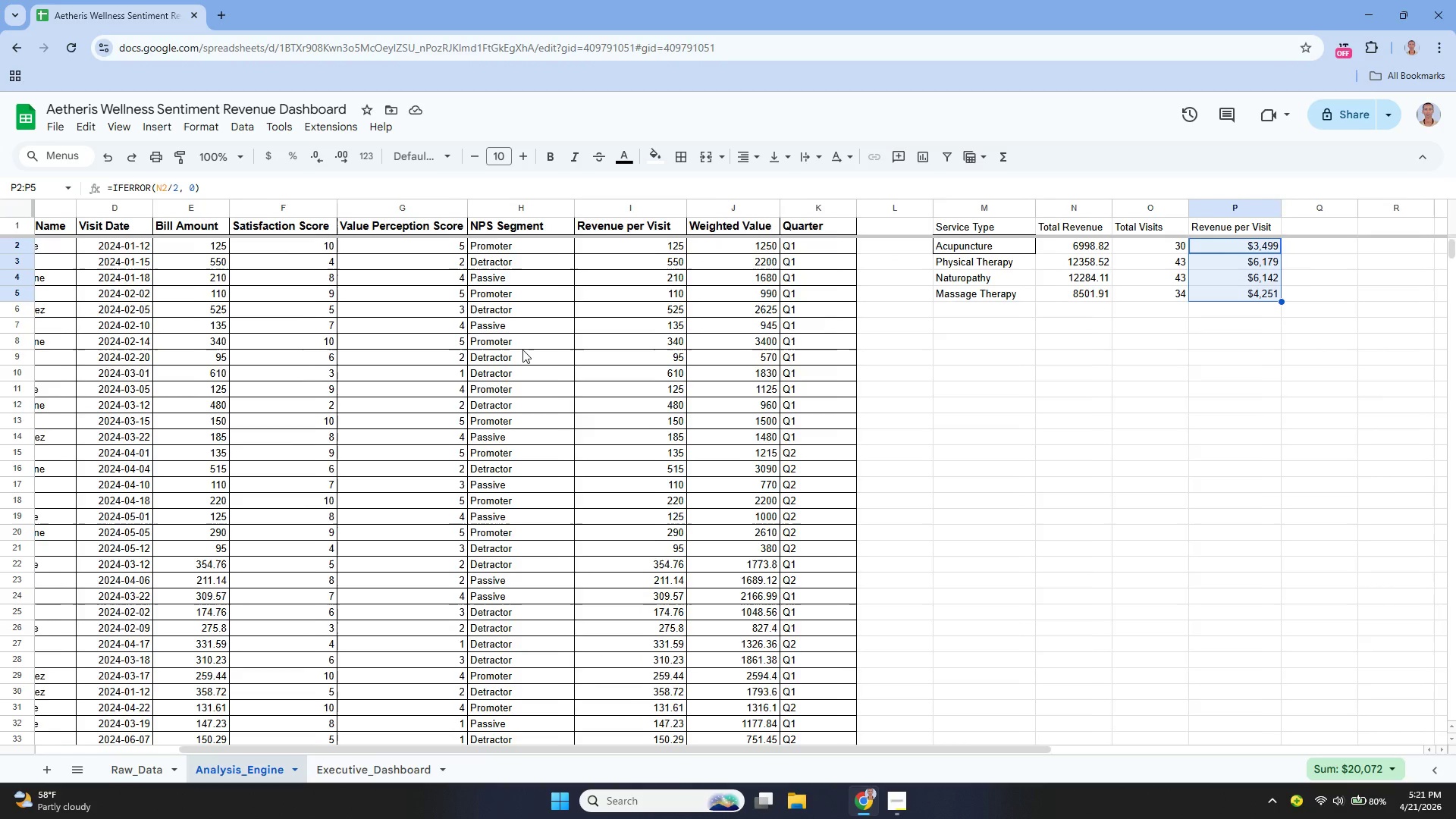 
left_click([1187, 250])
 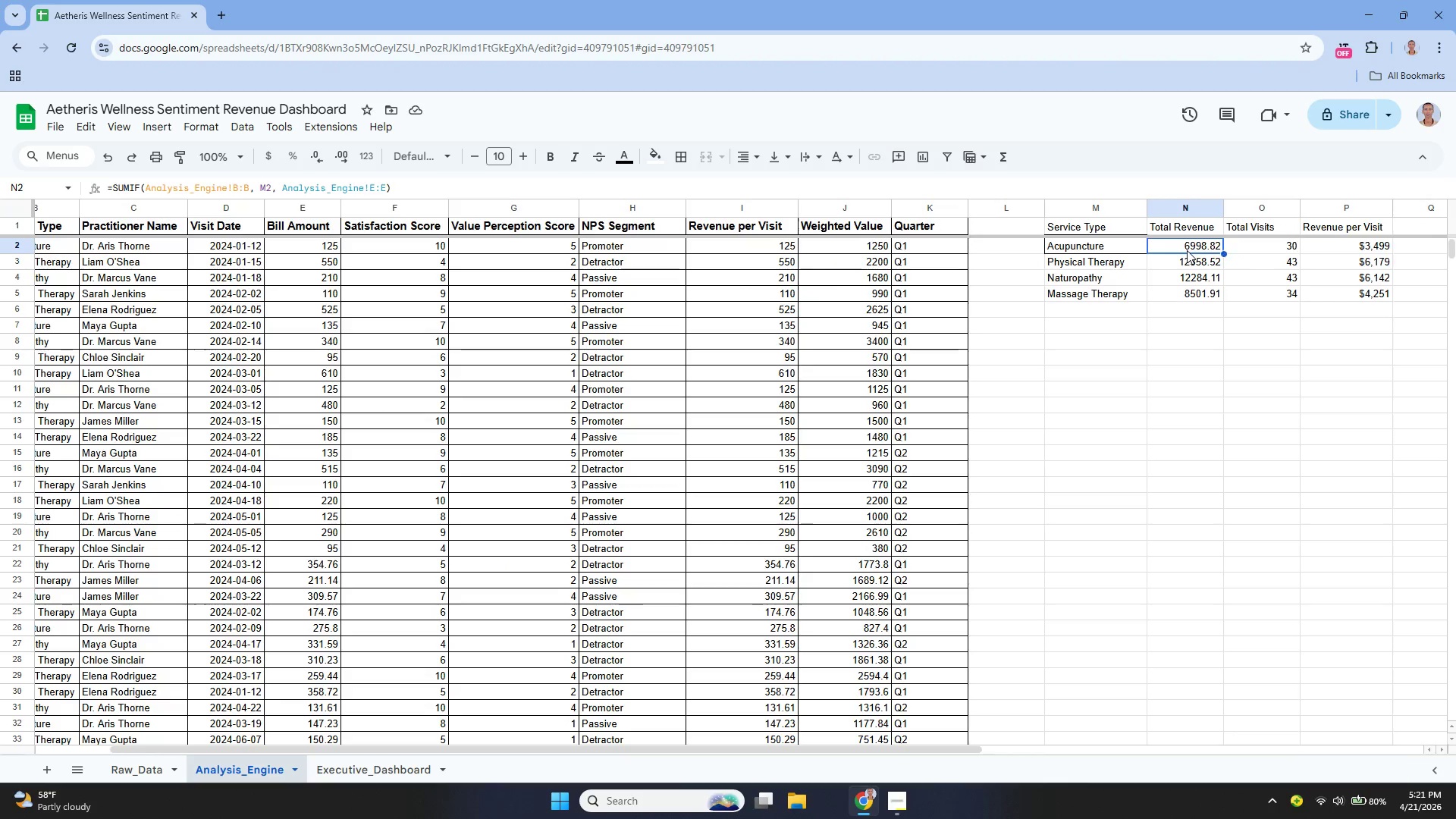 
key(Enter)
 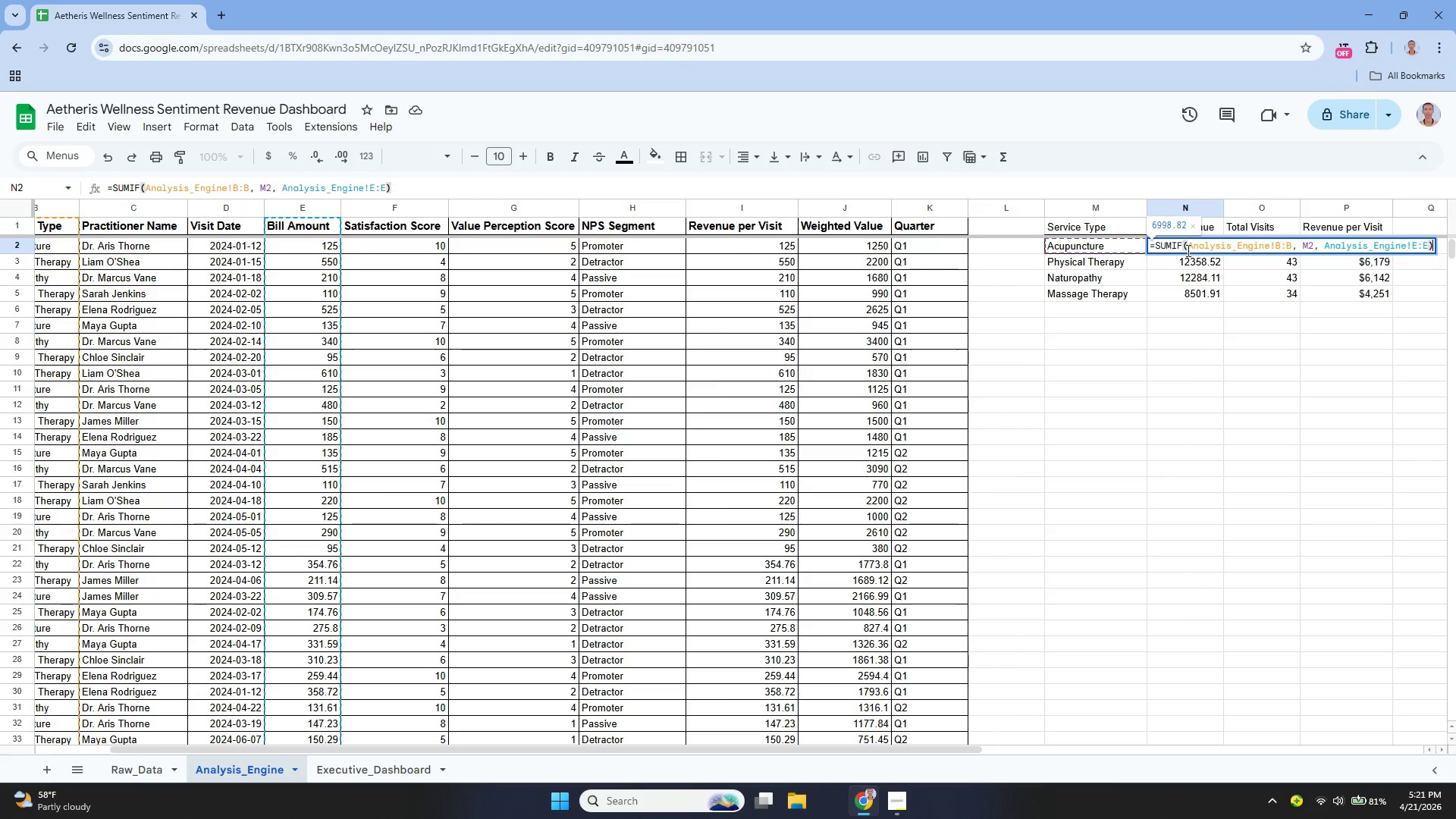 
wait(6.02)
 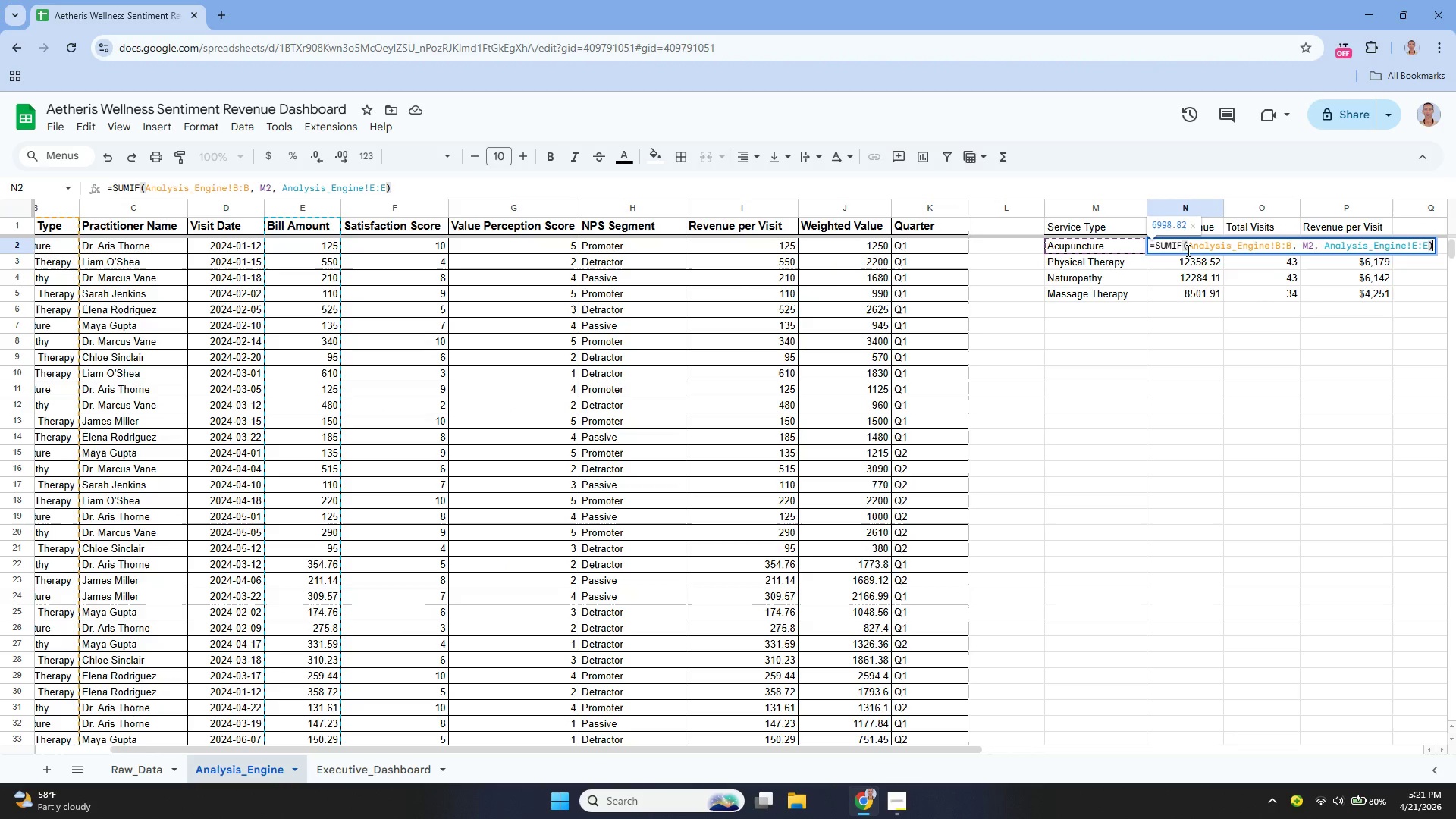 
key(Enter)
 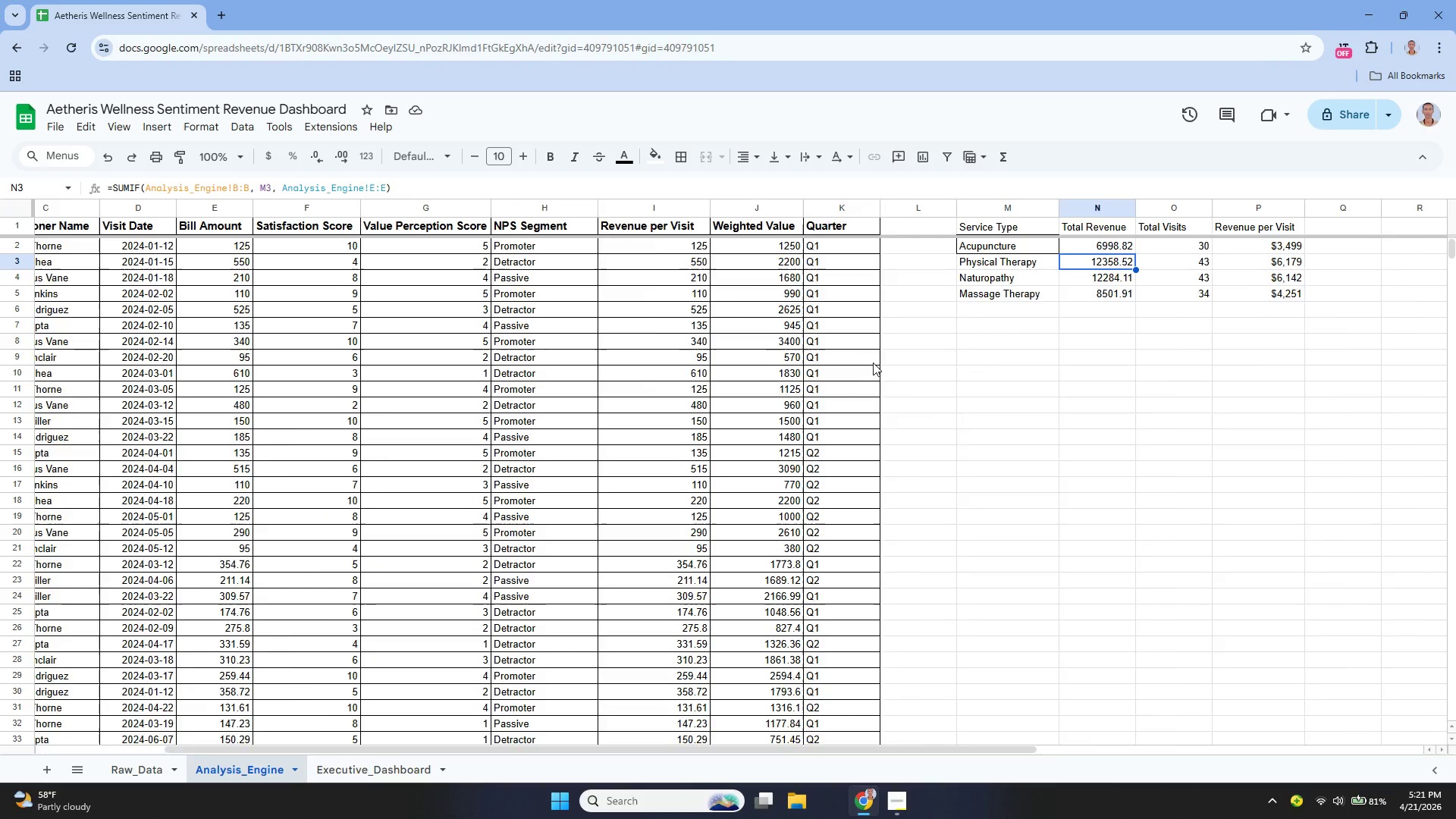 
wait(5.44)
 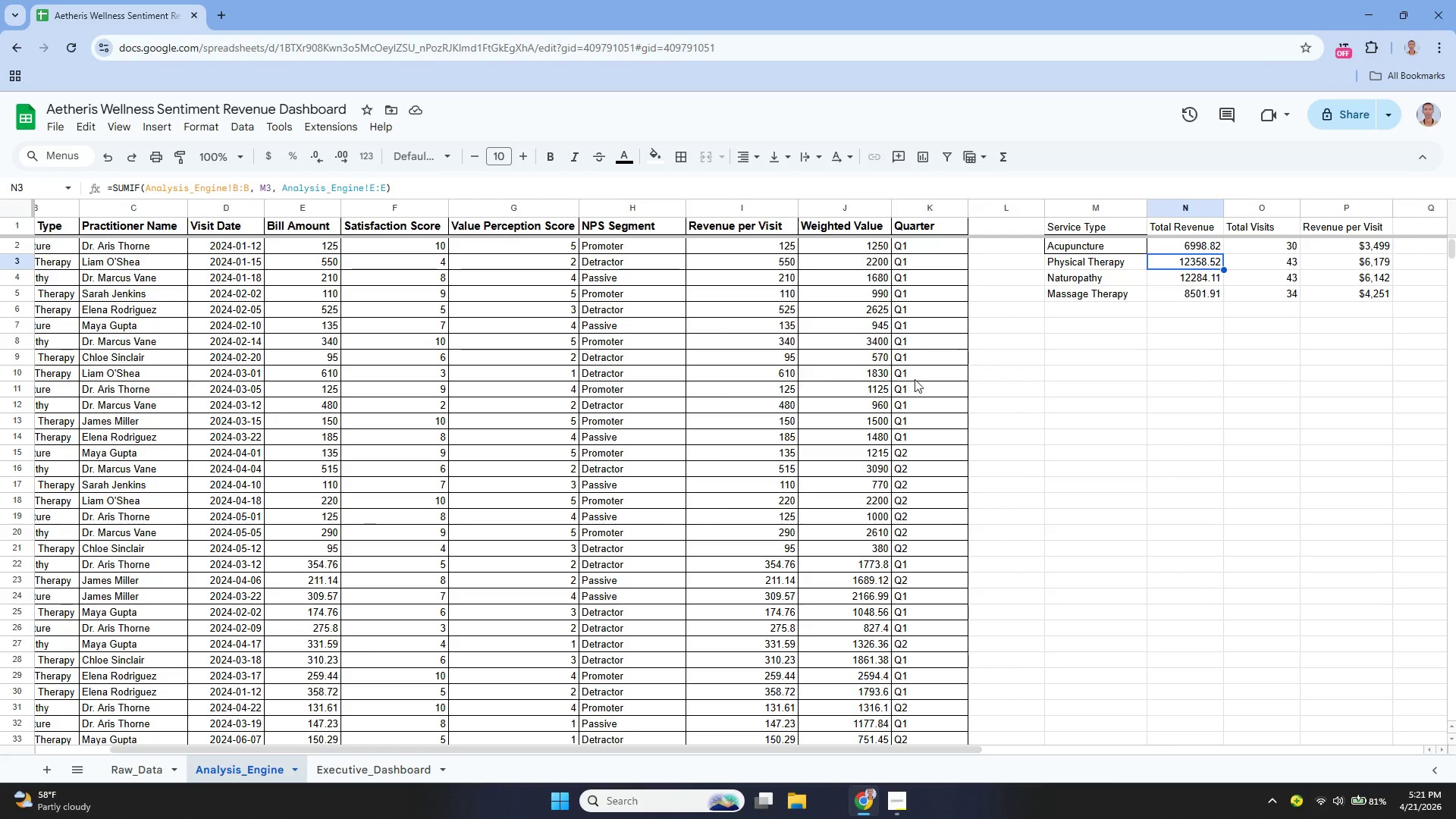 
left_click([1046, 241])
 